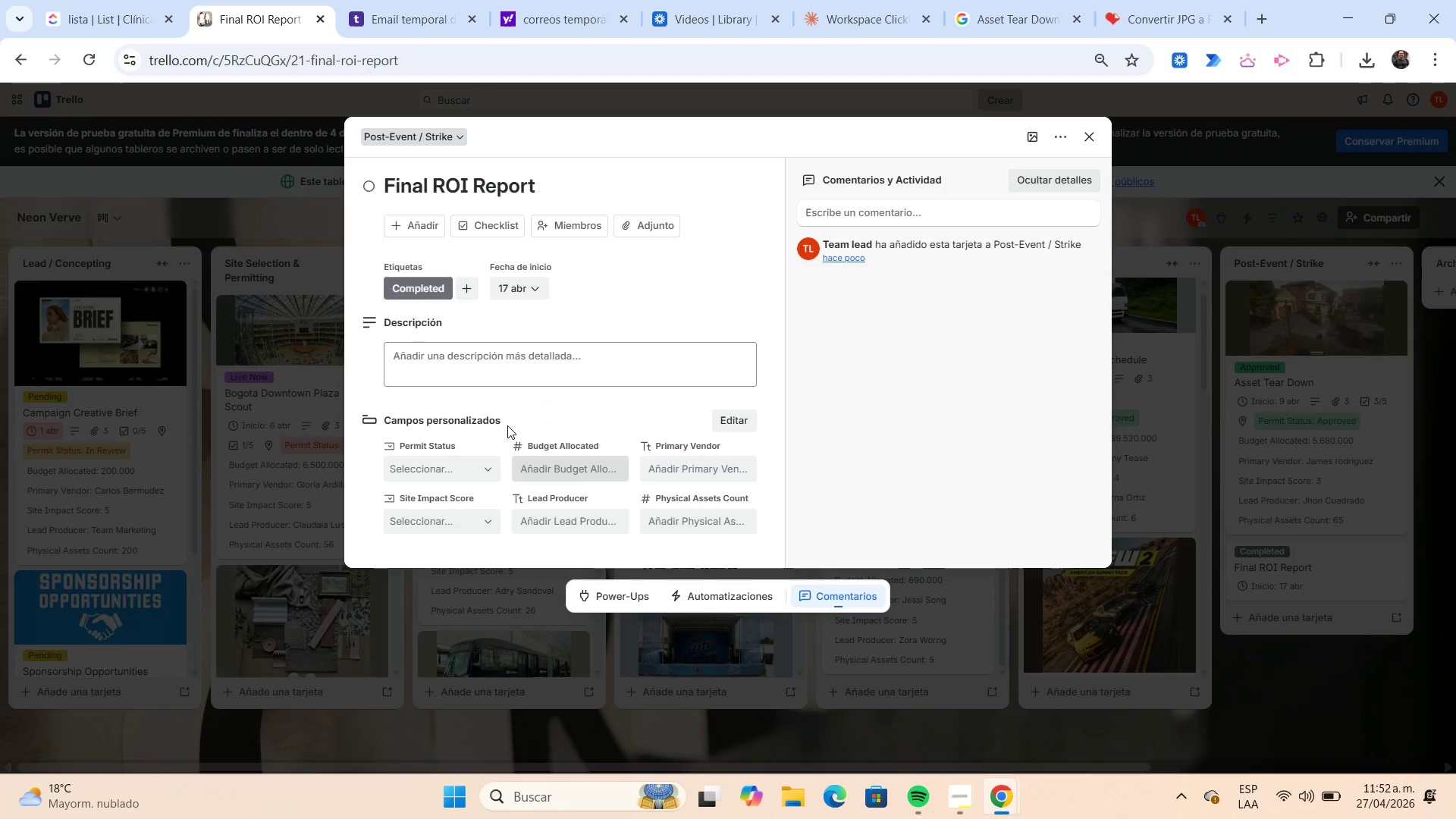 
left_click([483, 353])
 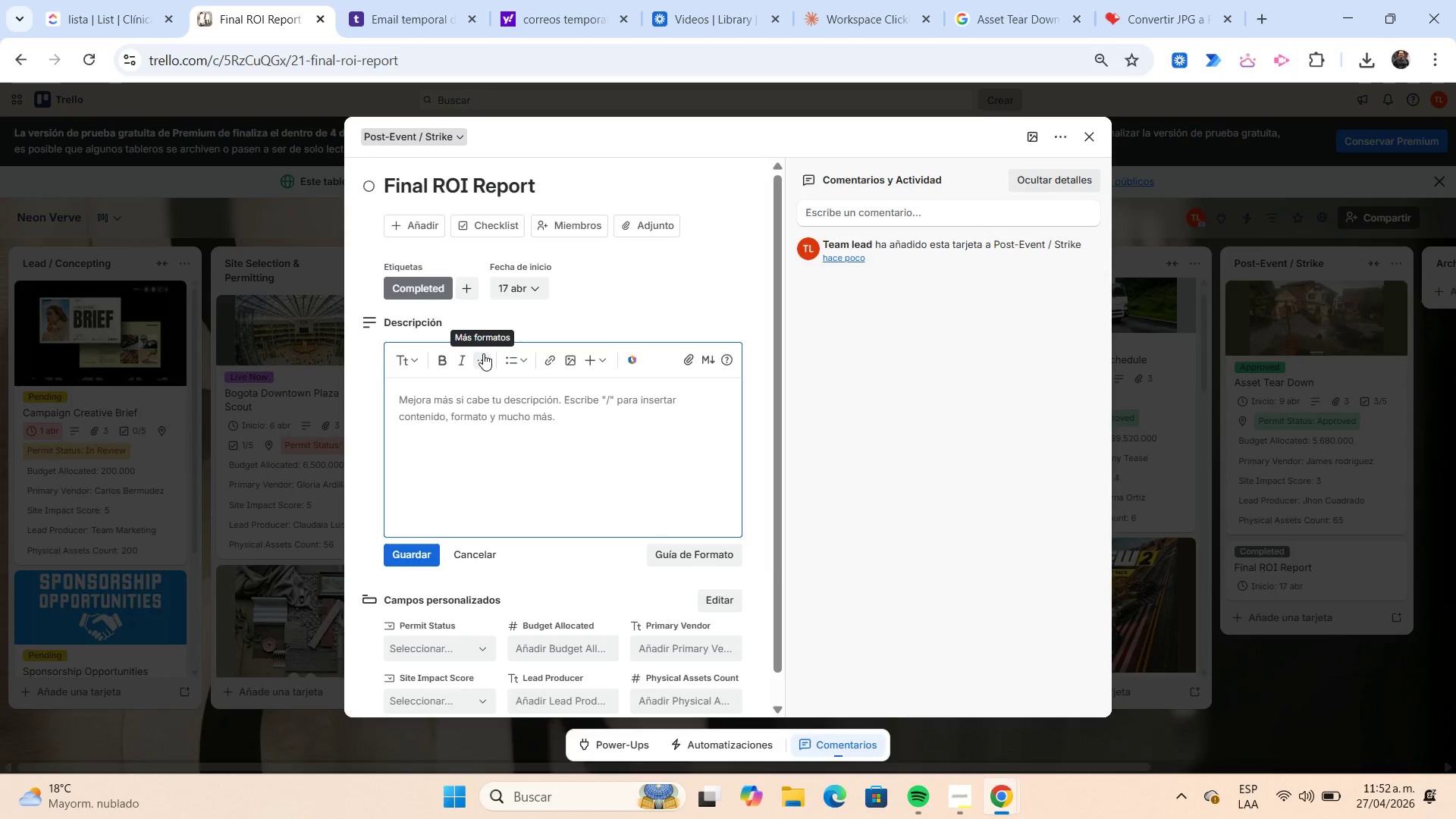 
wait(10.34)
 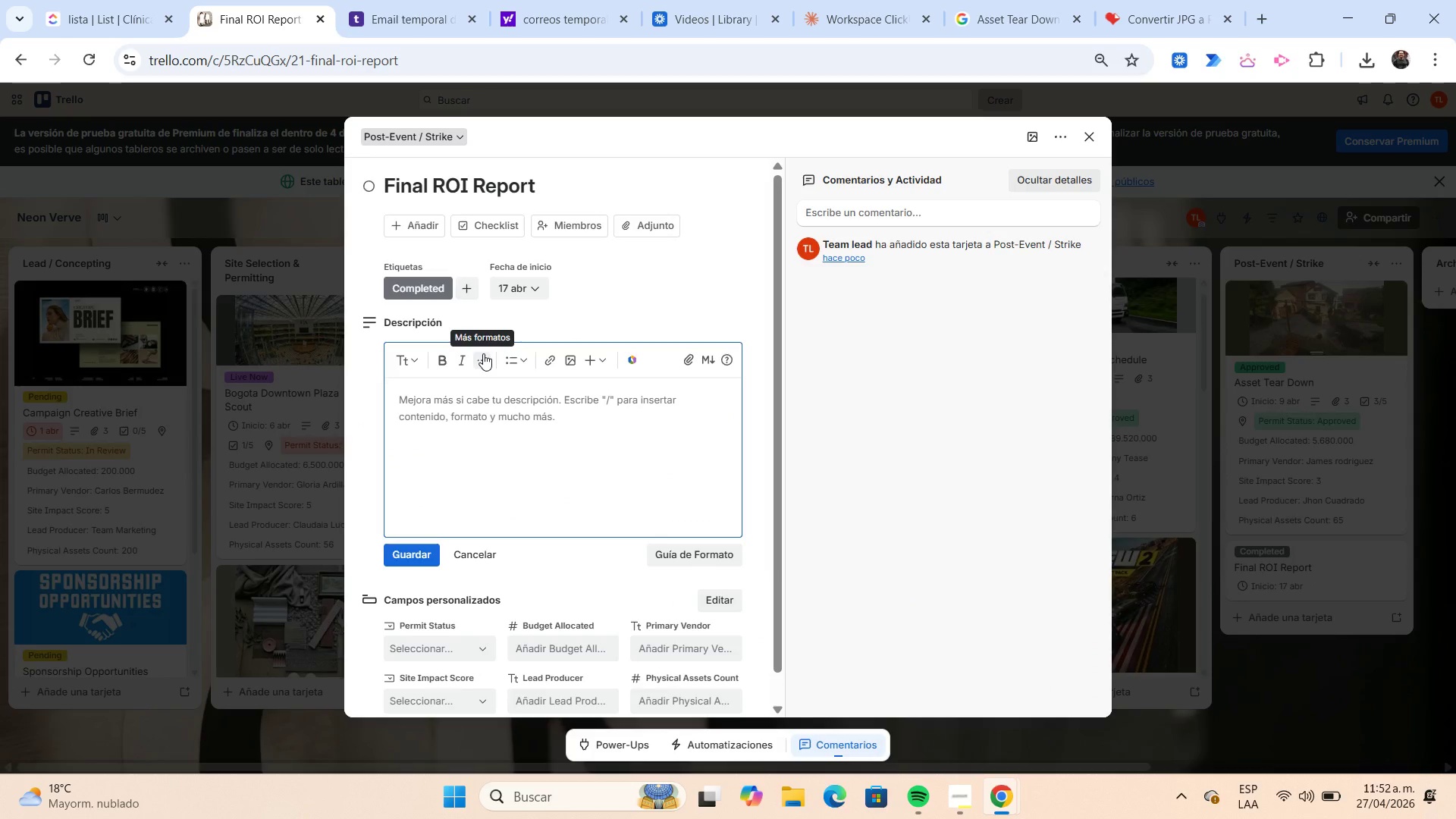 
type(Prepare final performance report with attendance, engagement, leads generated, earned media and RI)
key(Backspace)
type(OI.)
 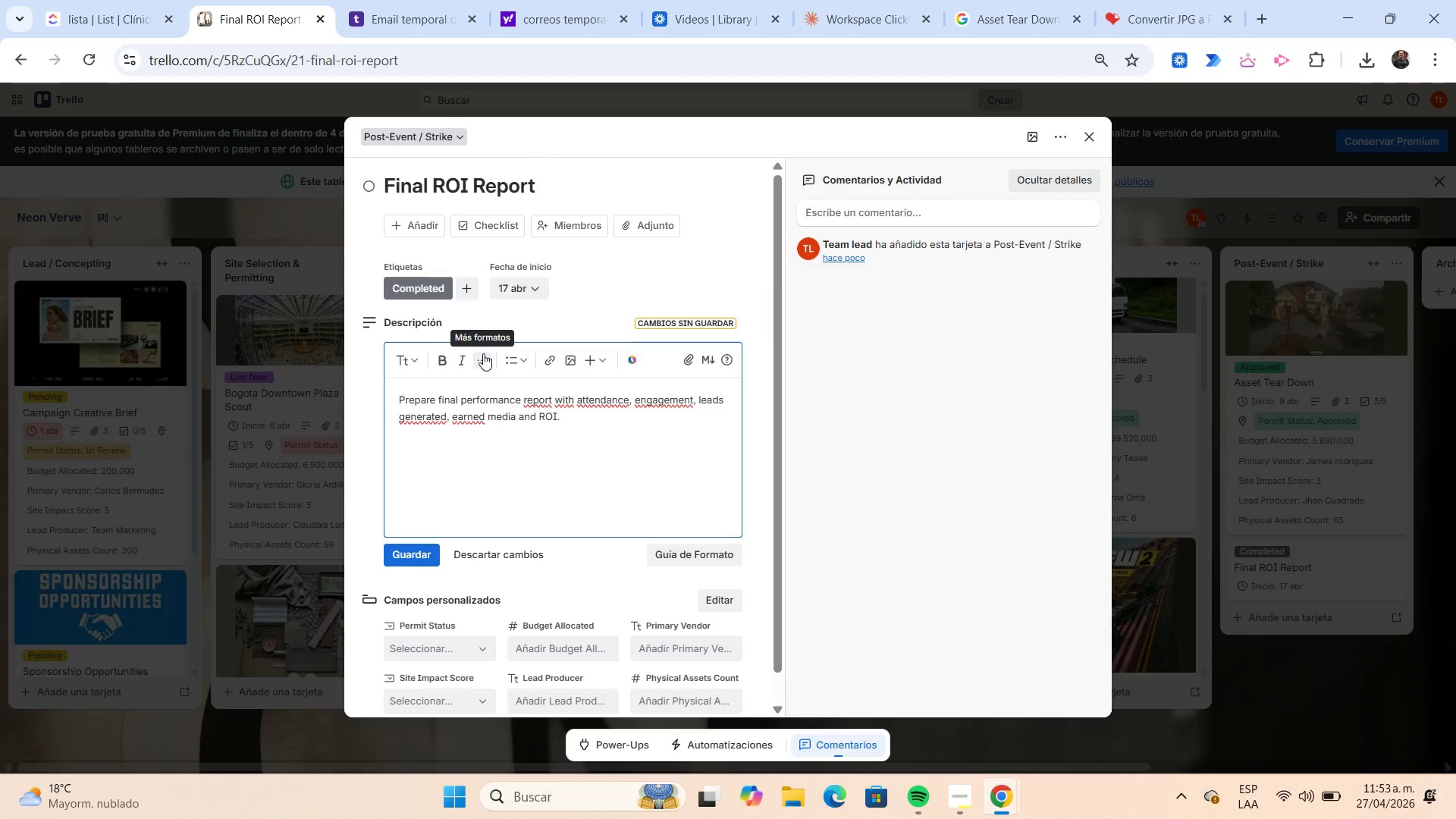 
left_click([407, 560])
 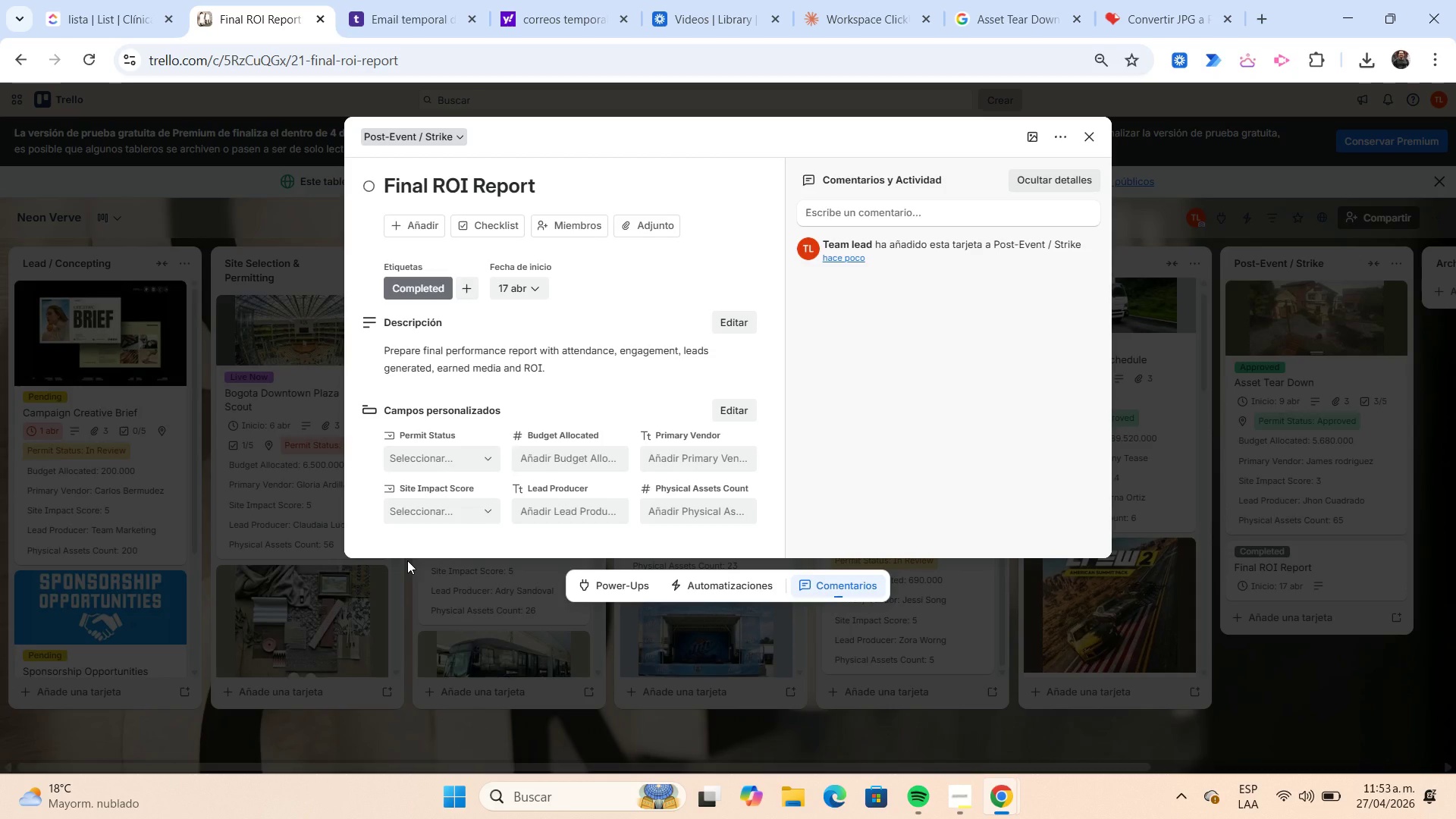 
wait(11.77)
 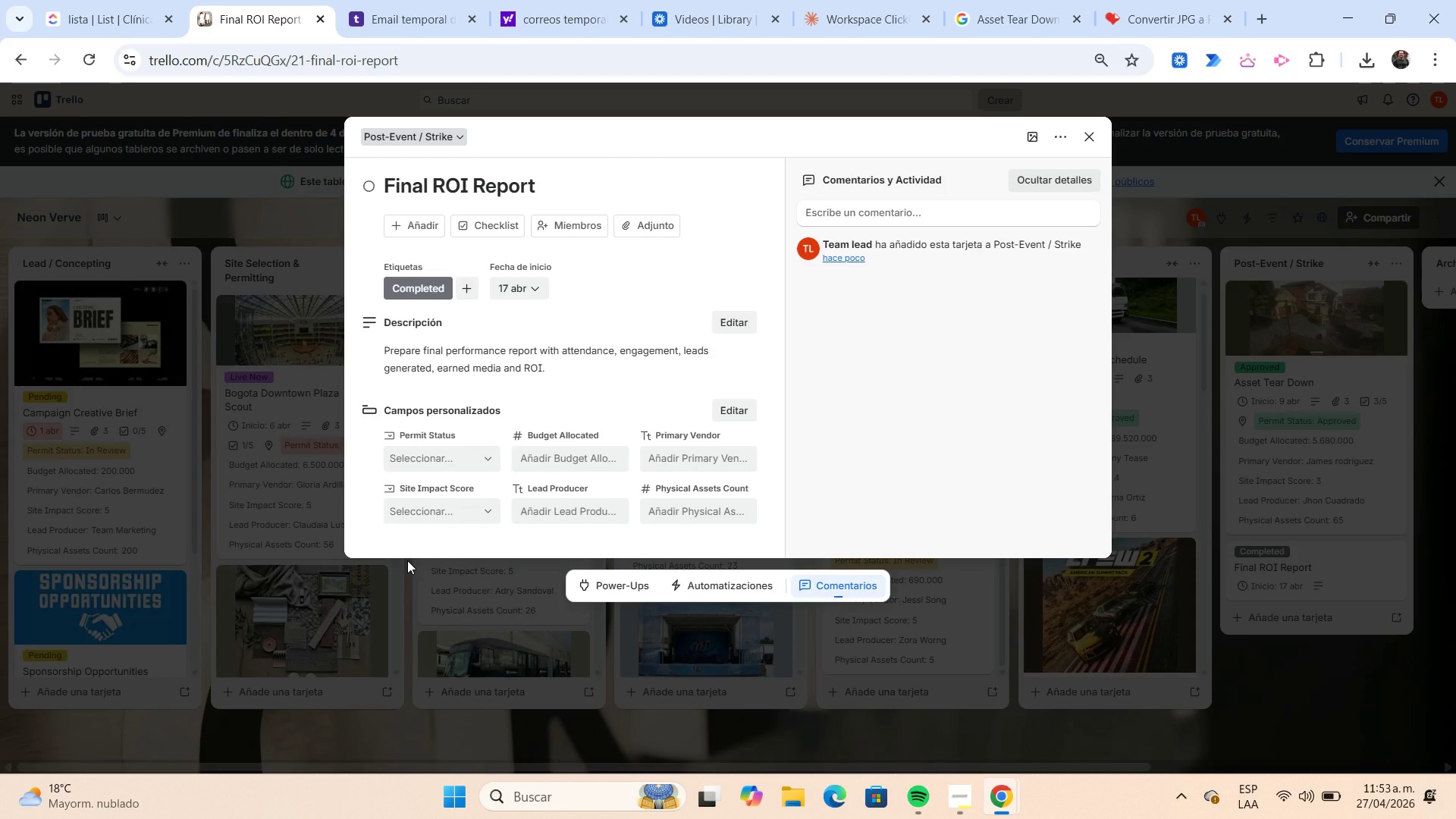 
left_click([441, 459])
 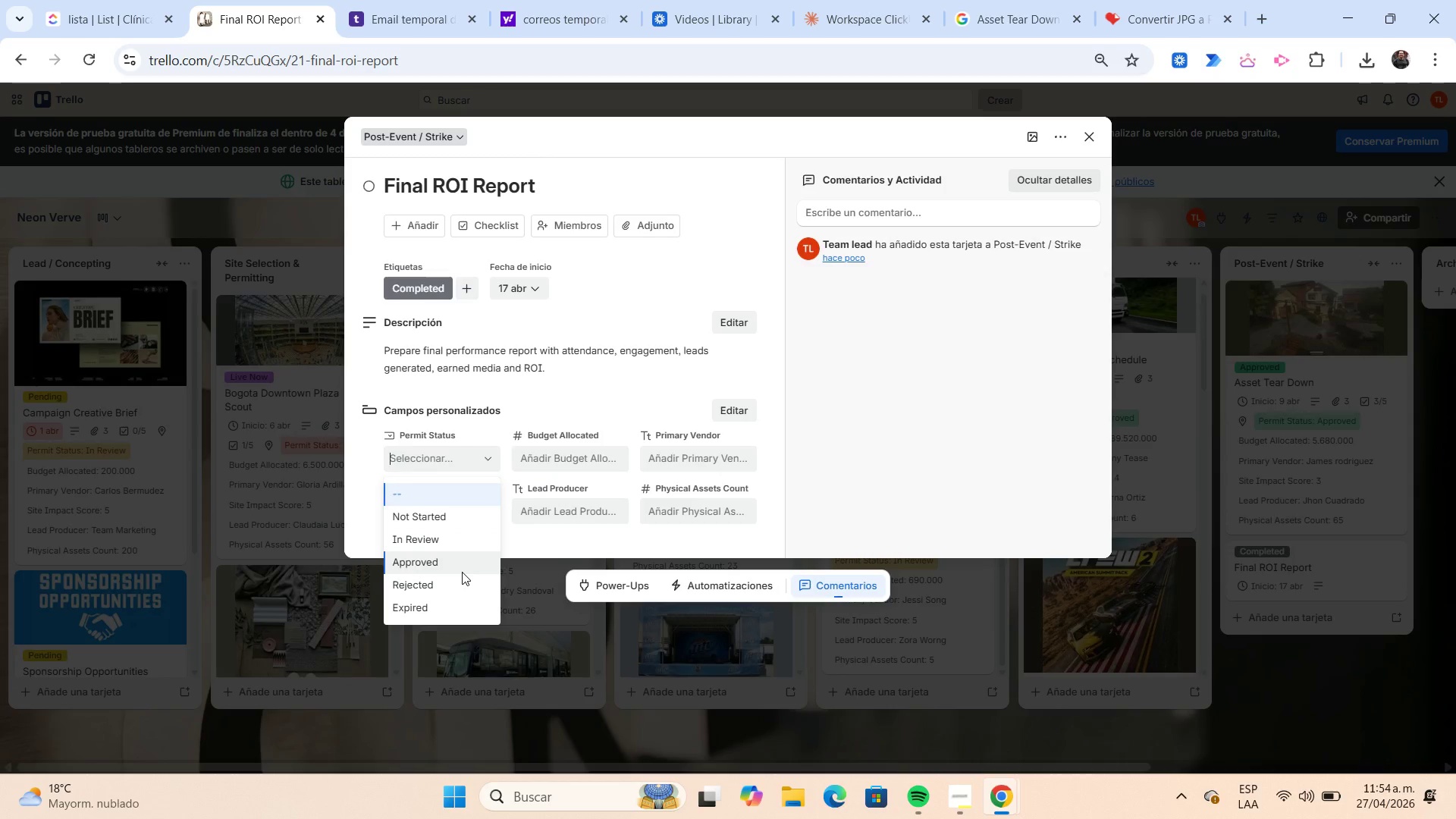 
left_click([462, 572])
 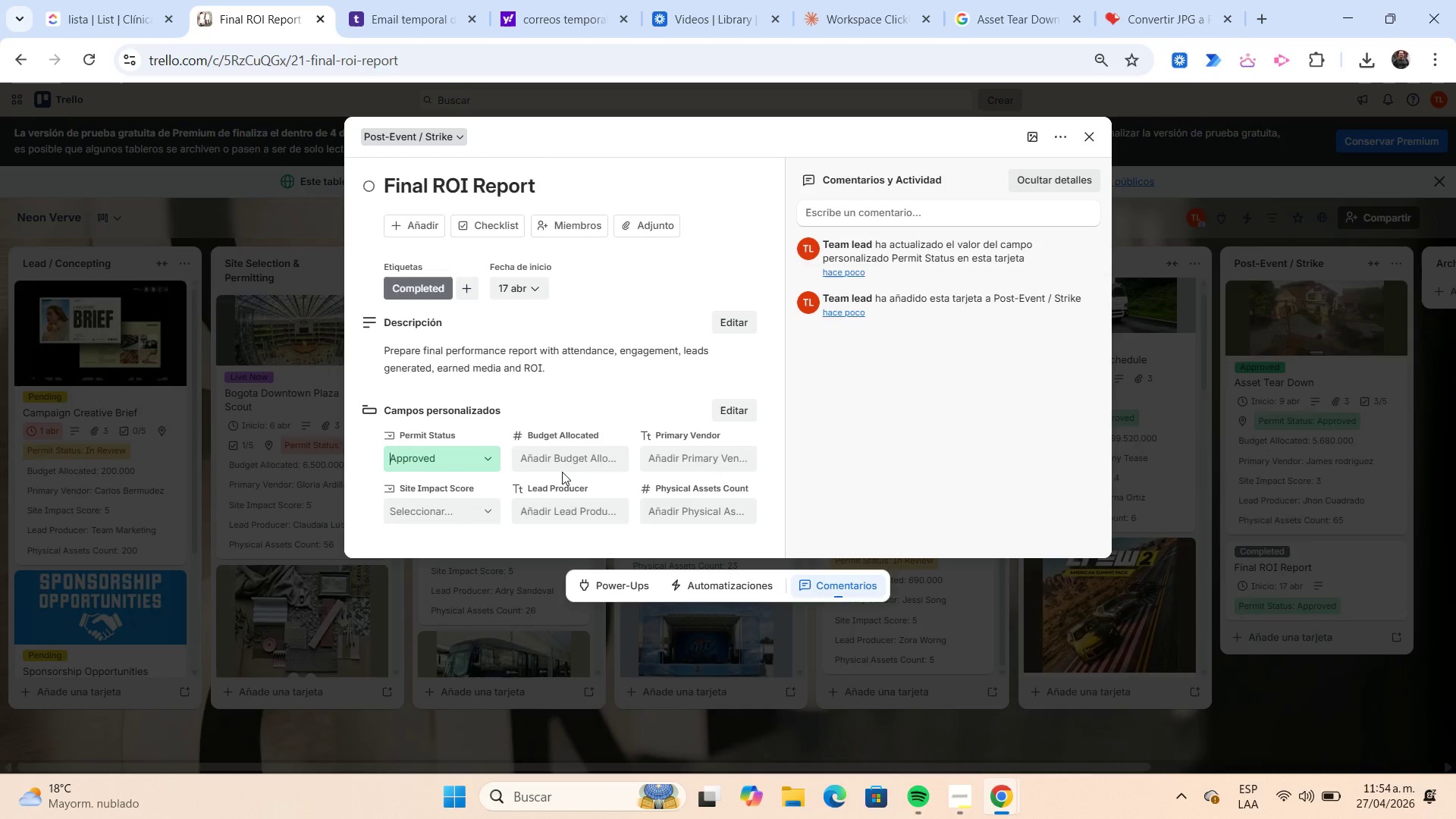 
left_click([559, 463])
 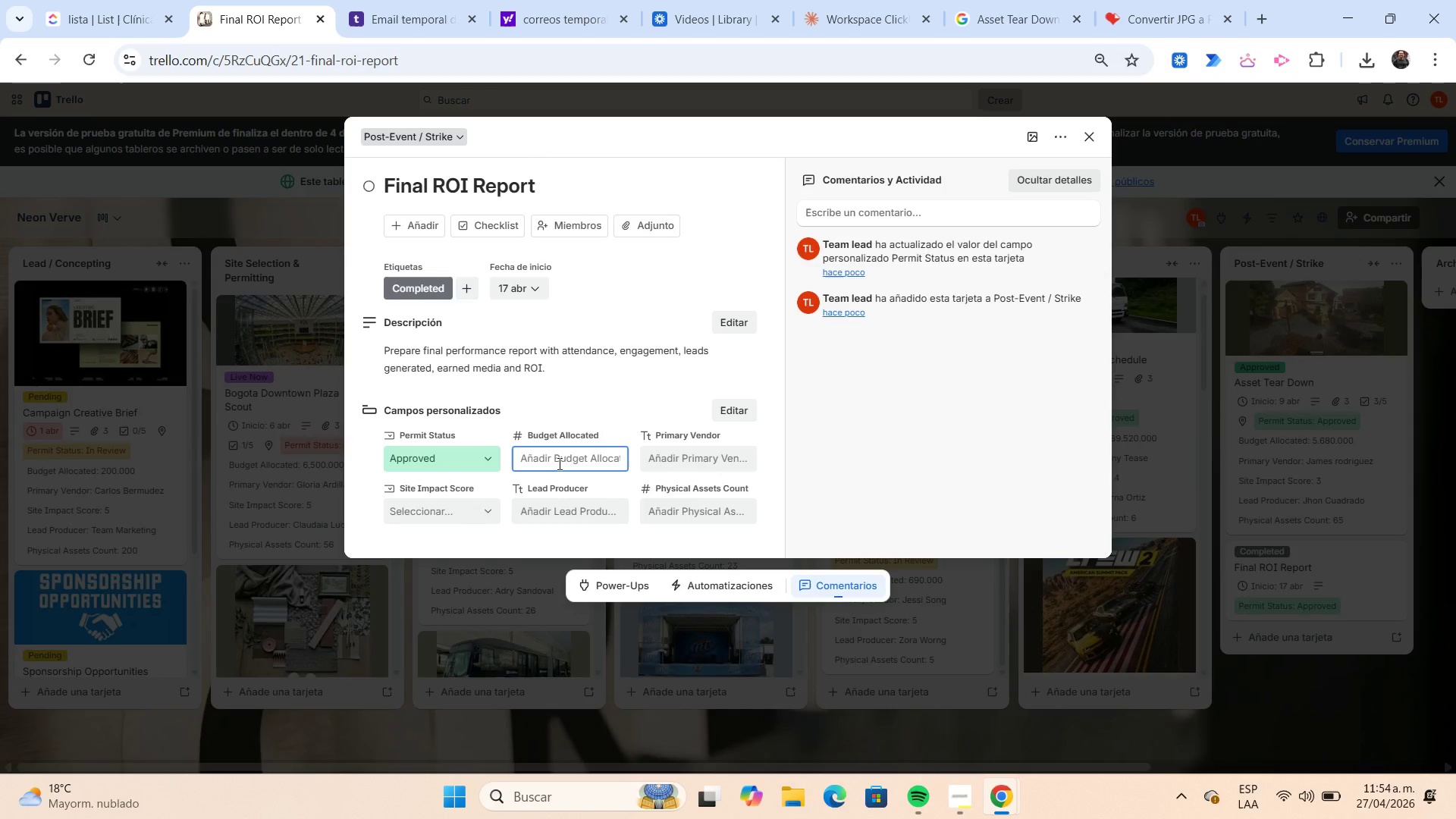 
key(Numpad5)
 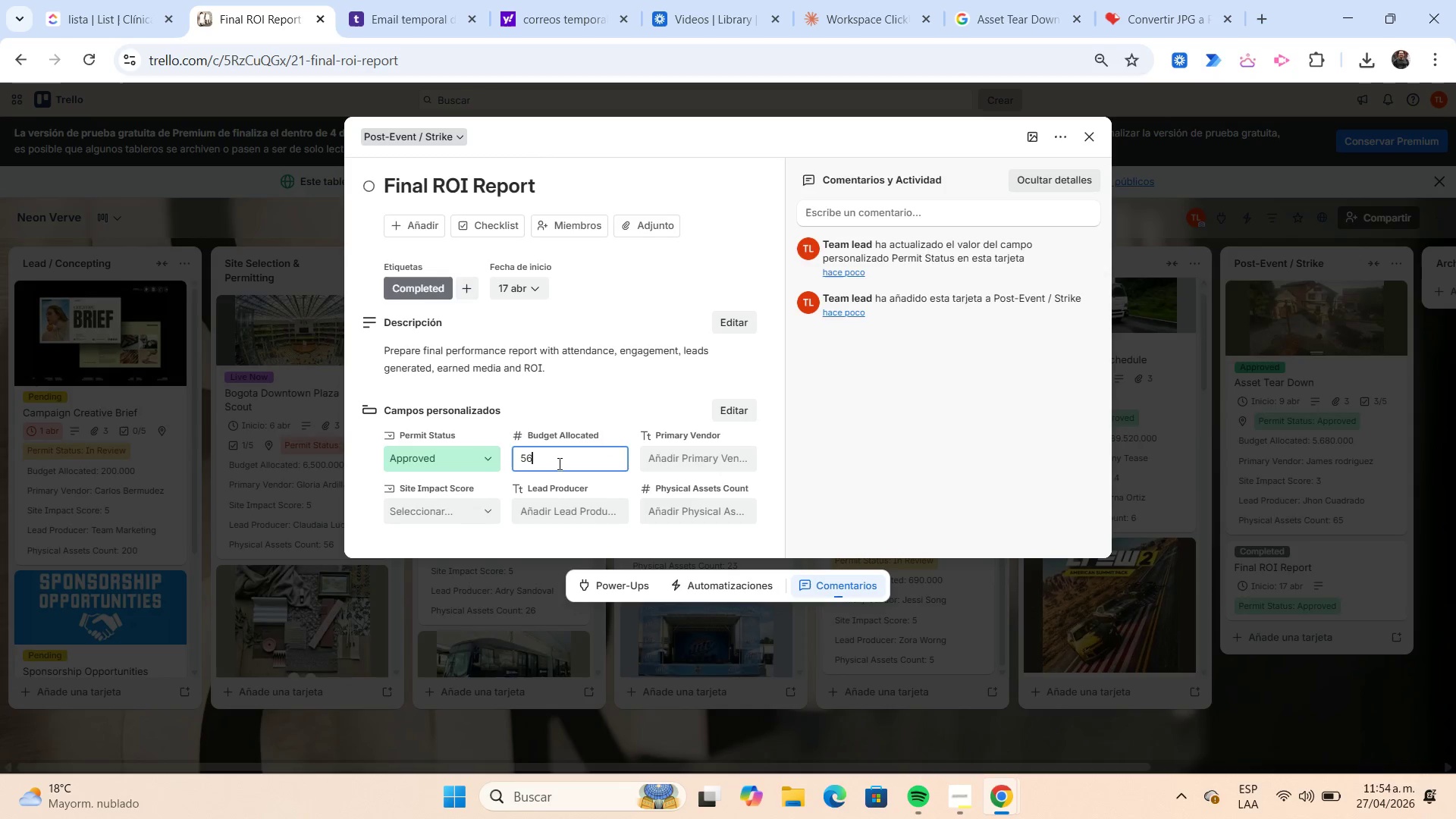 
key(Numpad6)
 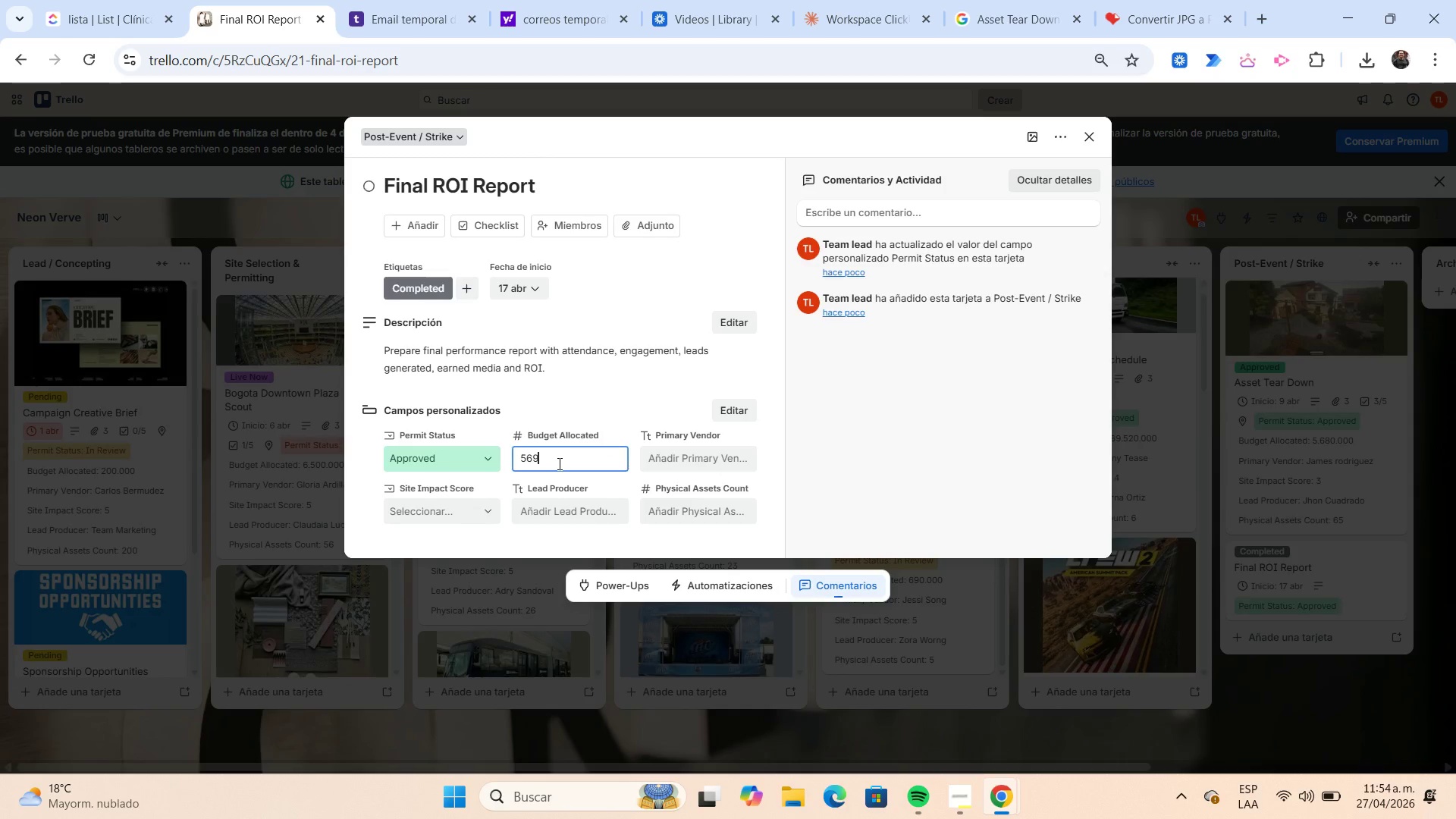 
key(Numpad9)
 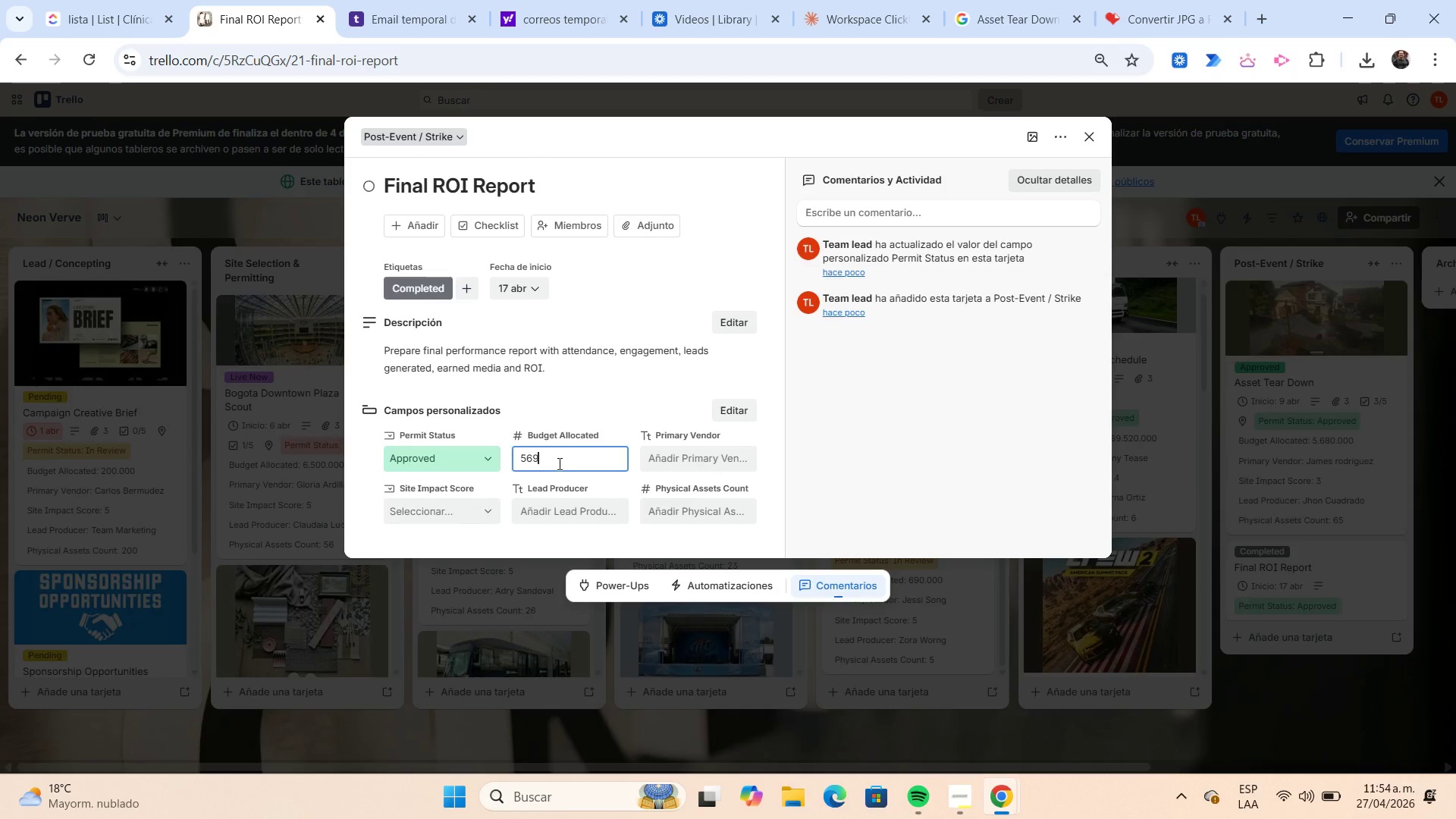 
key(Numpad0)
 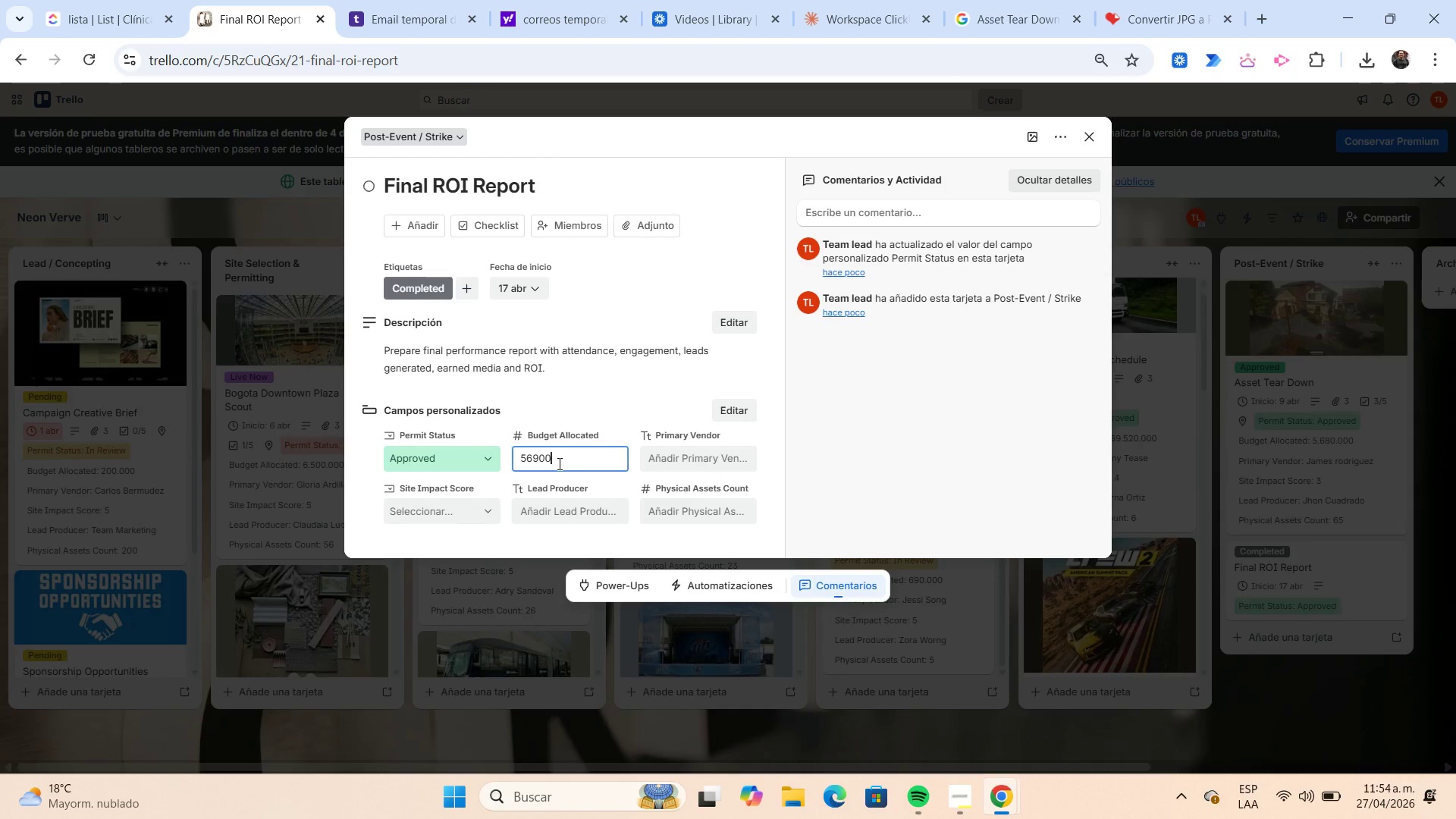 
key(Numpad0)
 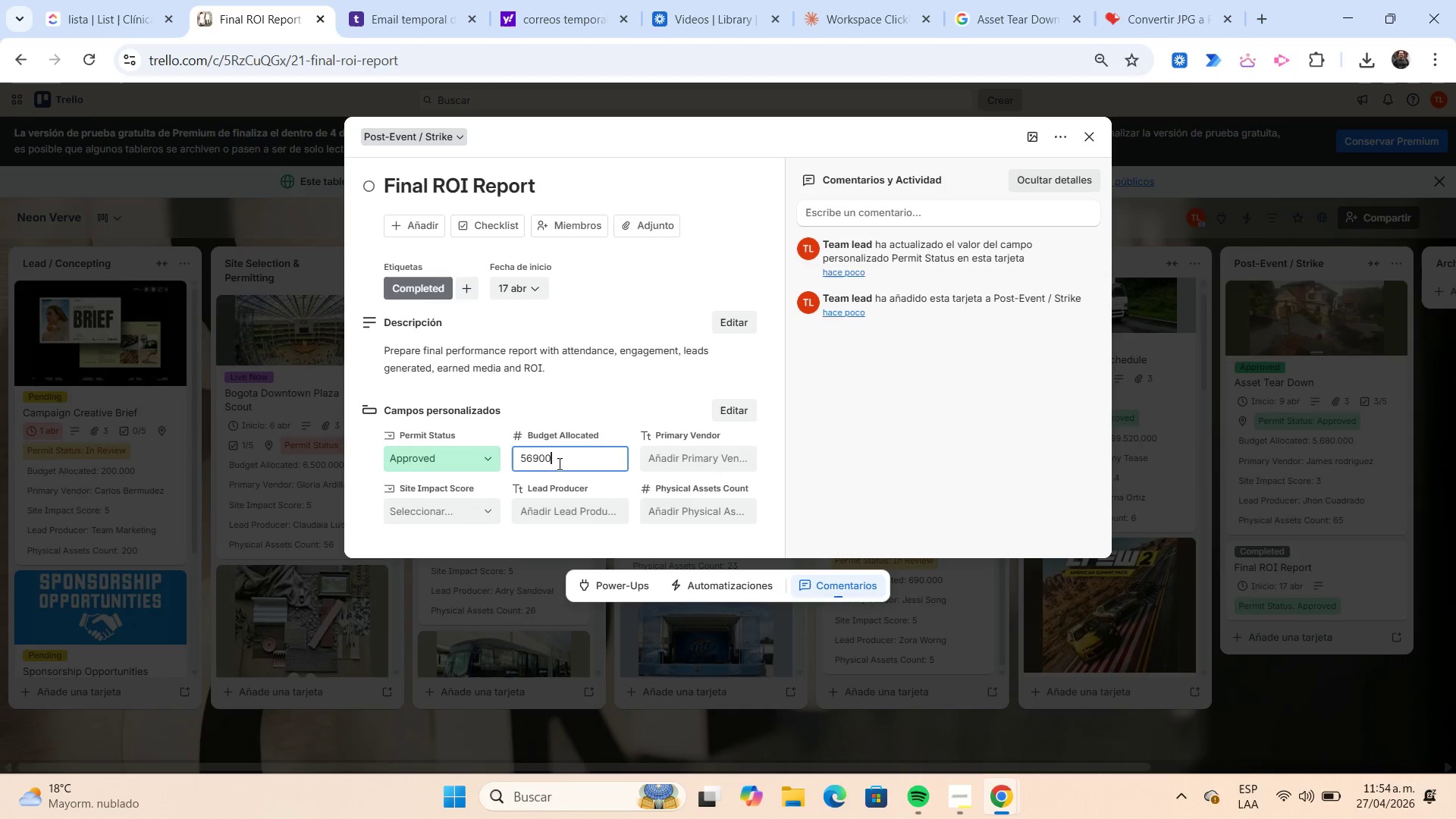 
key(Numpad0)
 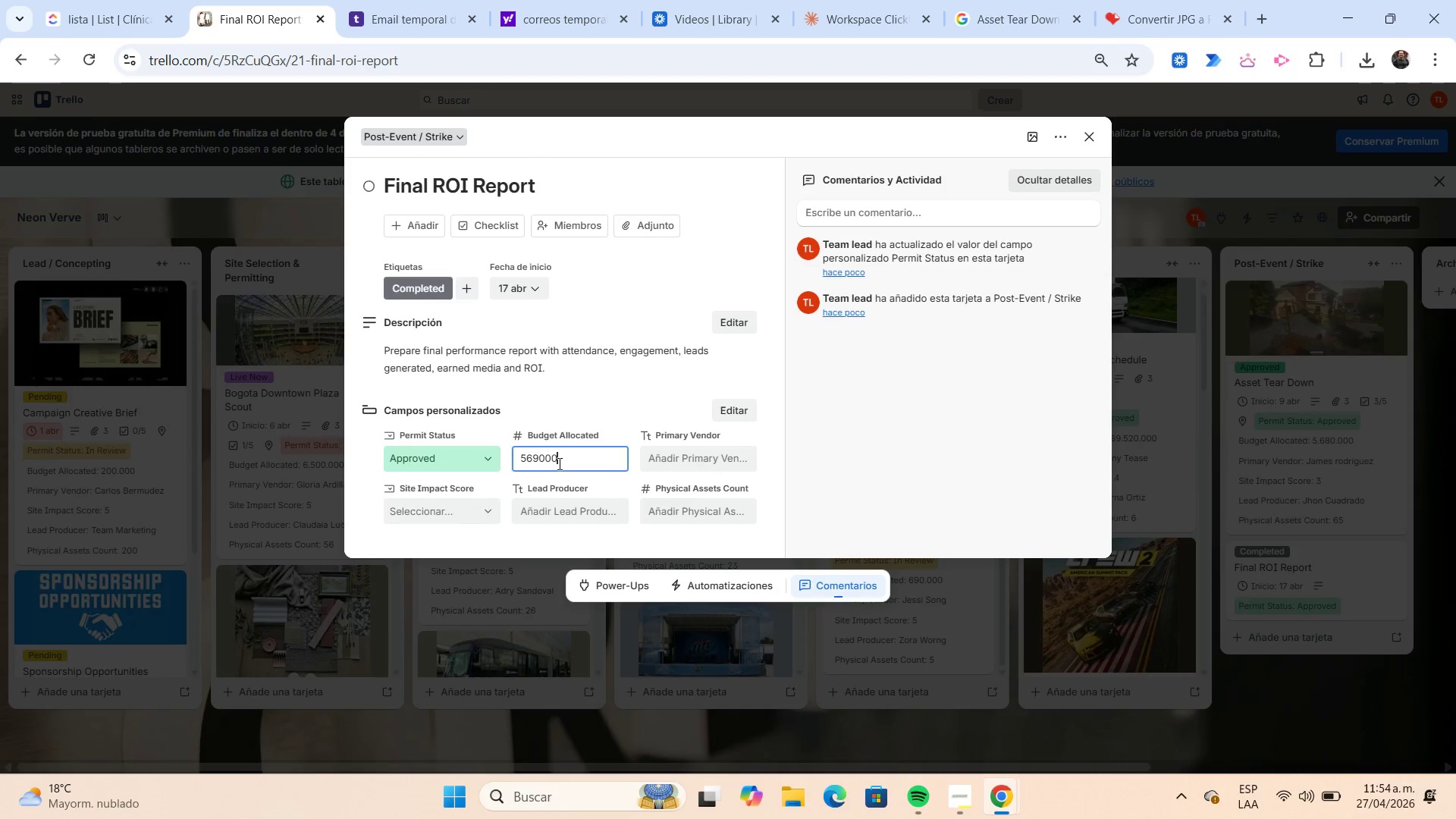 
key(Numpad0)
 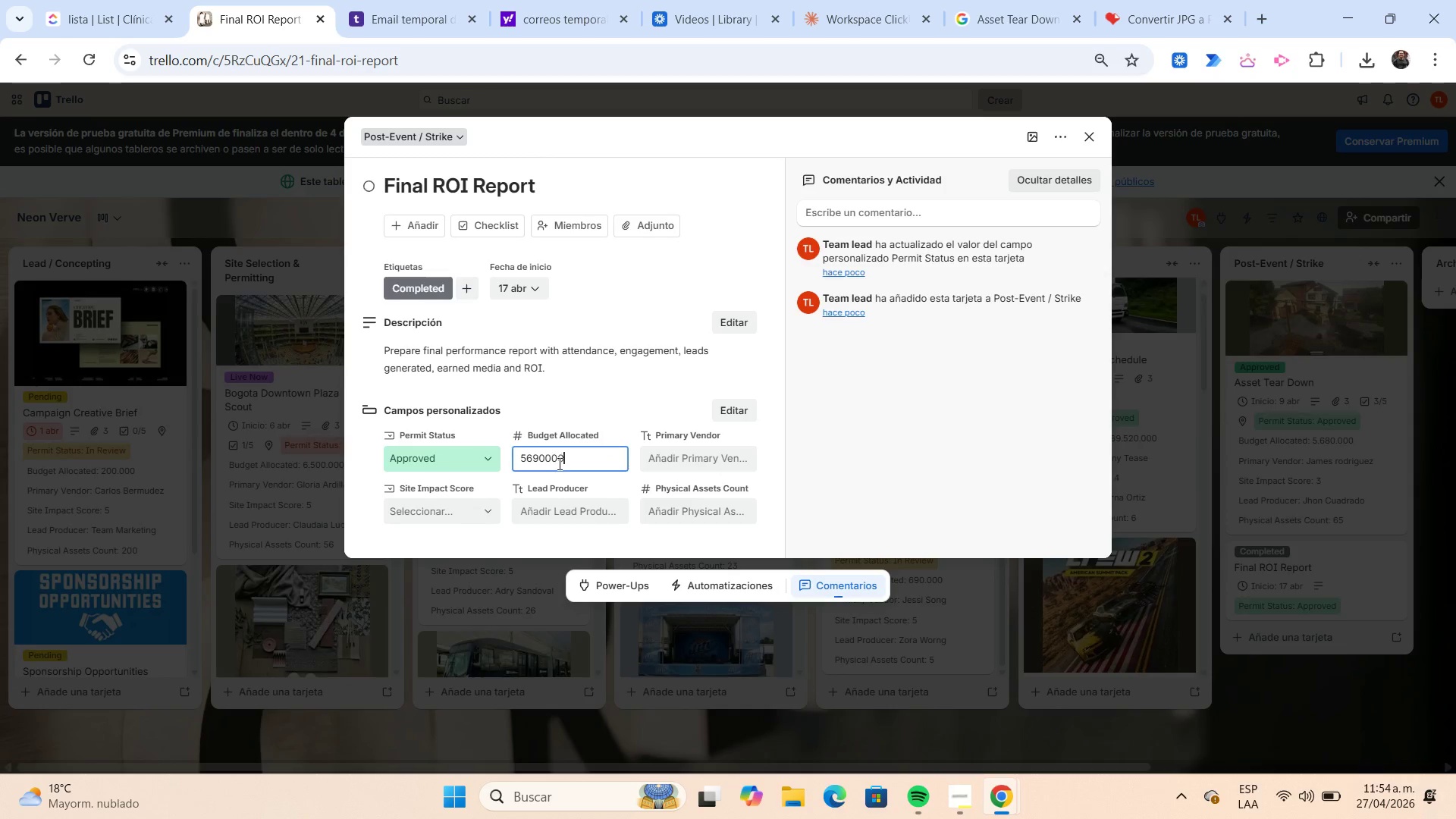 
key(Numpad0)
 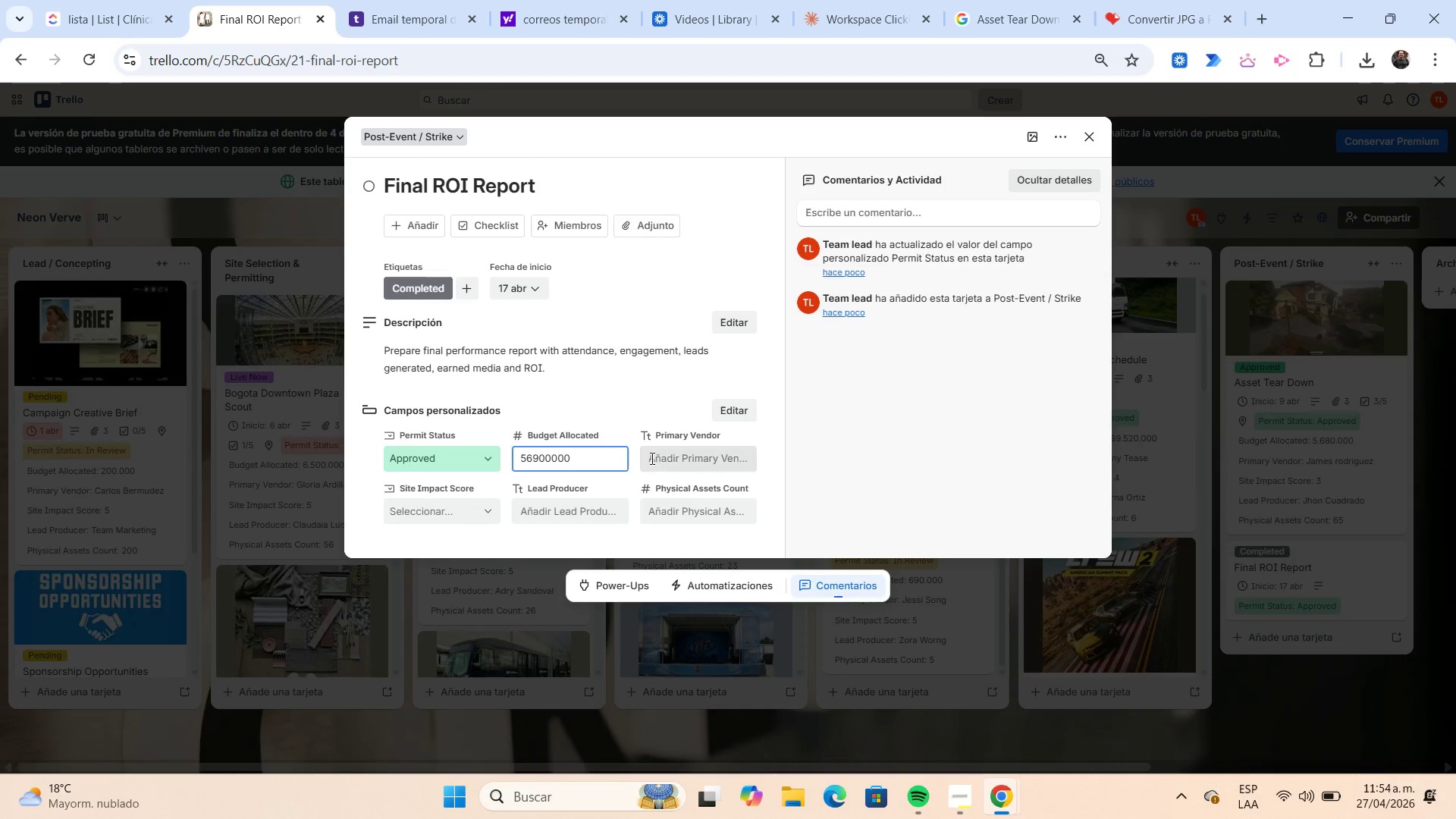 
left_click([651, 458])
 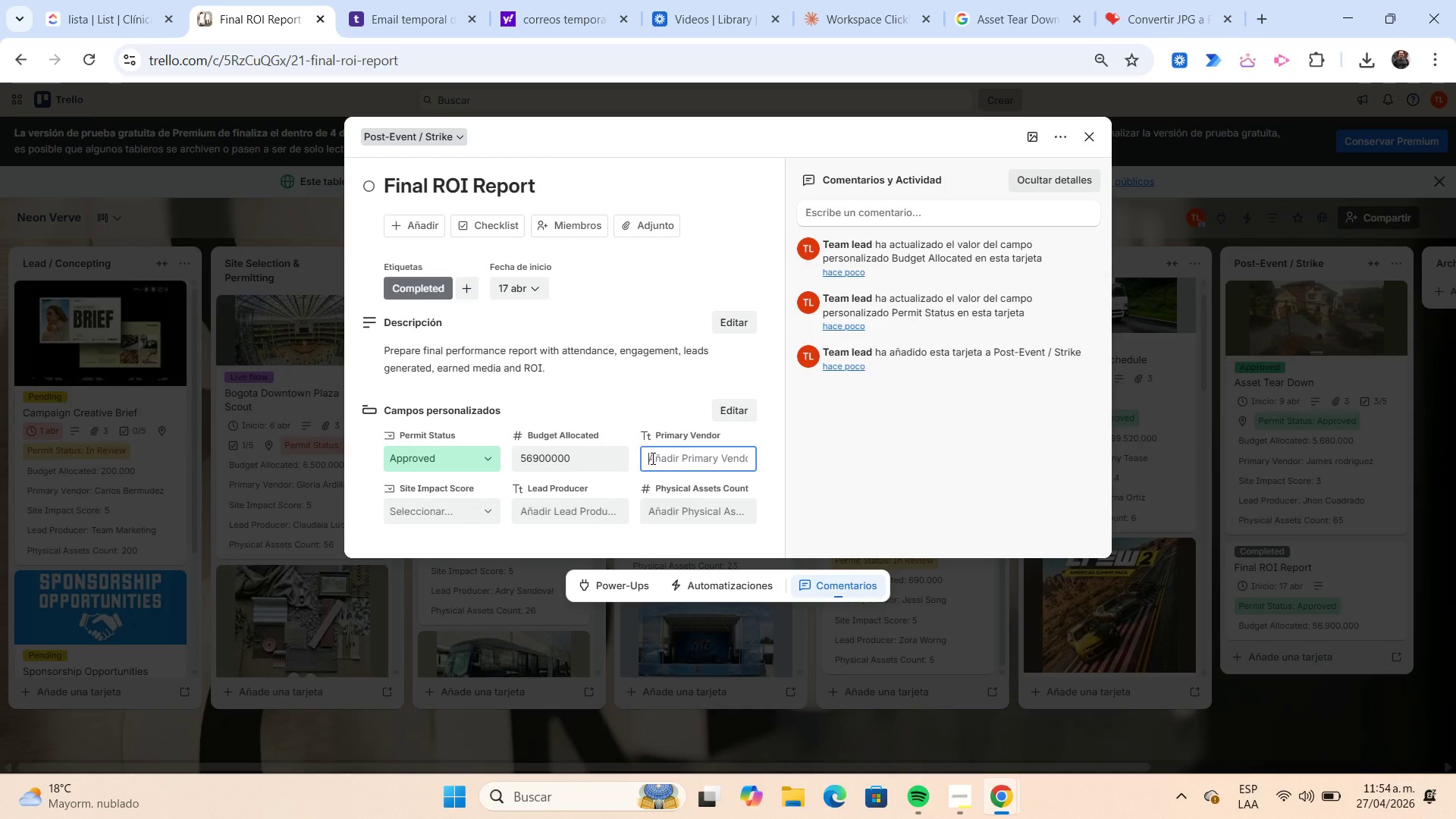 
type(Chloe Moon)
 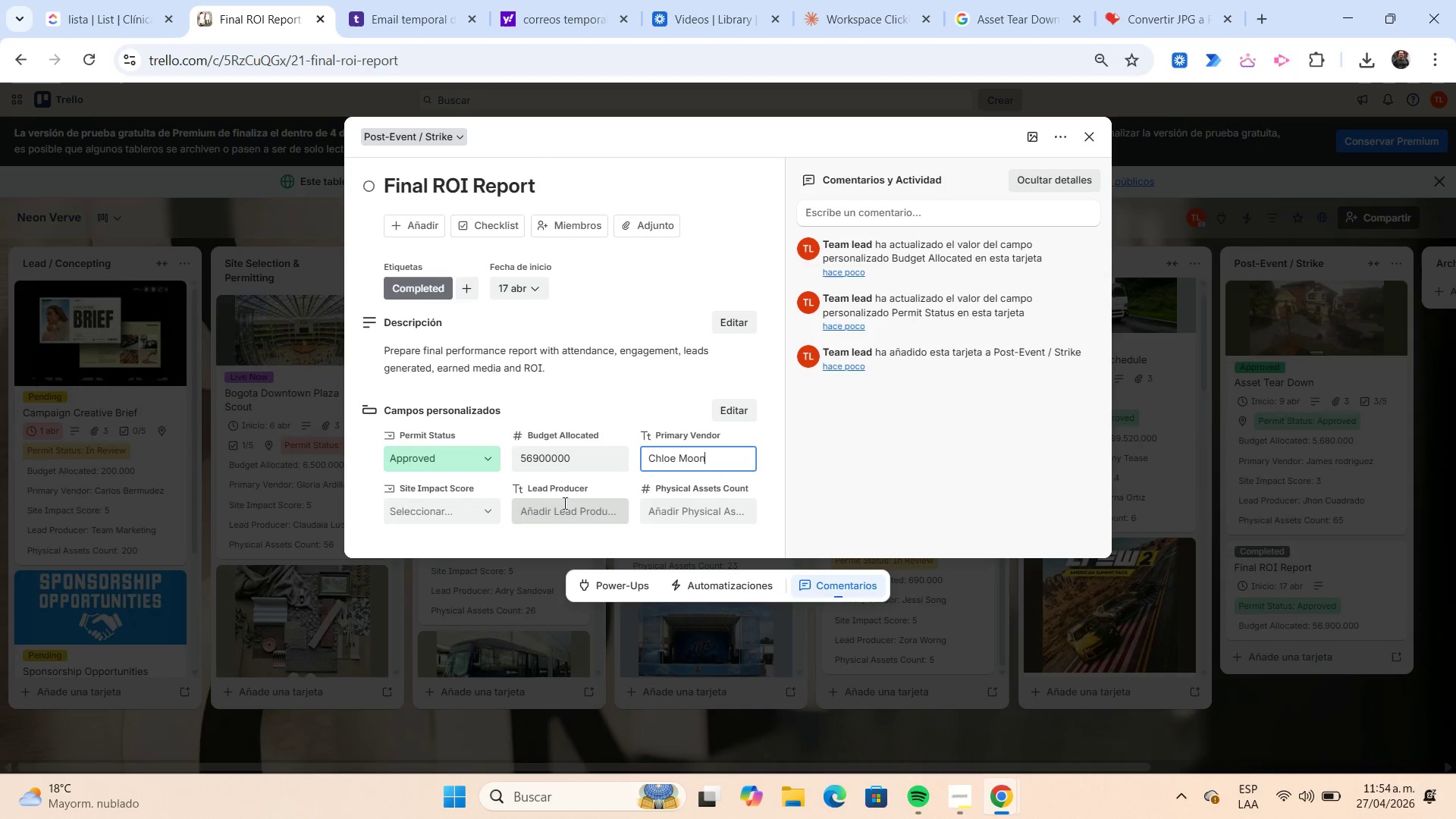 
left_click([469, 513])
 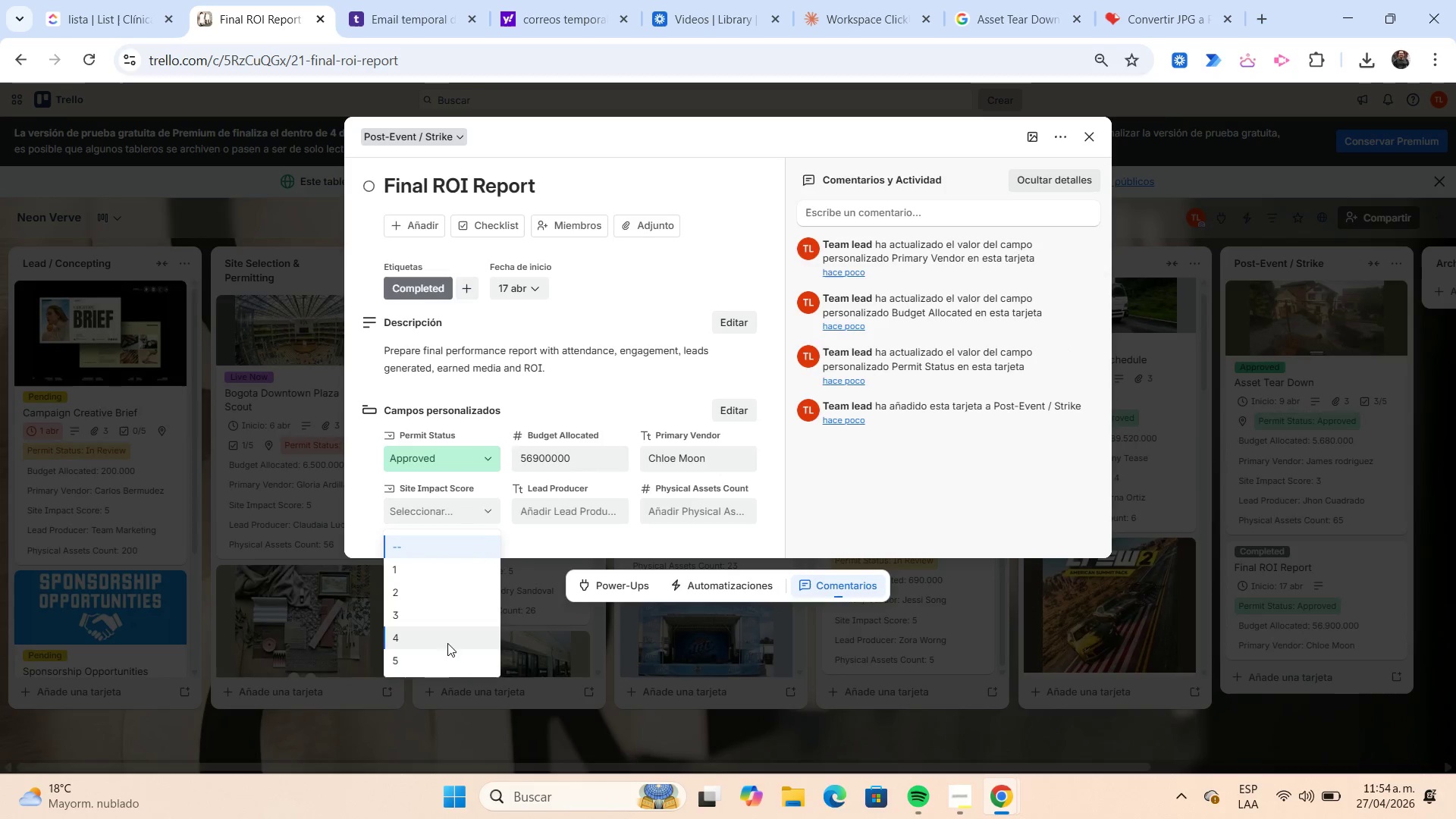 
left_click([455, 657])
 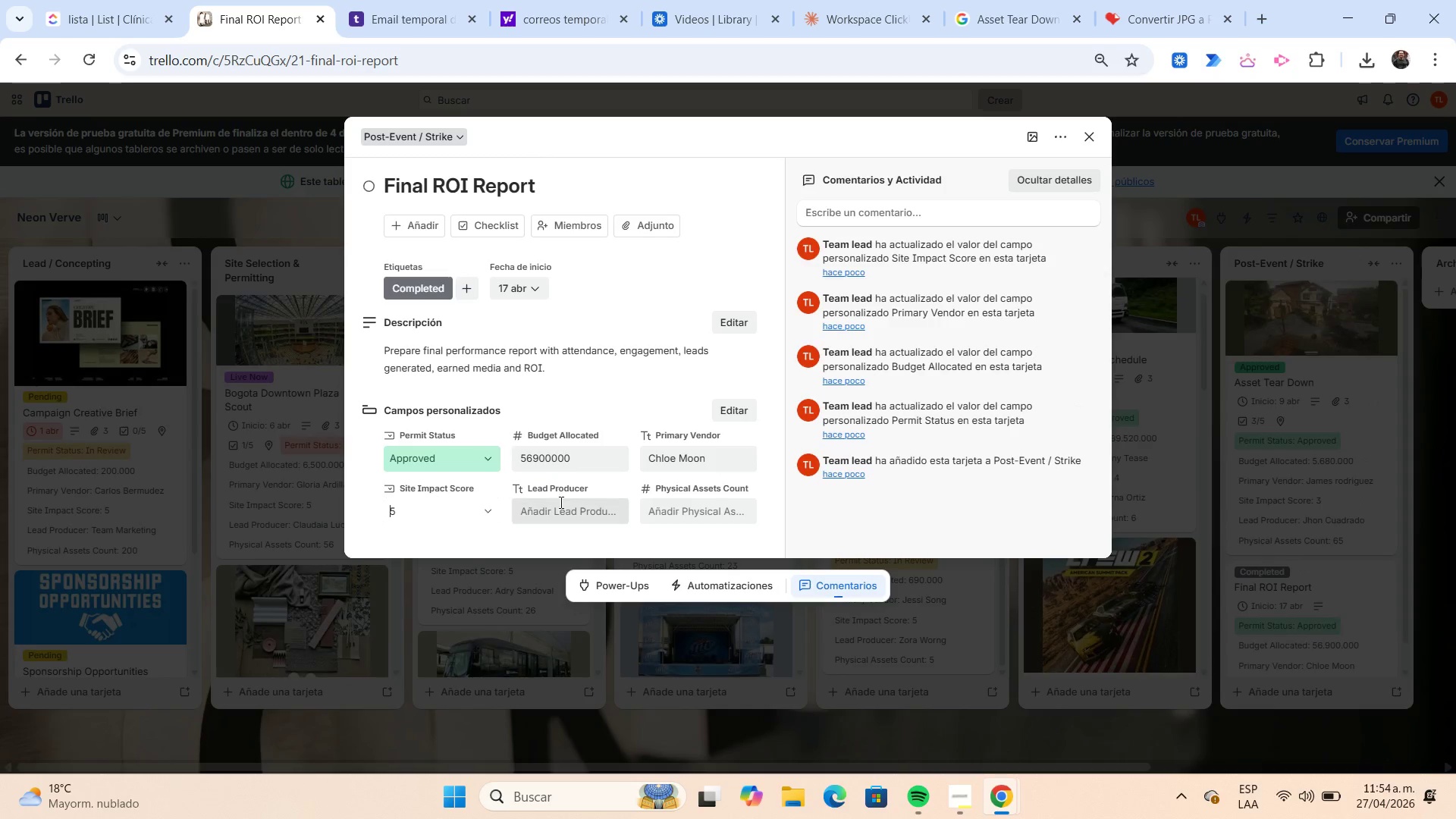 
left_click([560, 502])
 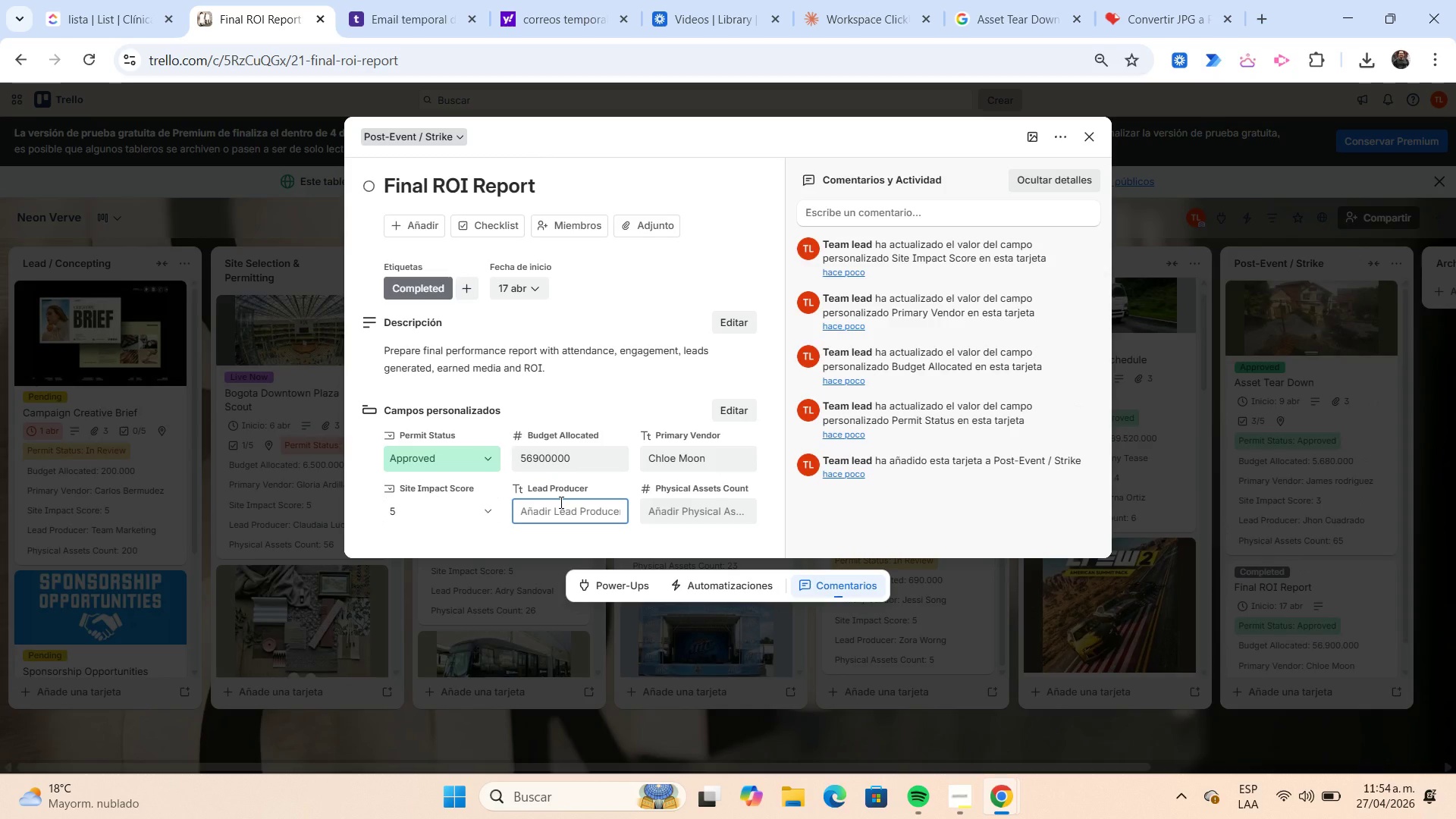 
wait(8.97)
 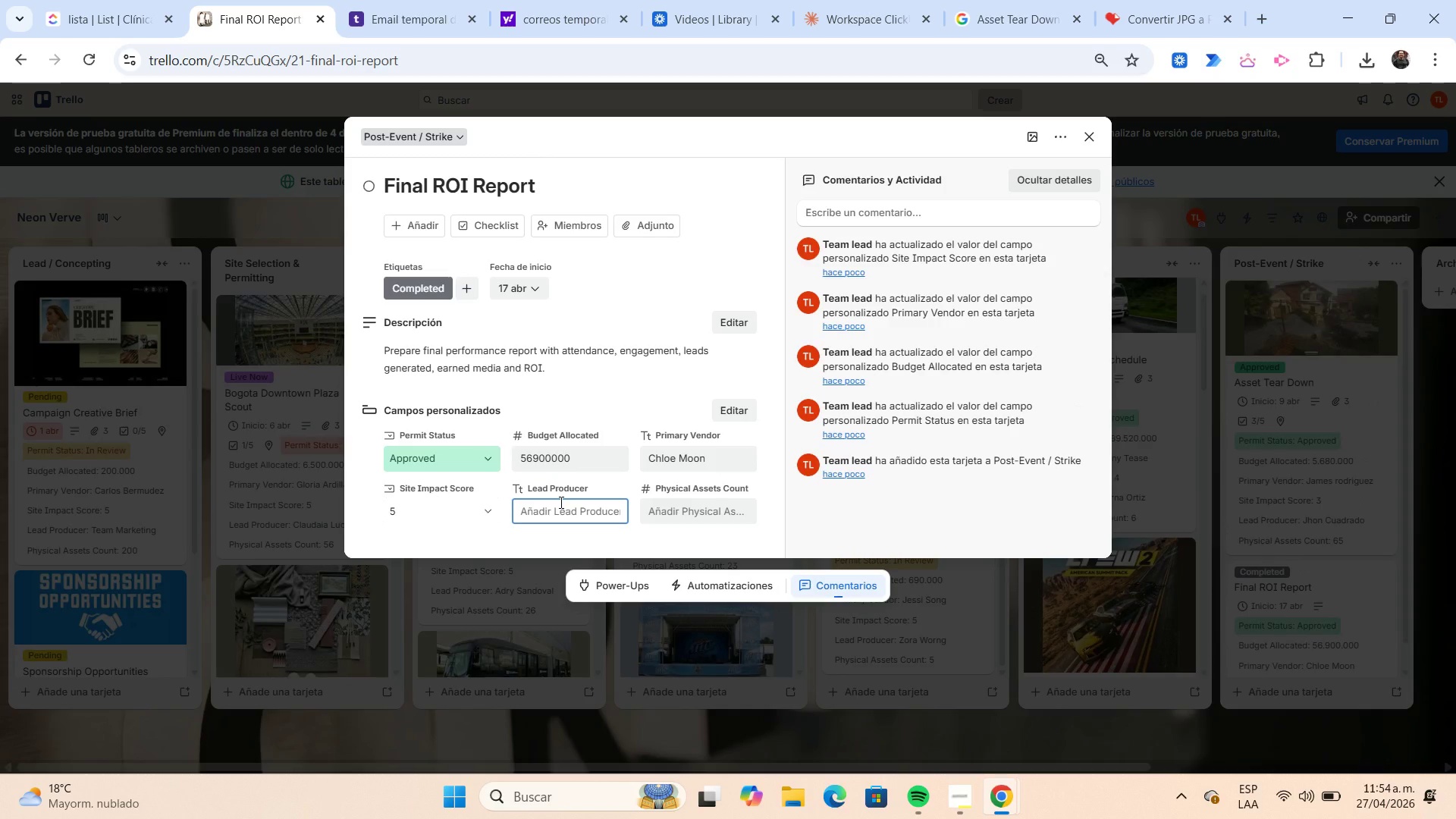 
type(Sarha )
 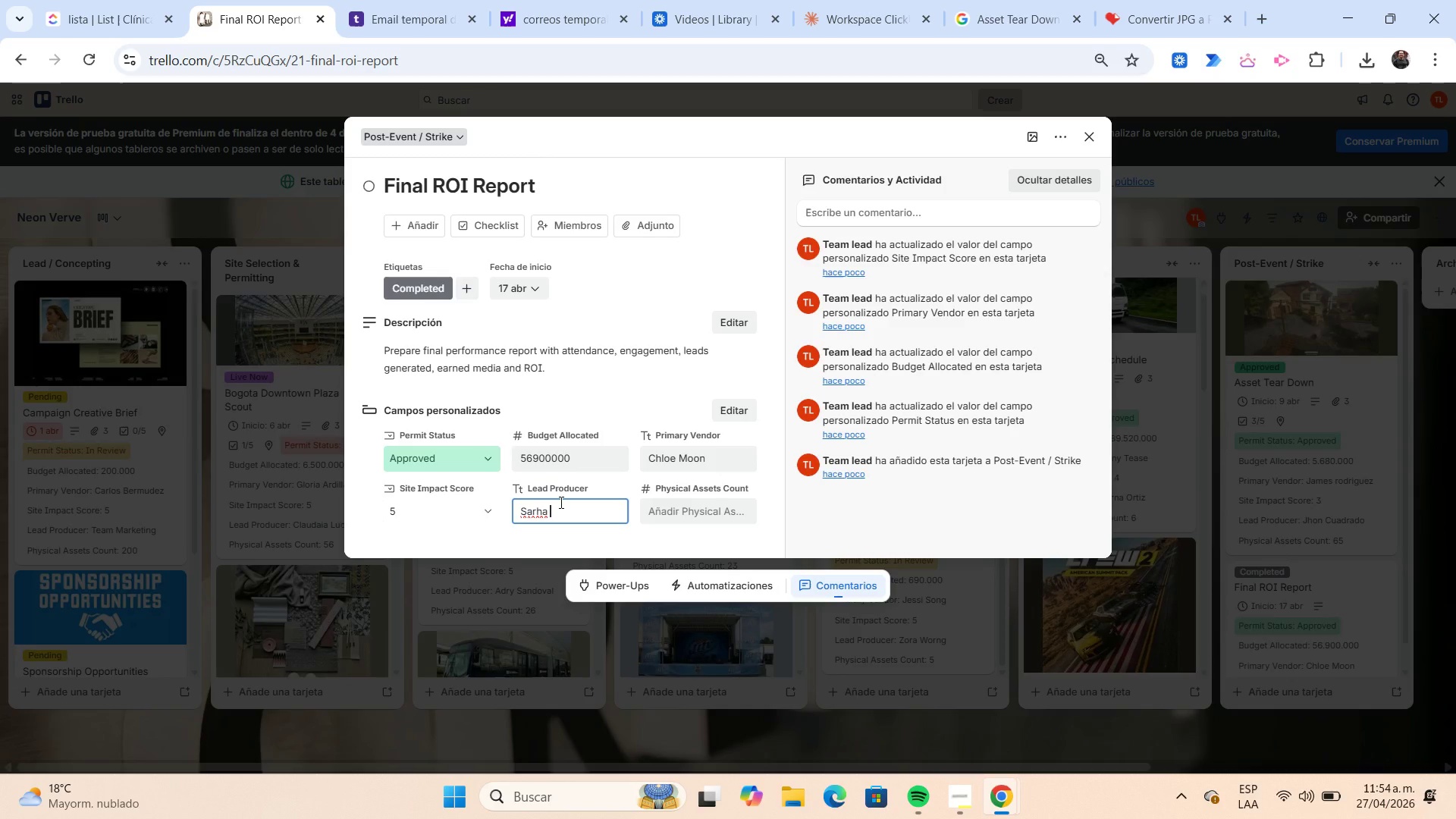 
type(Moe)
 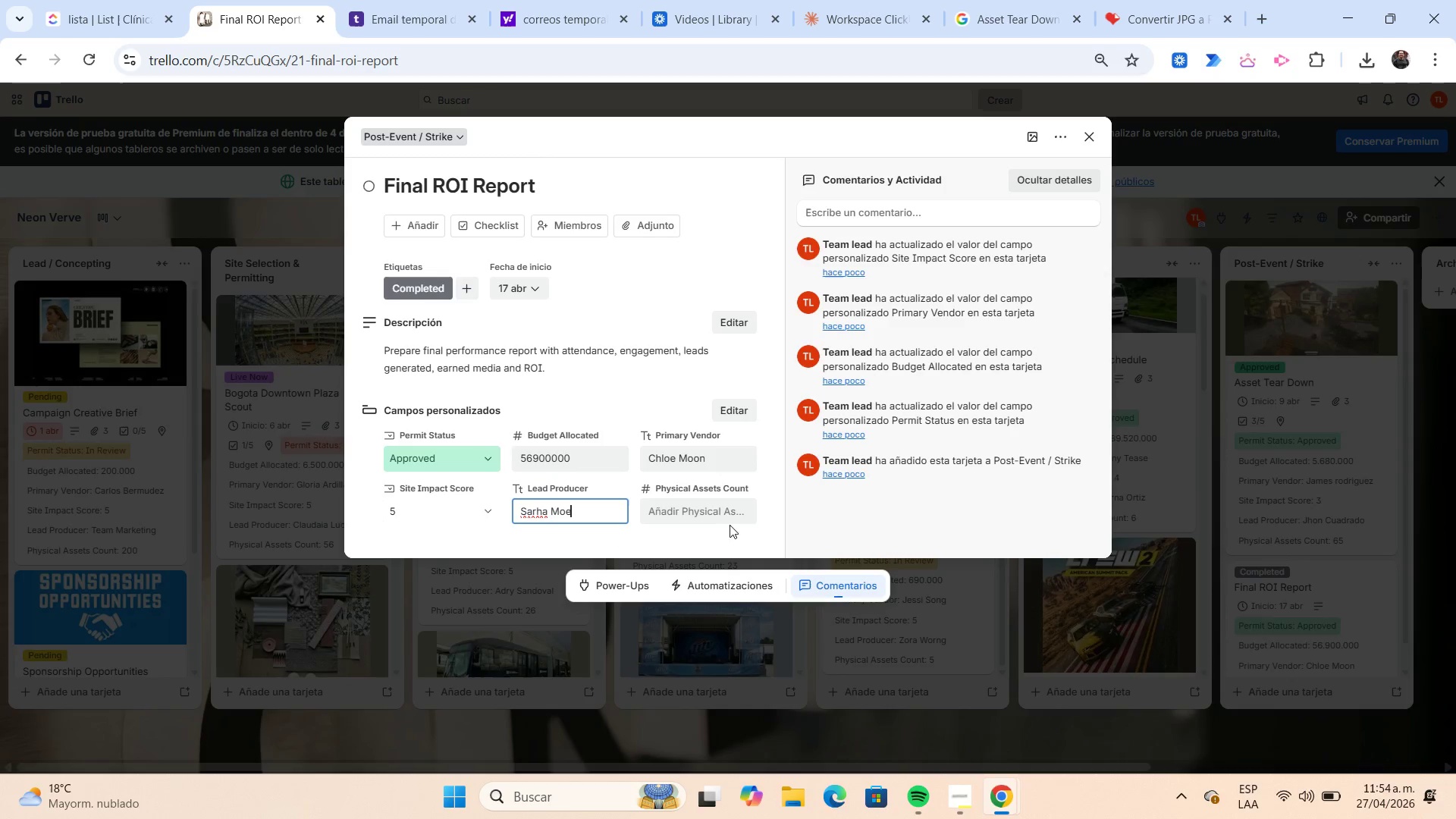 
left_click([715, 516])
 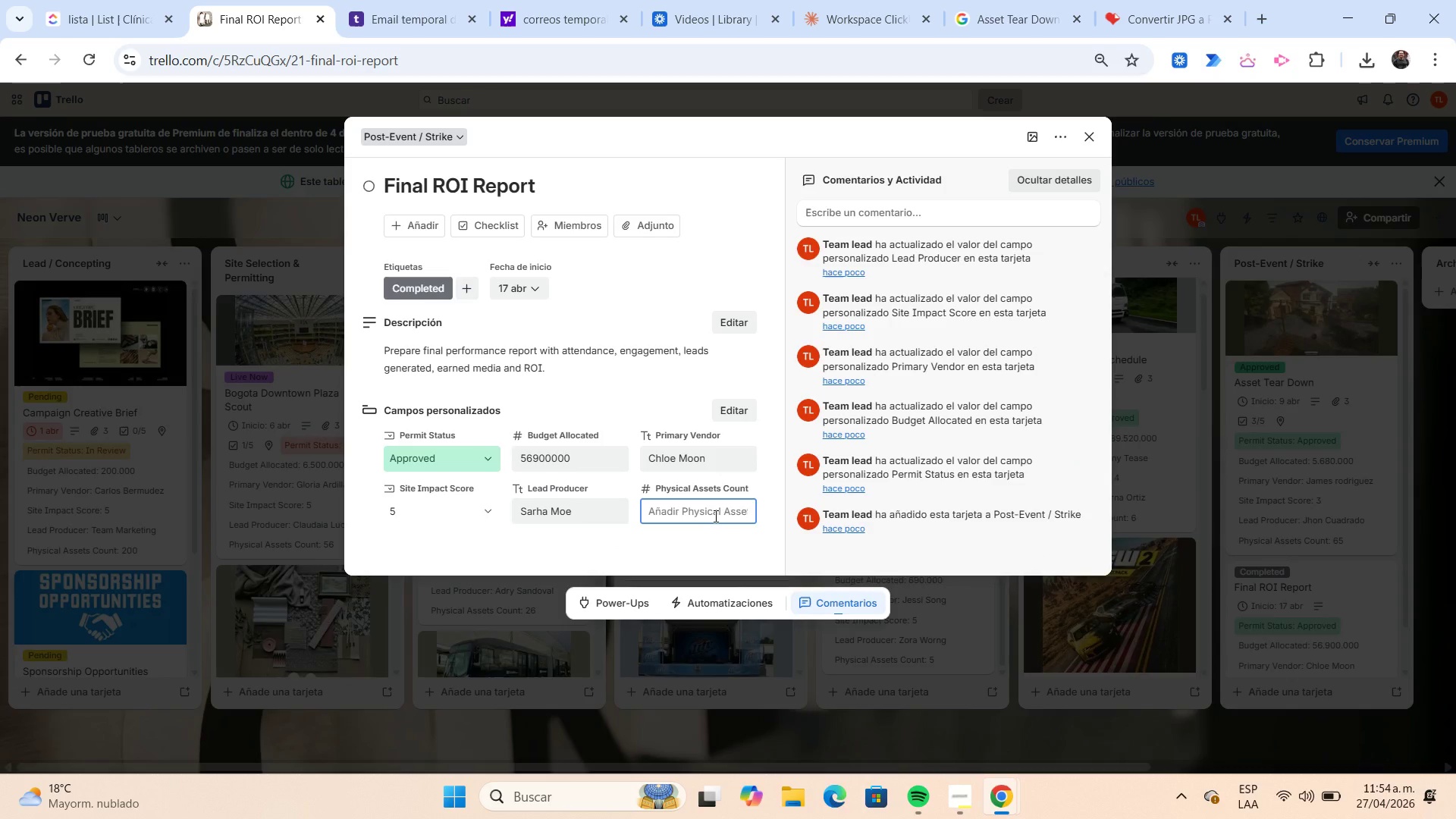 
key(Numpad2)
 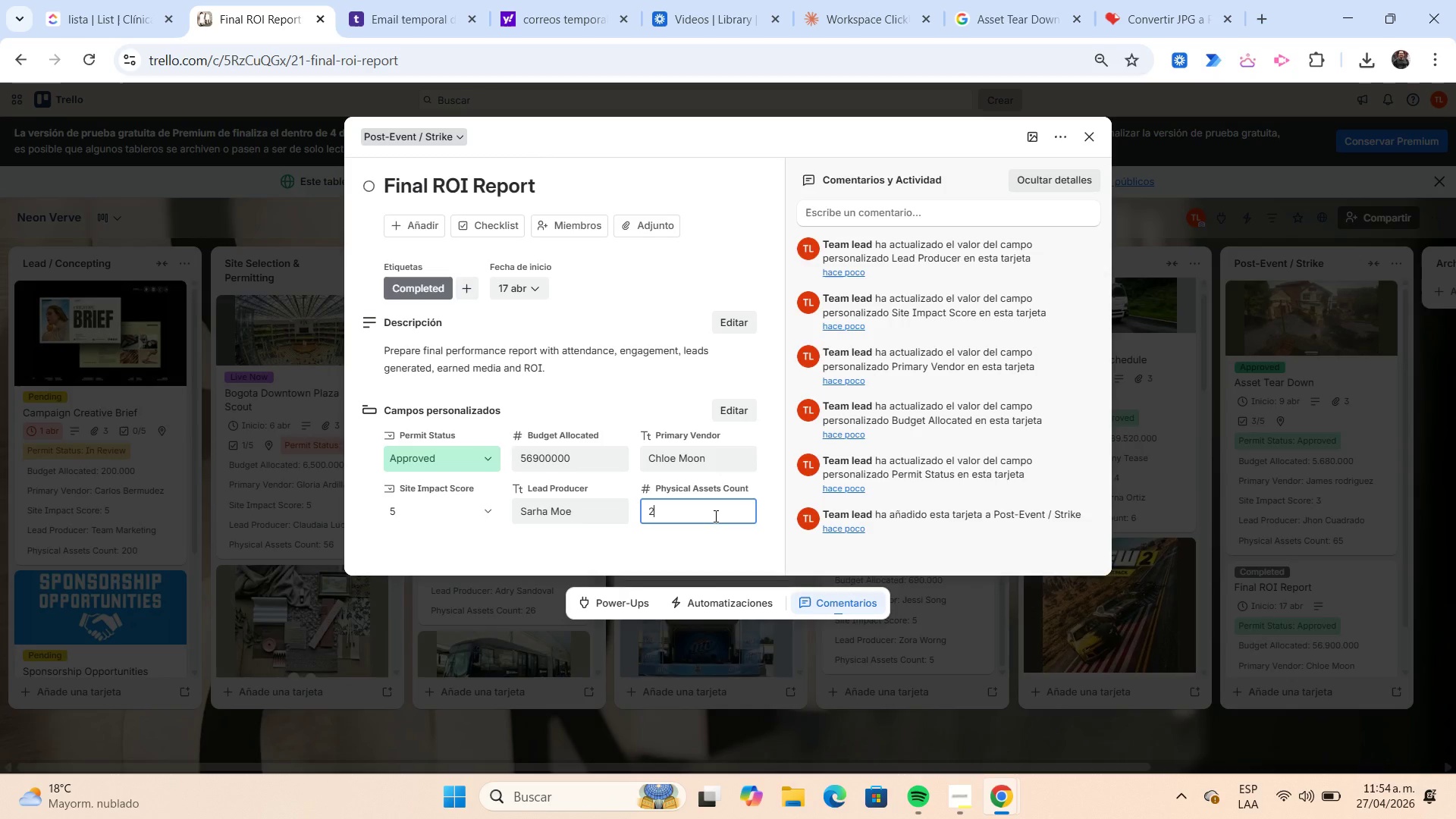 
key(Numpad5)
 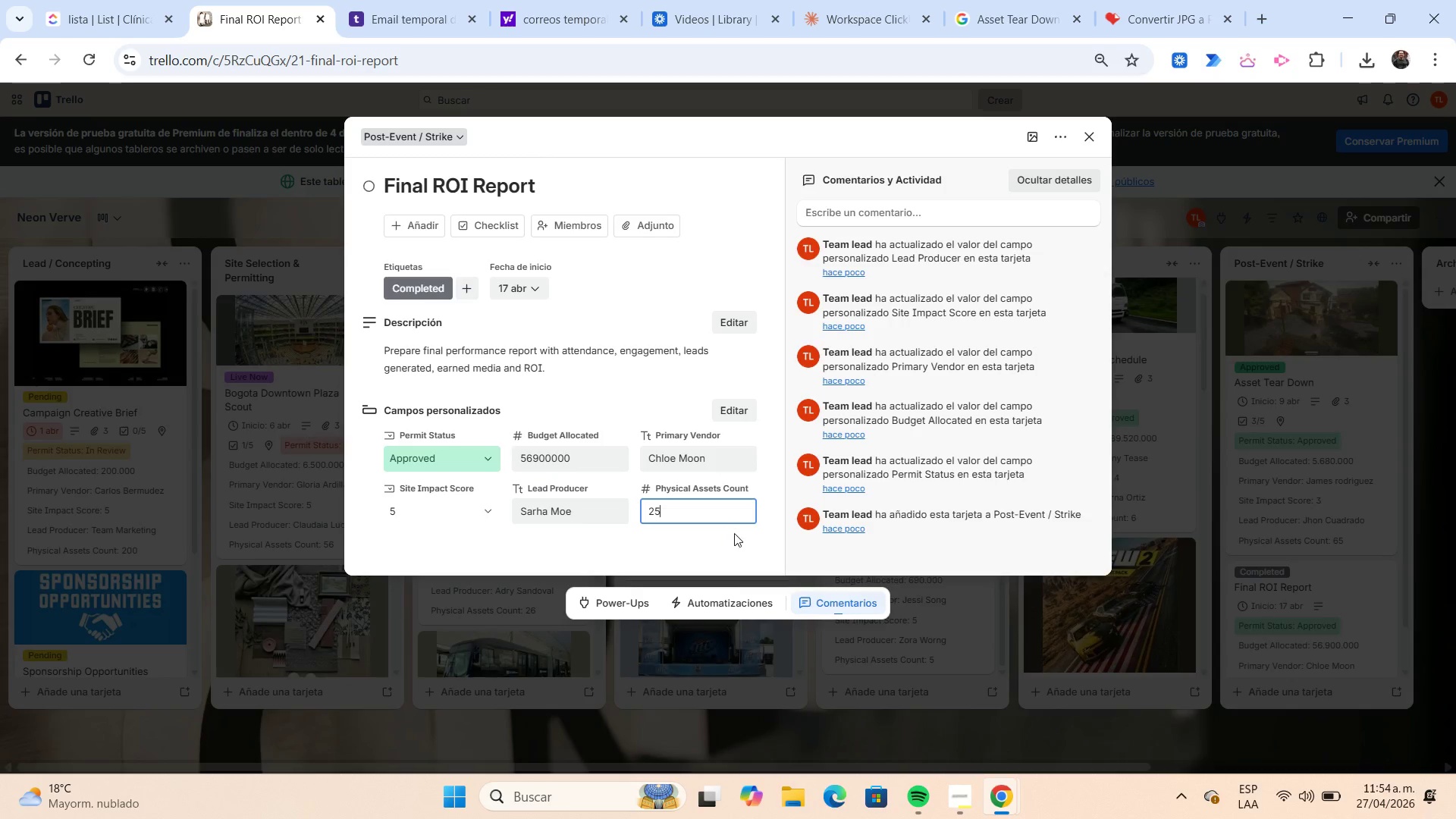 
left_click([735, 534])
 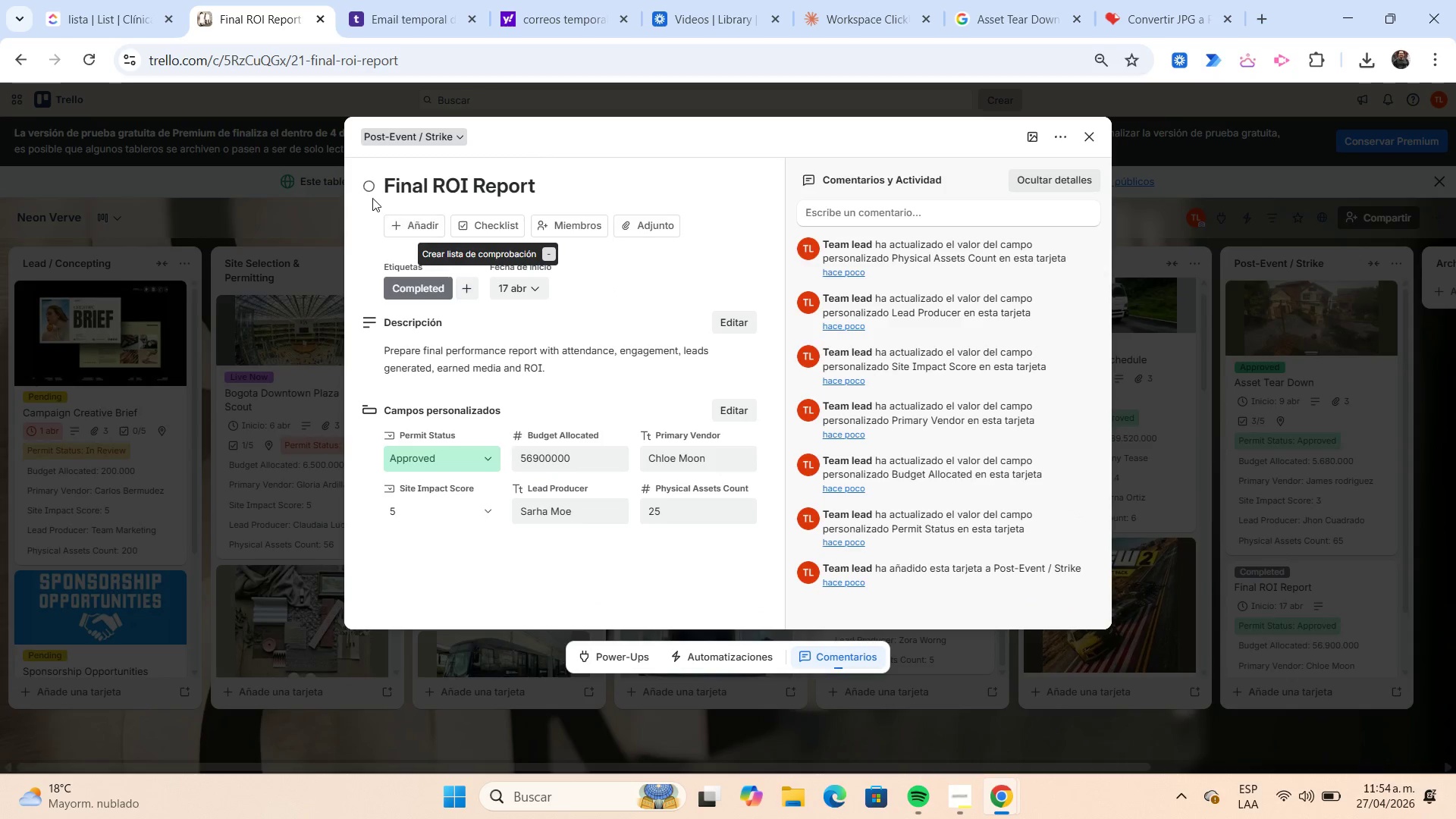 
wait(5.39)
 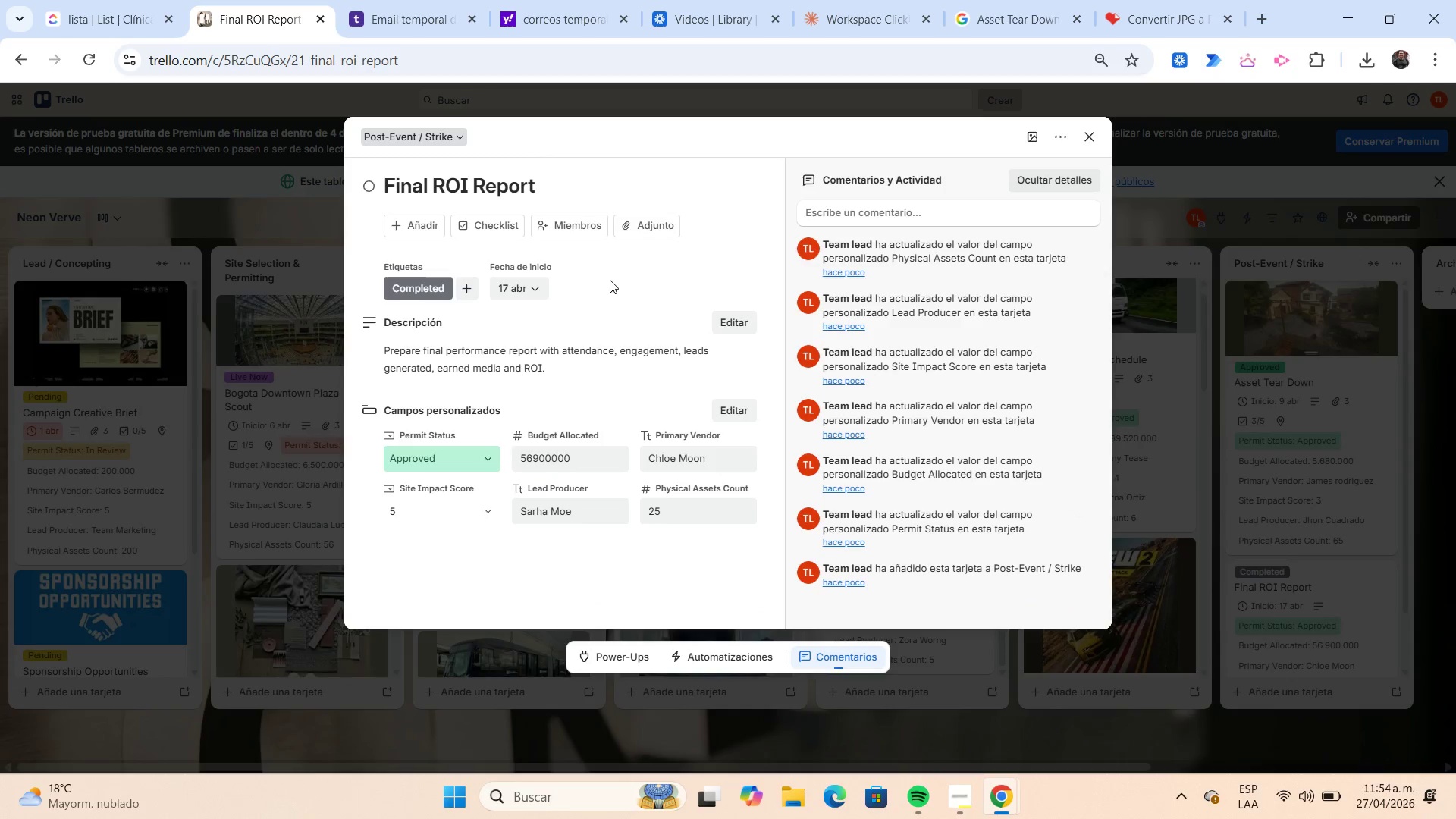 
left_click([391, 233])
 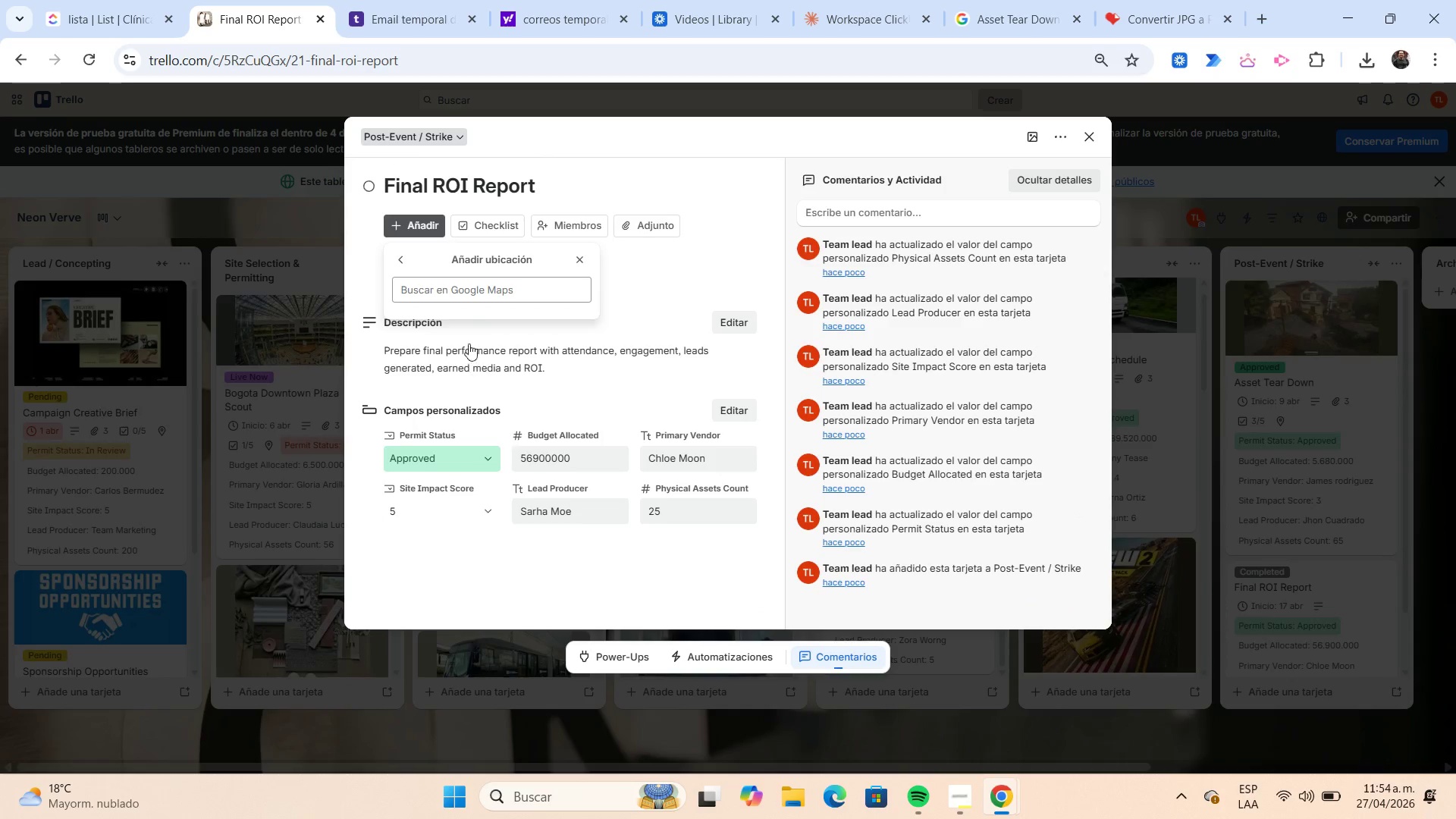 
left_click([469, 289])
 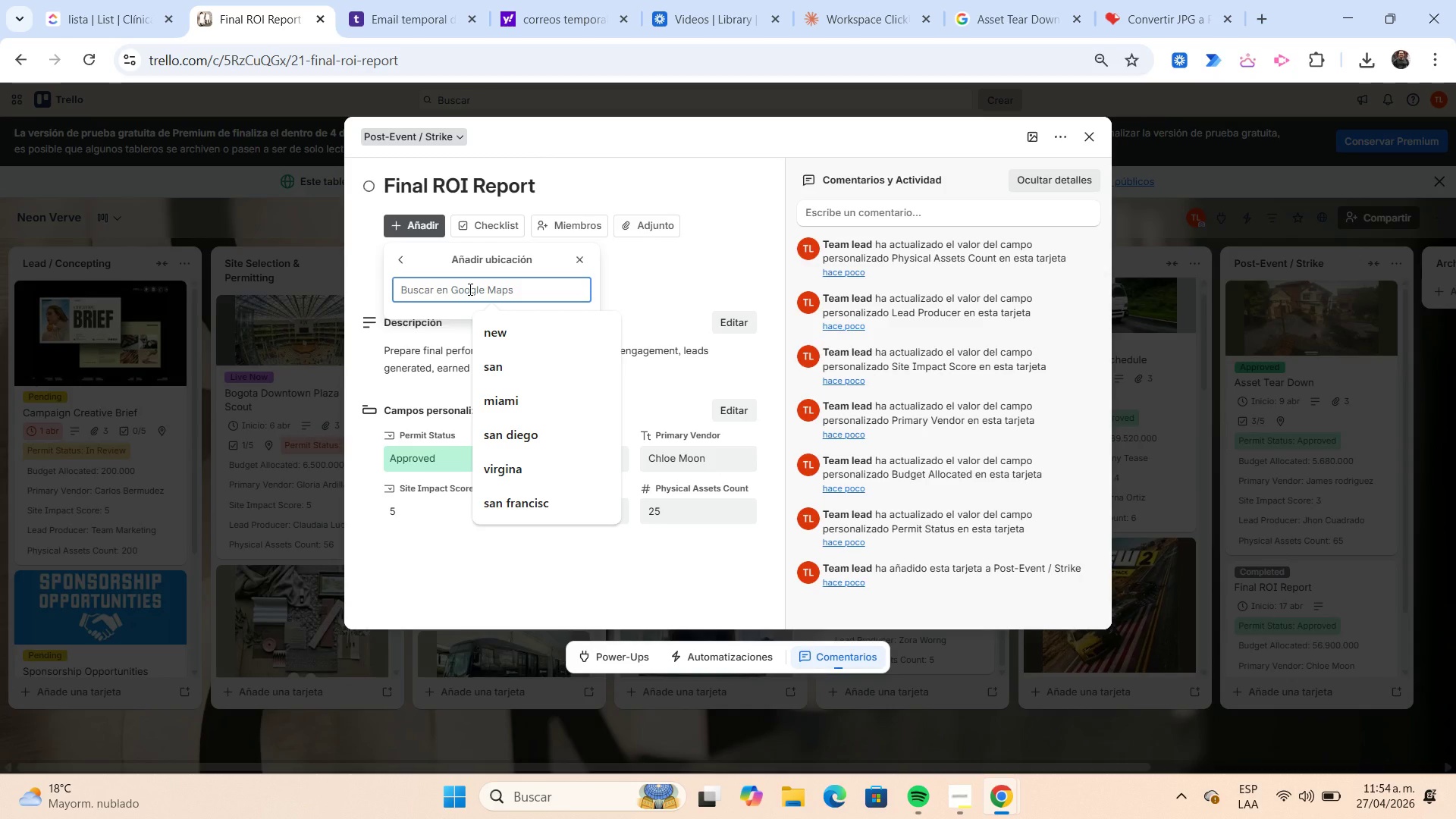 
wait(12.19)
 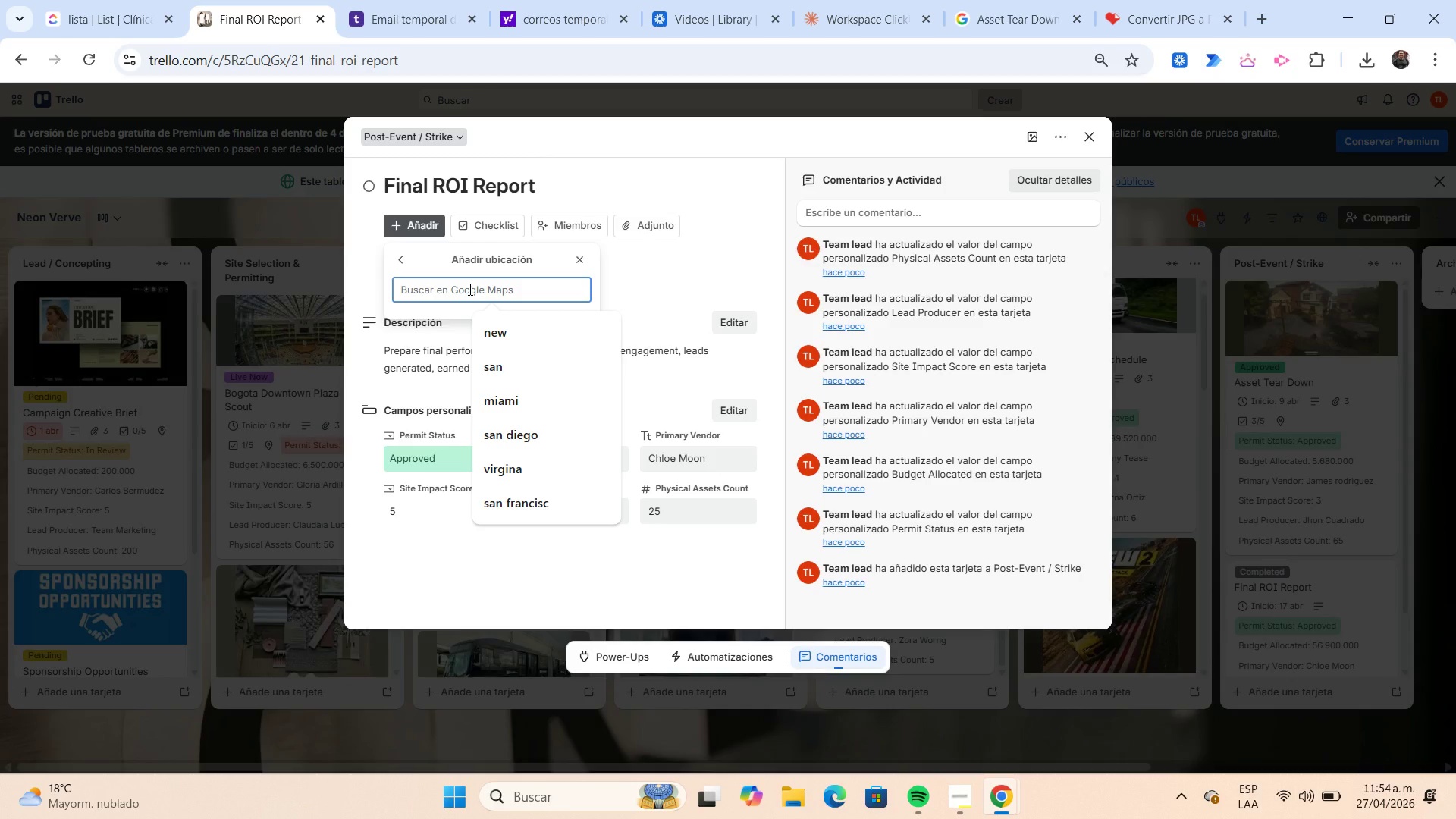 
type(be)
key(Backspace)
type(arra)
 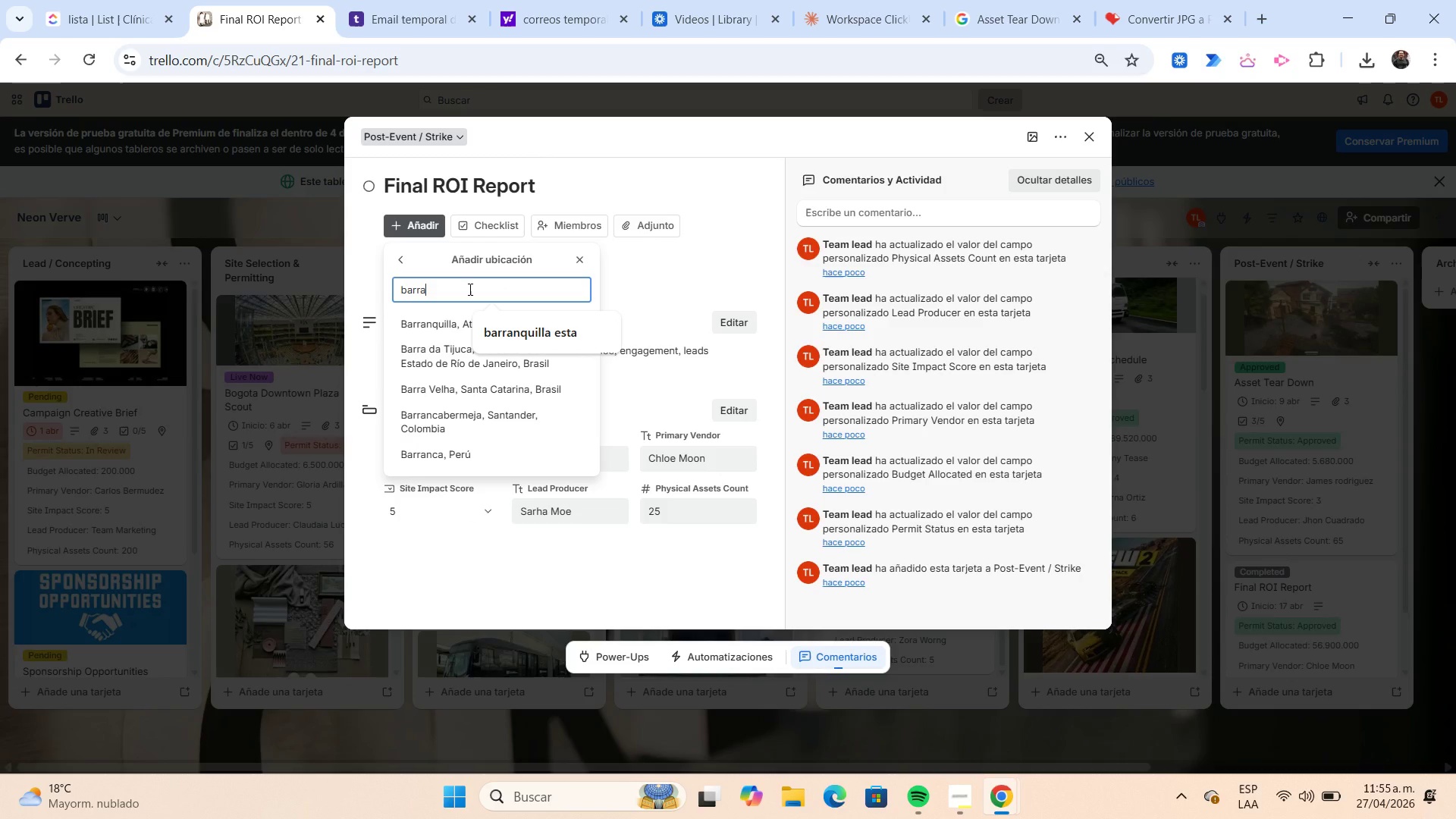 
wait(5.83)
 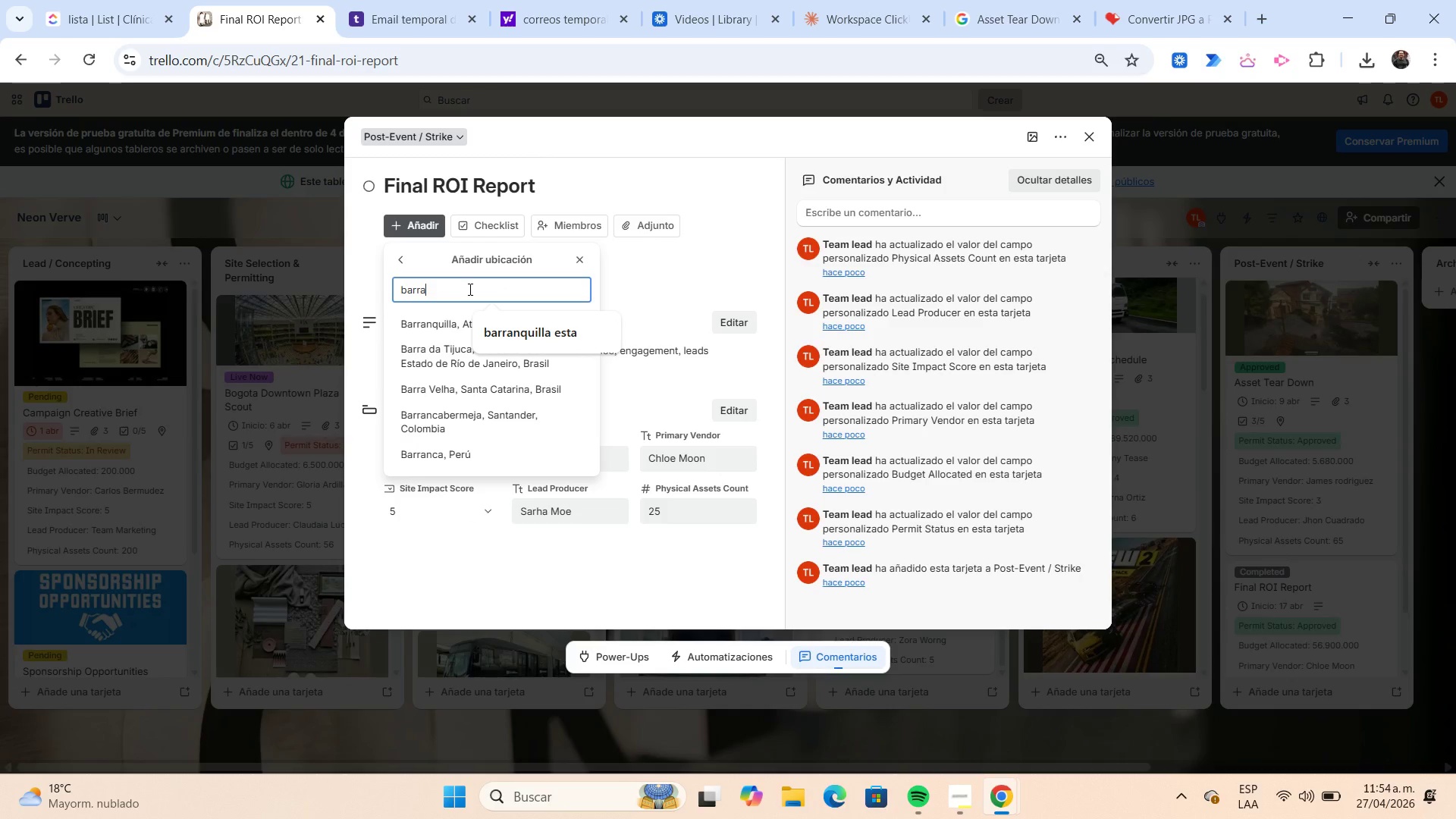 
key(Backspace)
key(Backspace)
key(Backspace)
type(ru)
 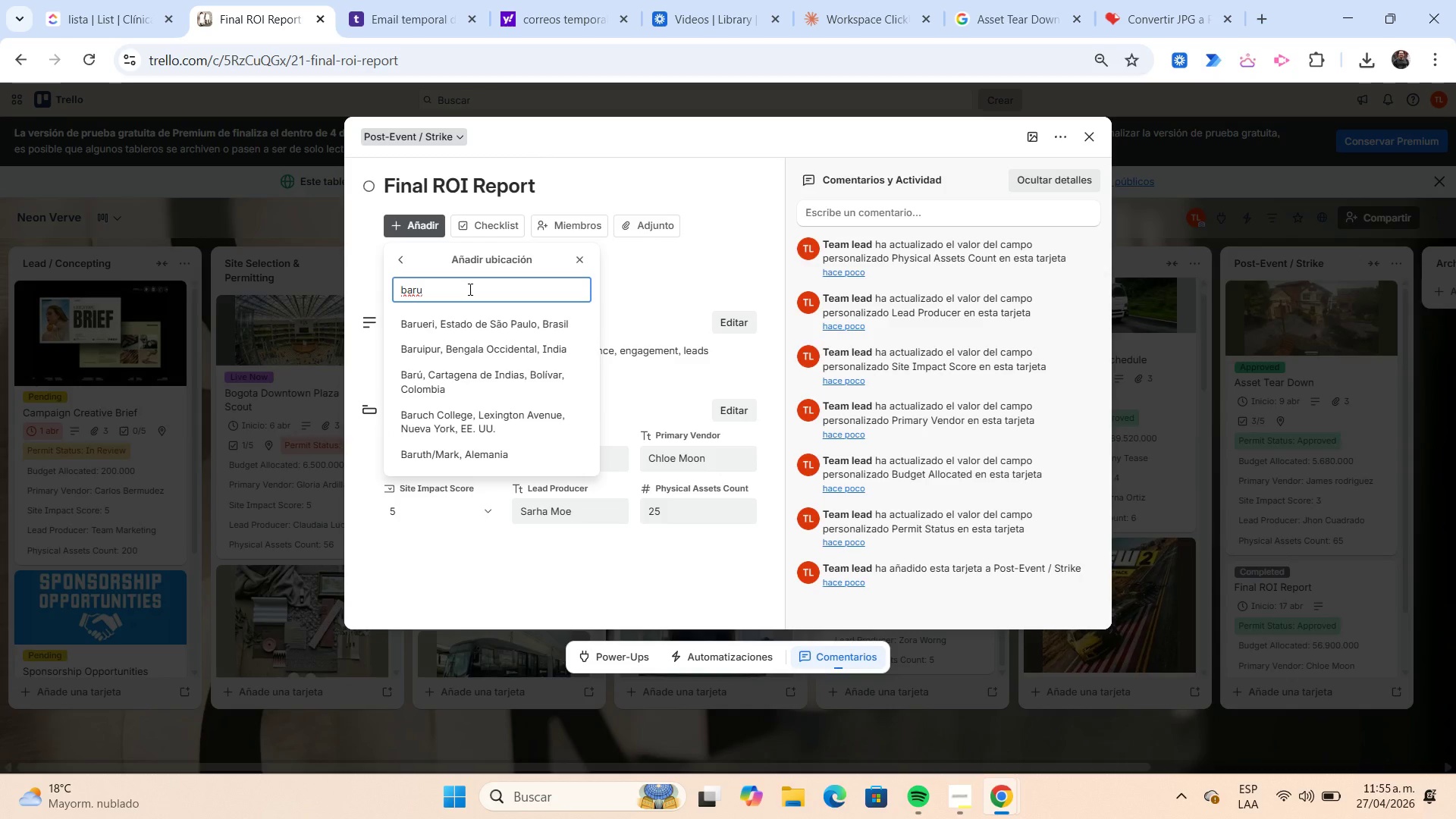 
left_click([485, 392])
 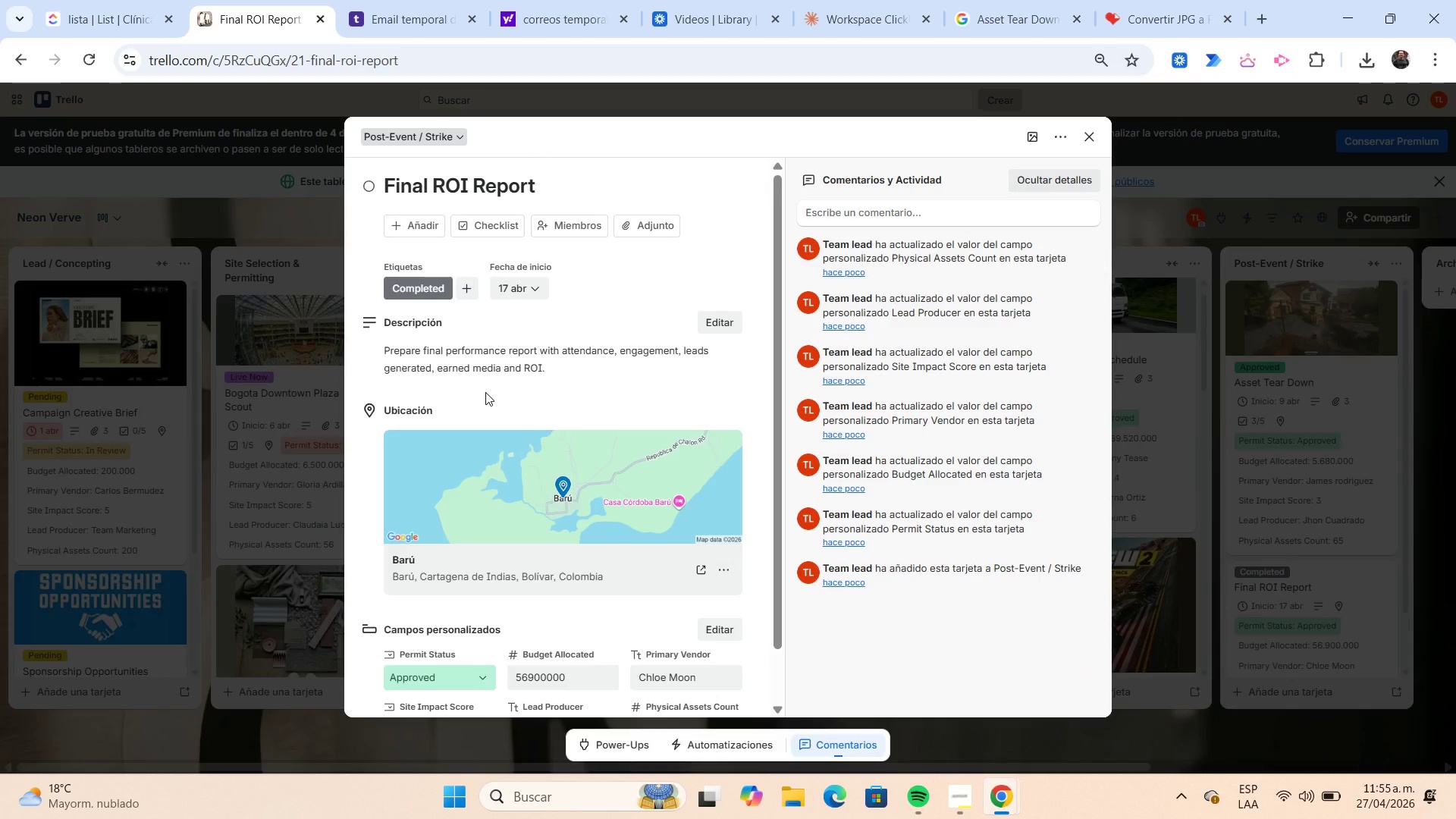 
scroll: coordinate [485, 392], scroll_direction: down, amount: 4.0
 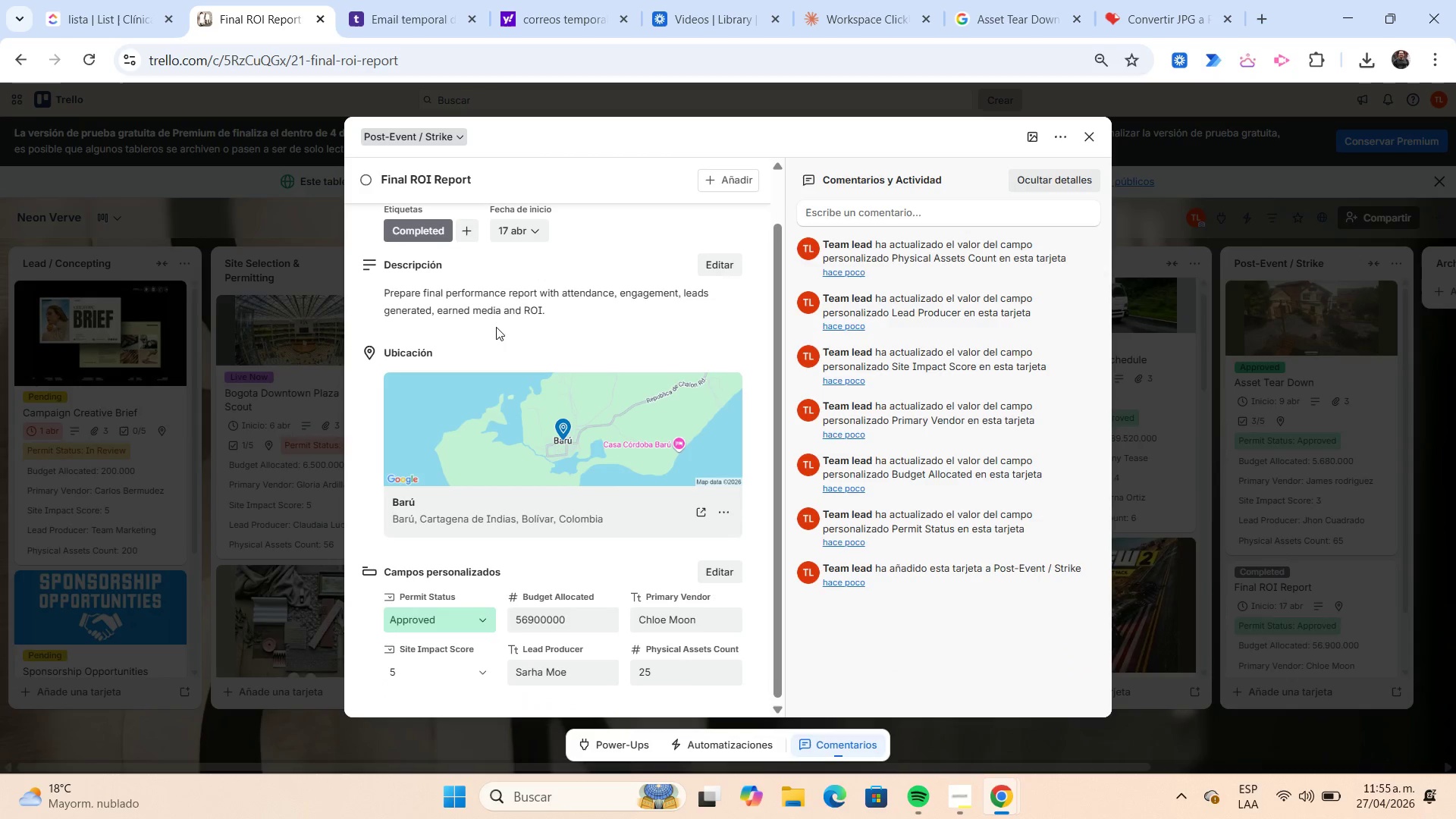 
scroll: coordinate [526, 290], scroll_direction: up, amount: 2.0
 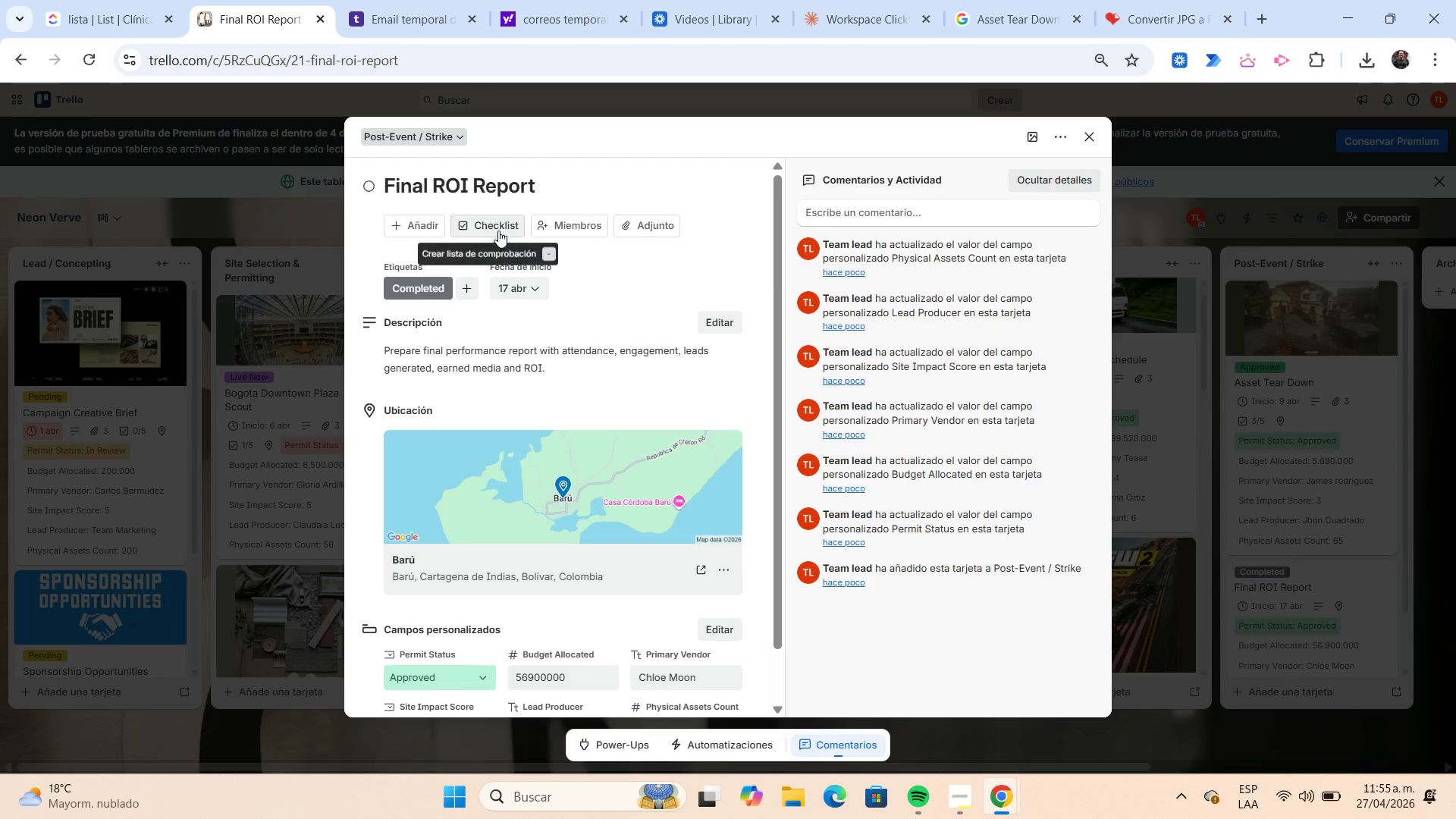 
left_click([497, 231])
 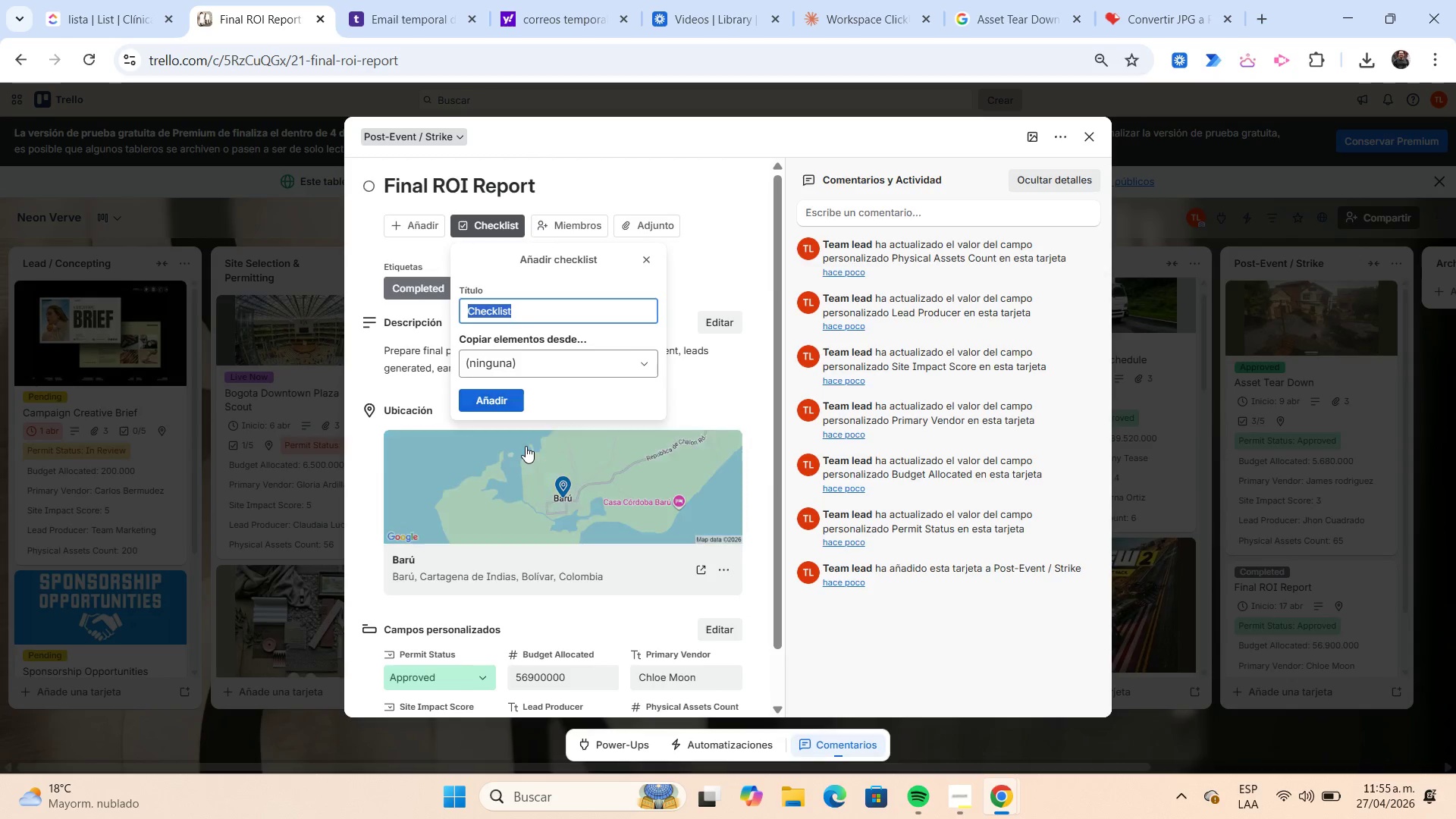 
left_click([507, 404])
 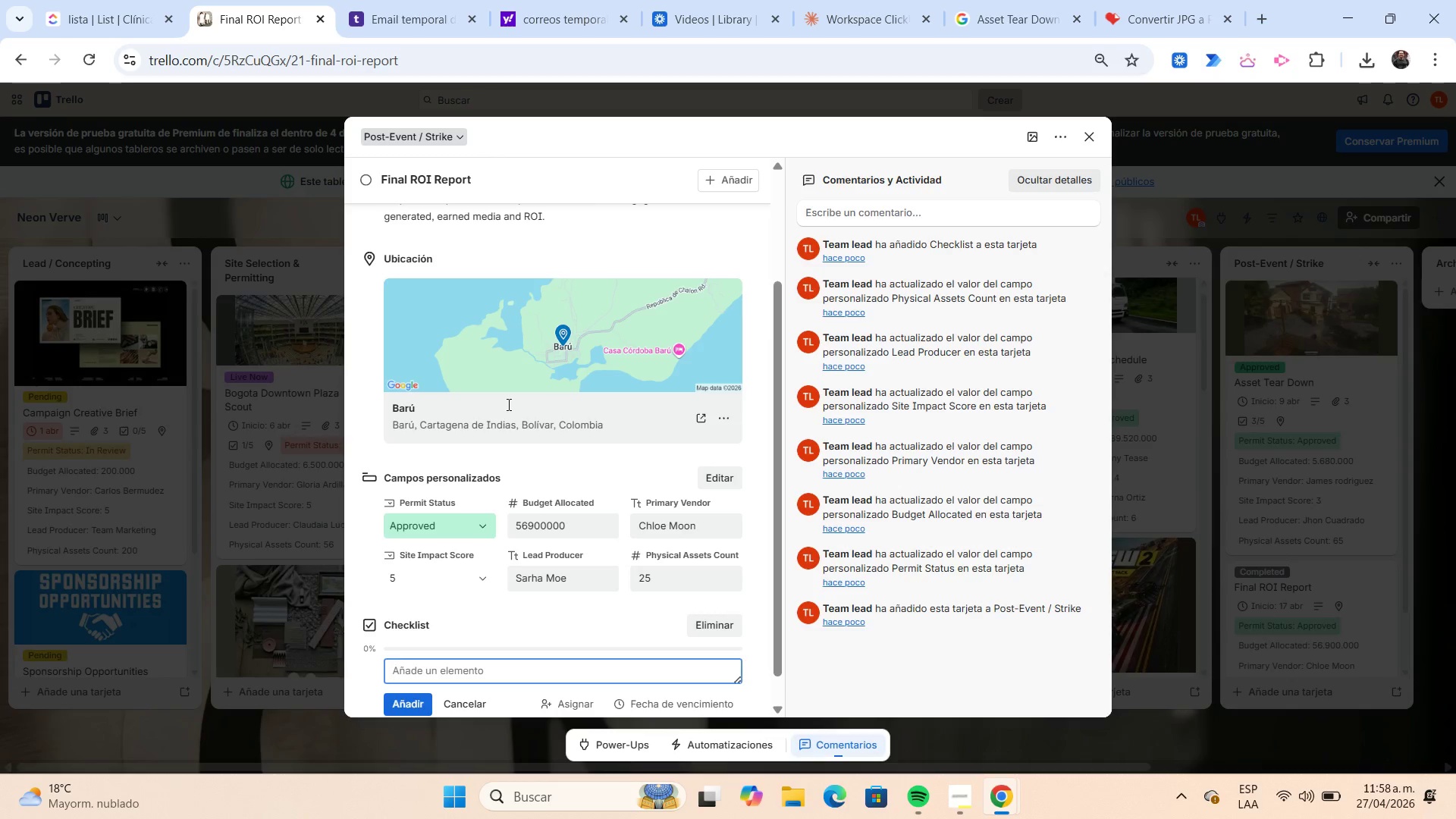 
wait(182.01)
 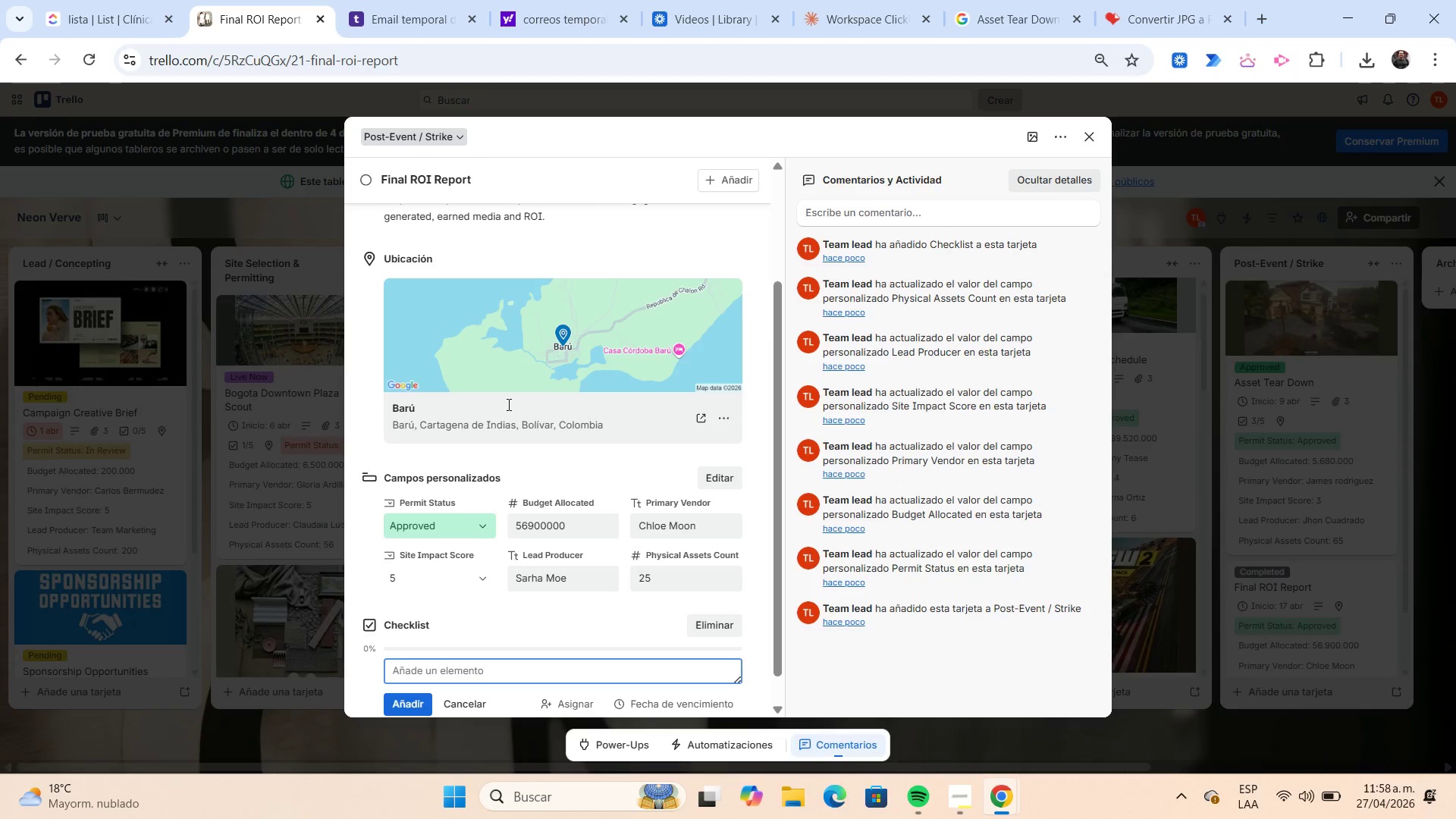 
type(Attendance count)
 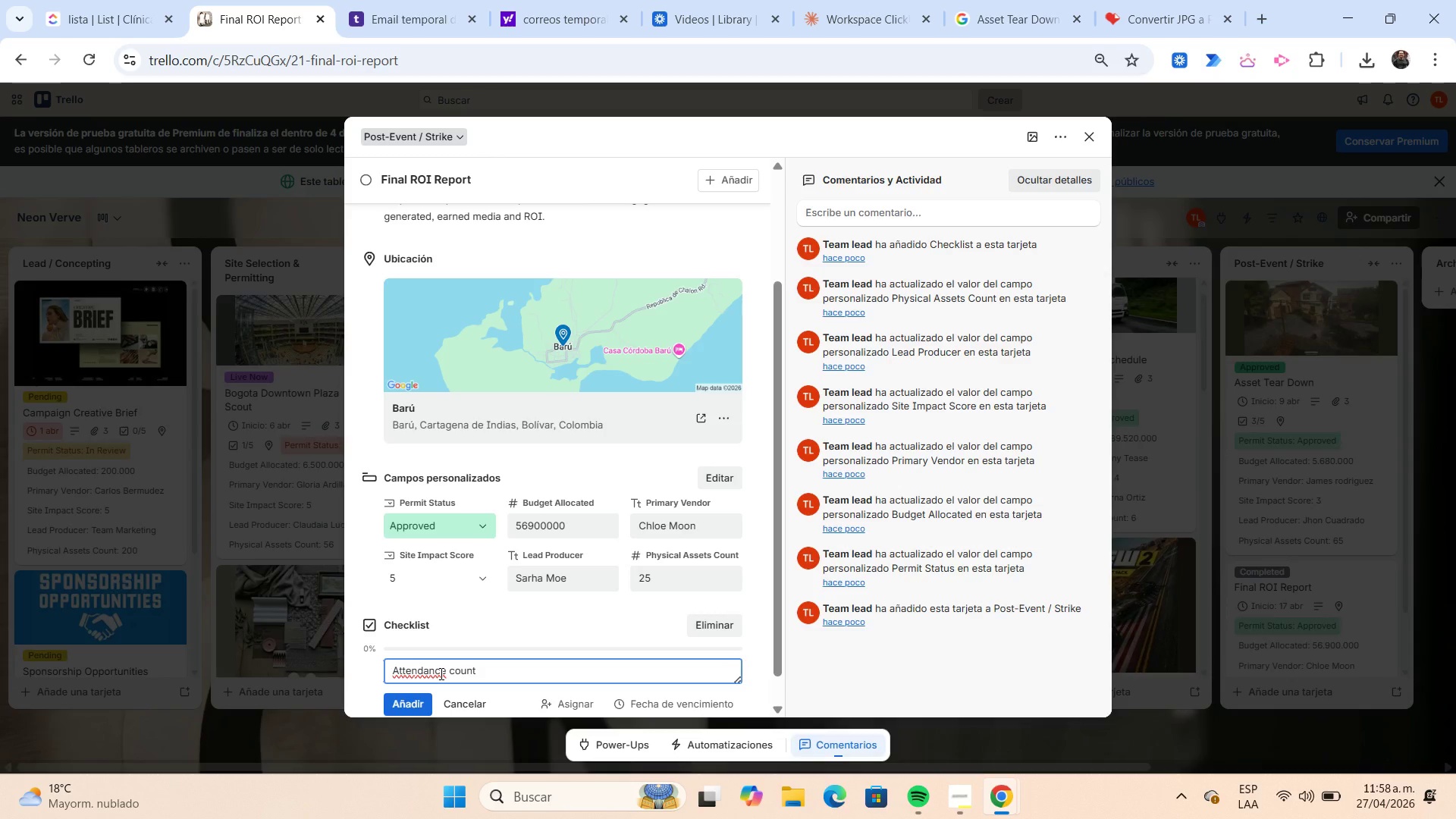 
key(Enter)
 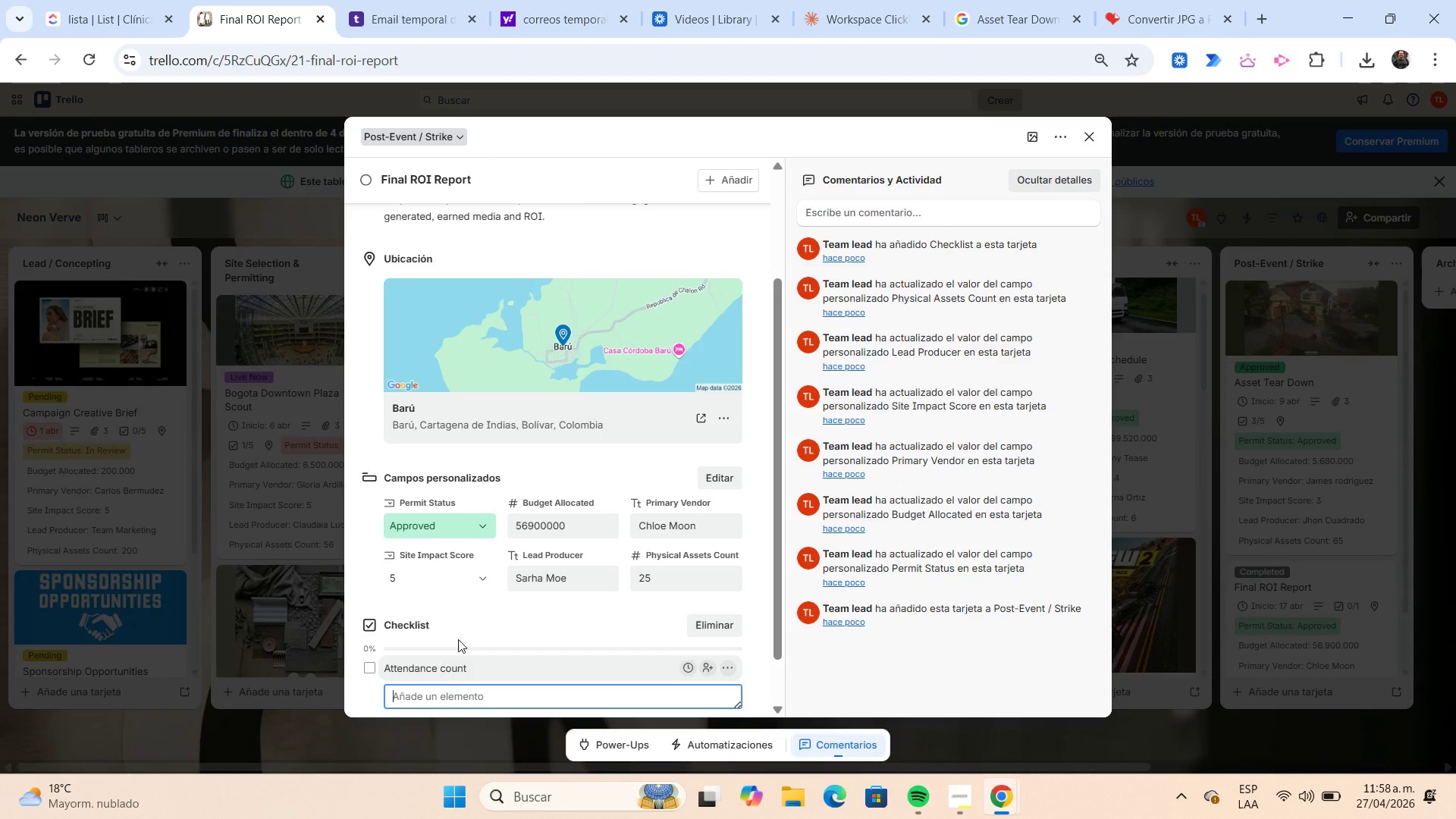 
scroll: coordinate [479, 562], scroll_direction: down, amount: 2.0
 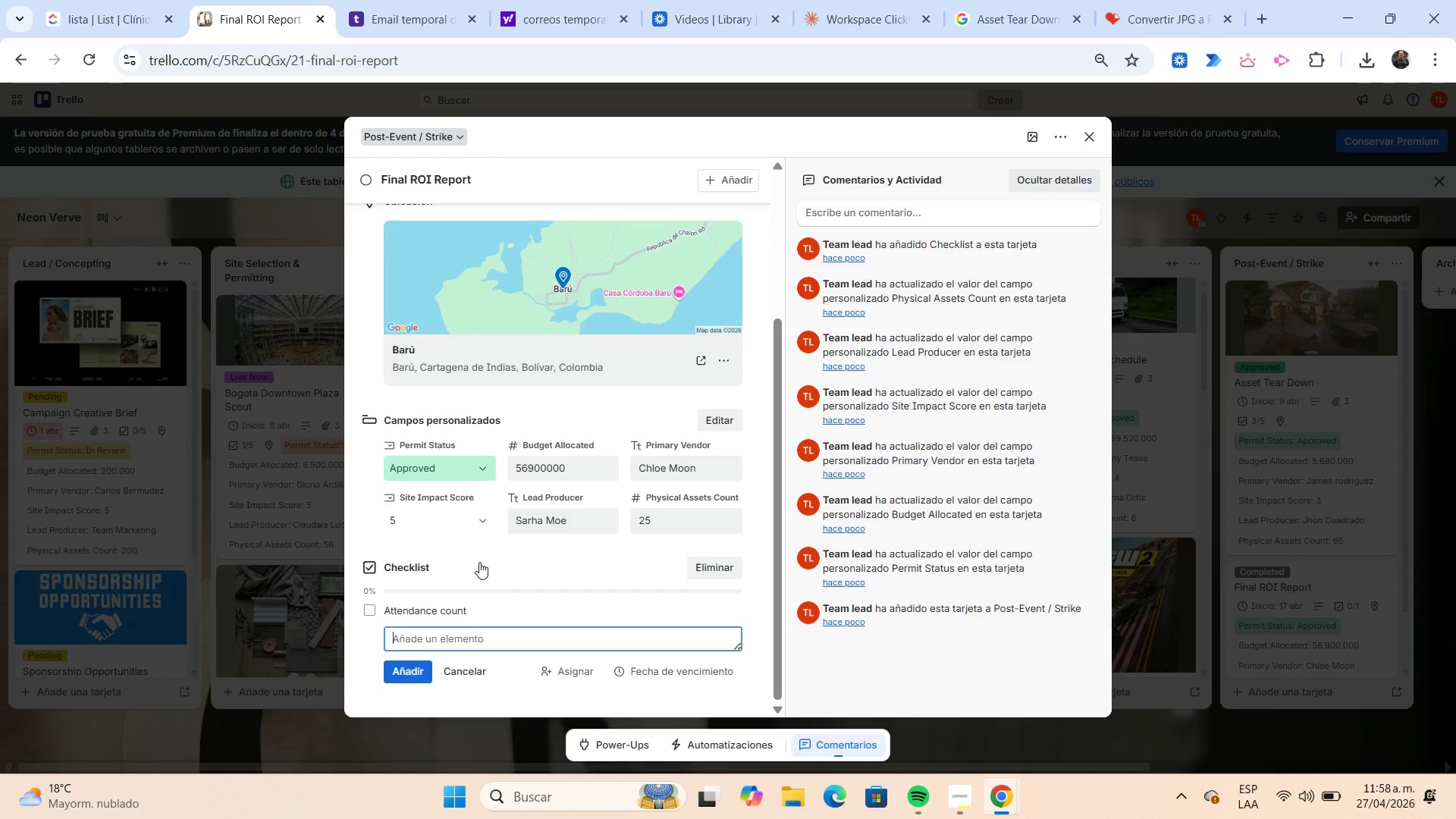 
type(Social reach)
 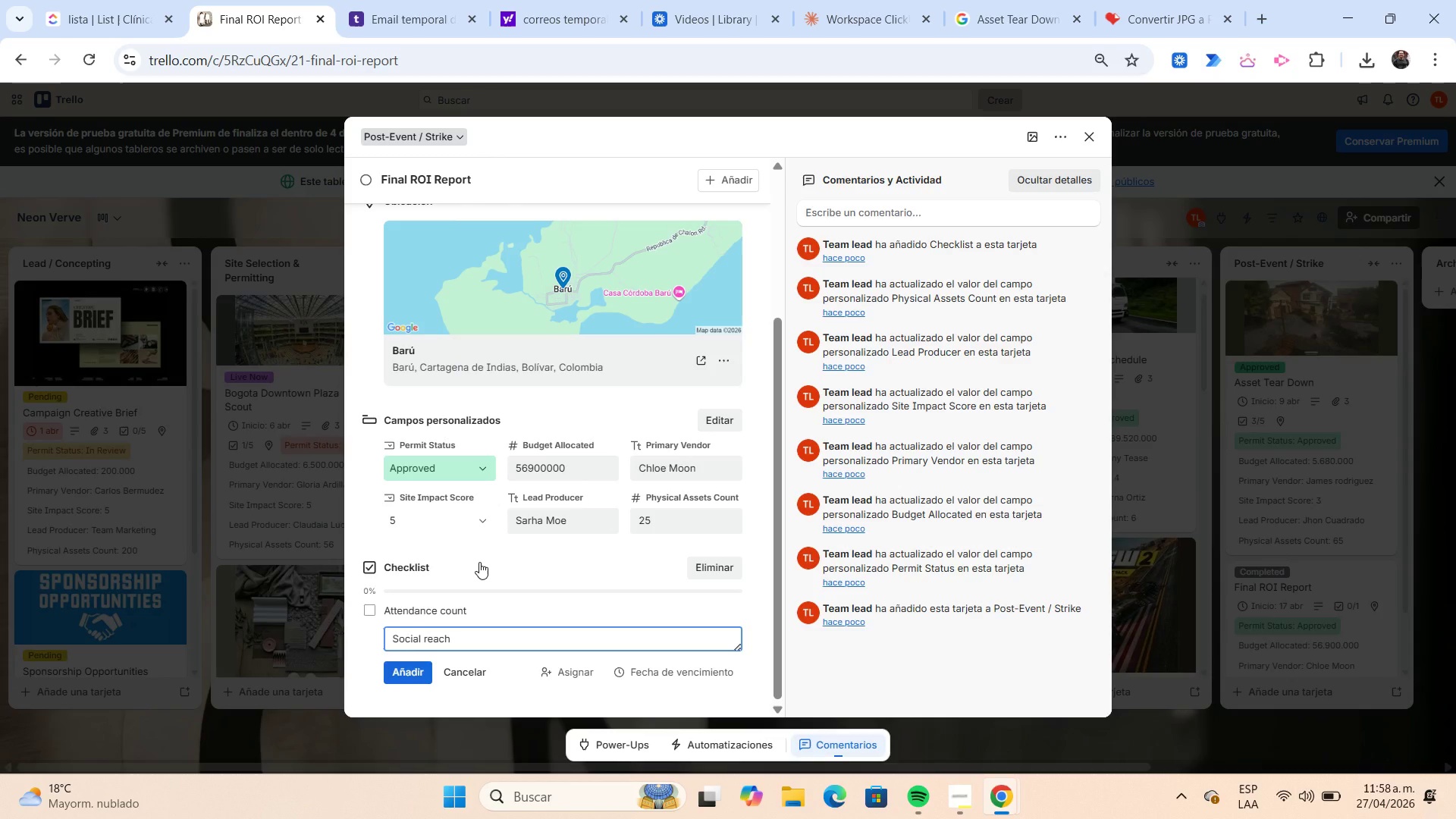 
key(Enter)
 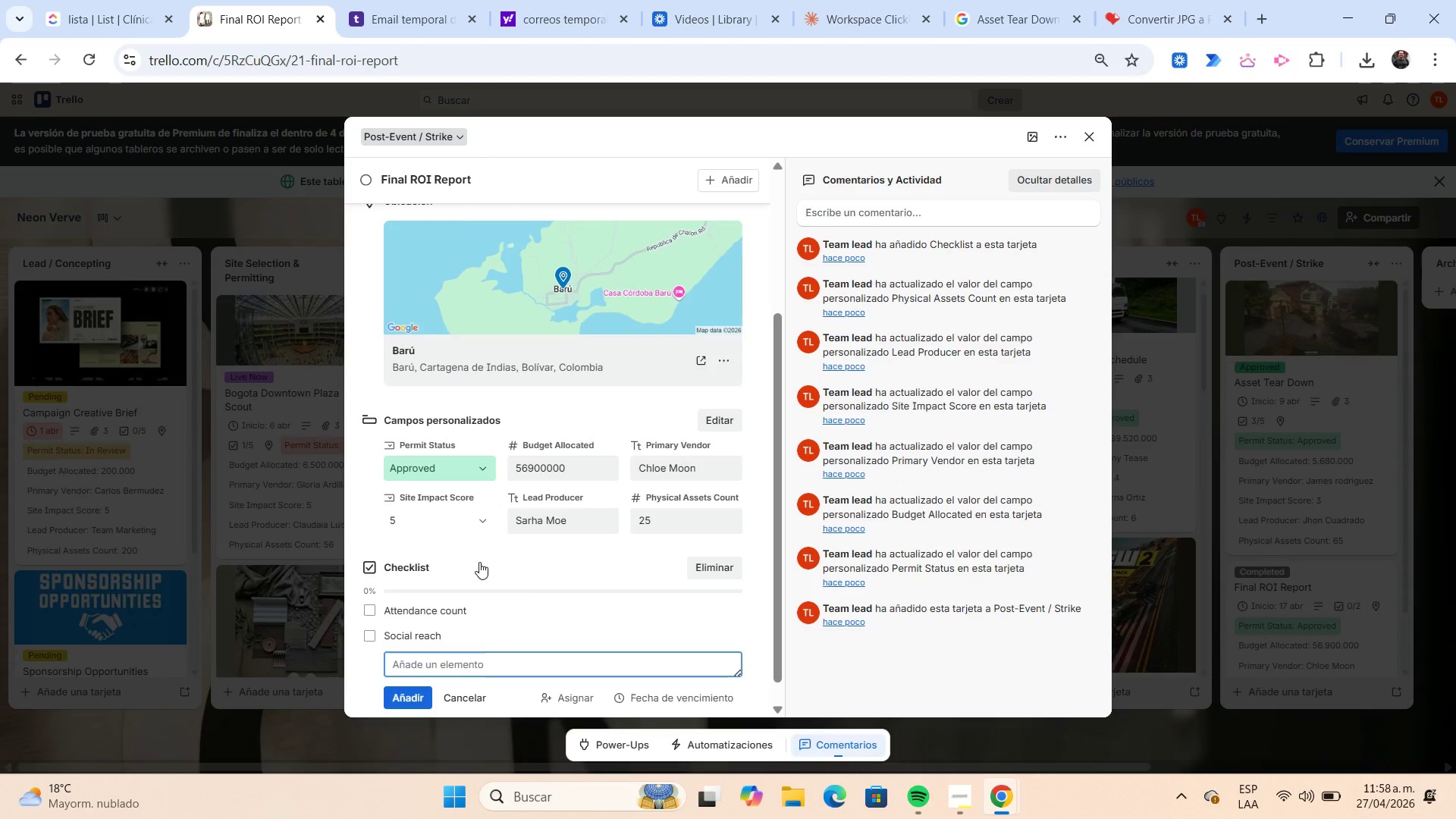 
type(Leads captured)
 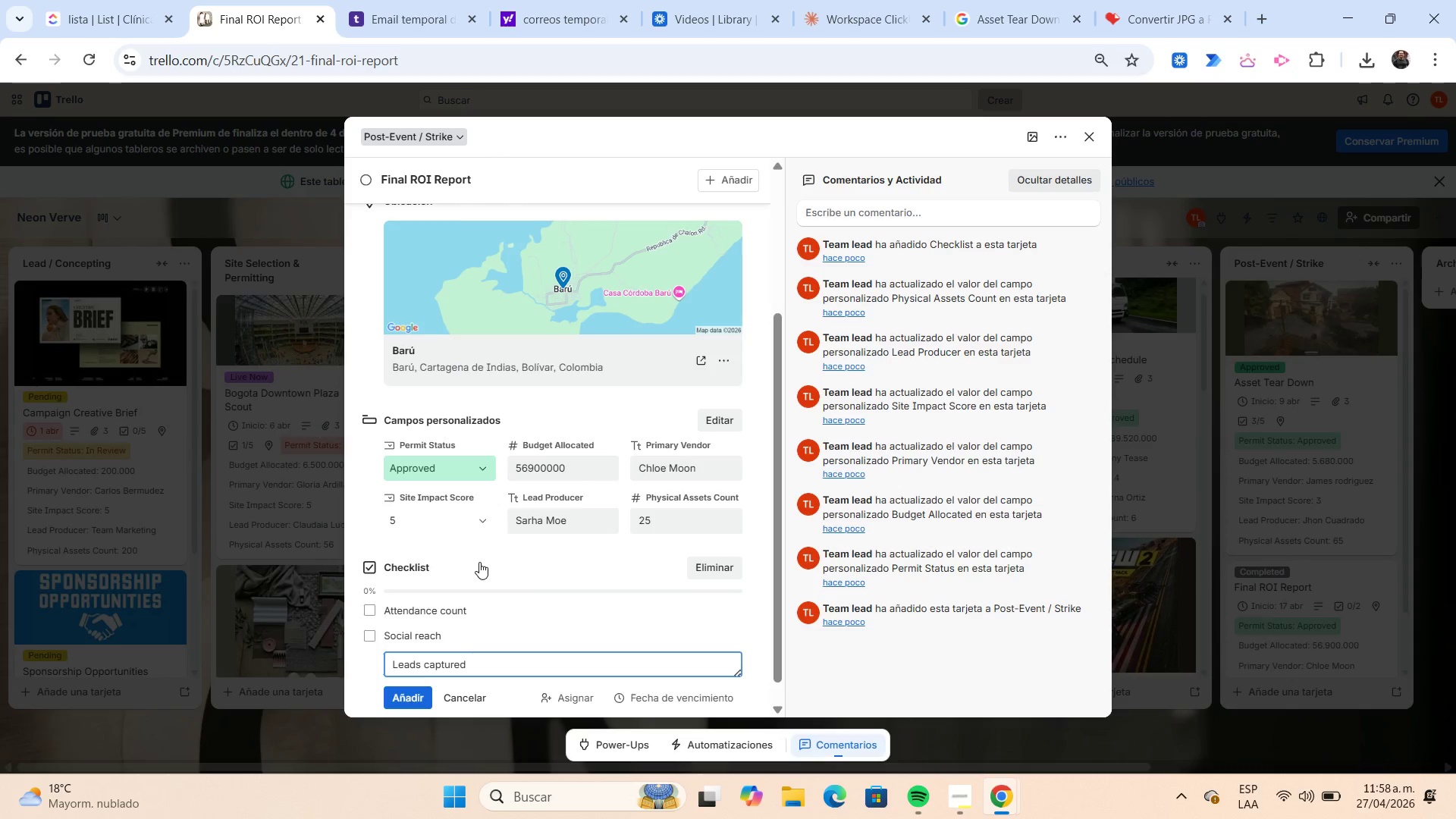 
key(Enter)
 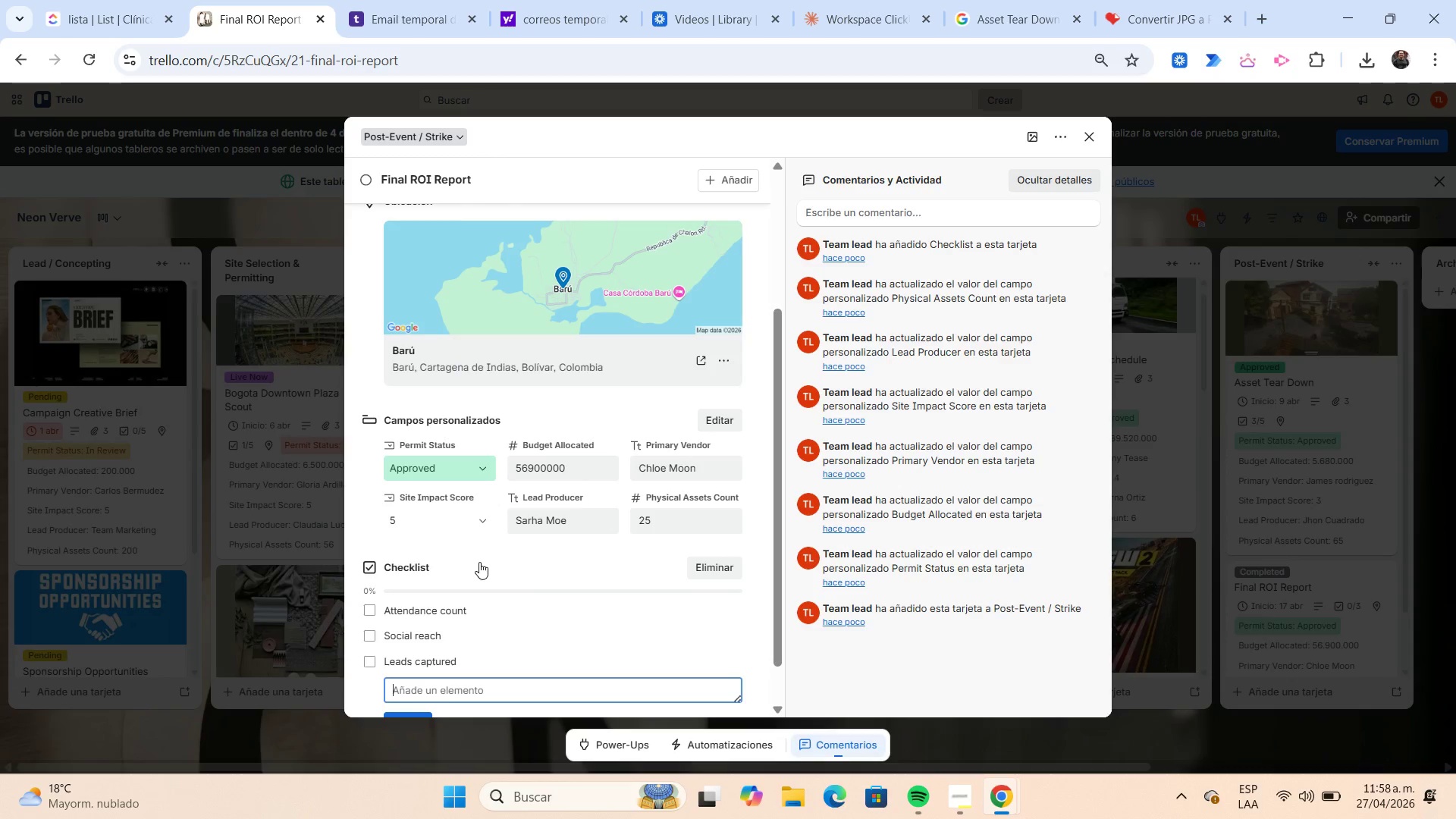 
type(Spend summary)
 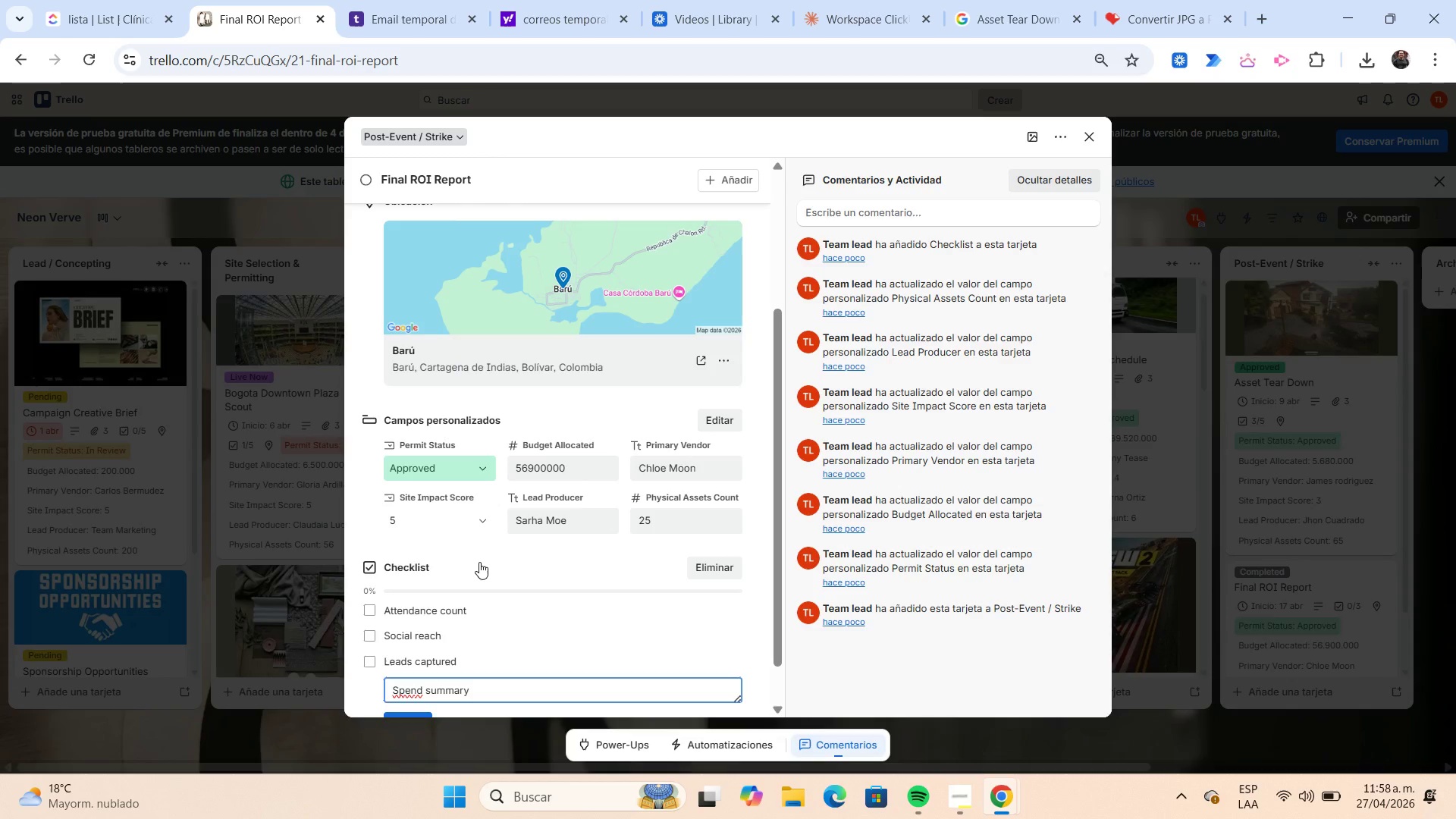 
key(Enter)
 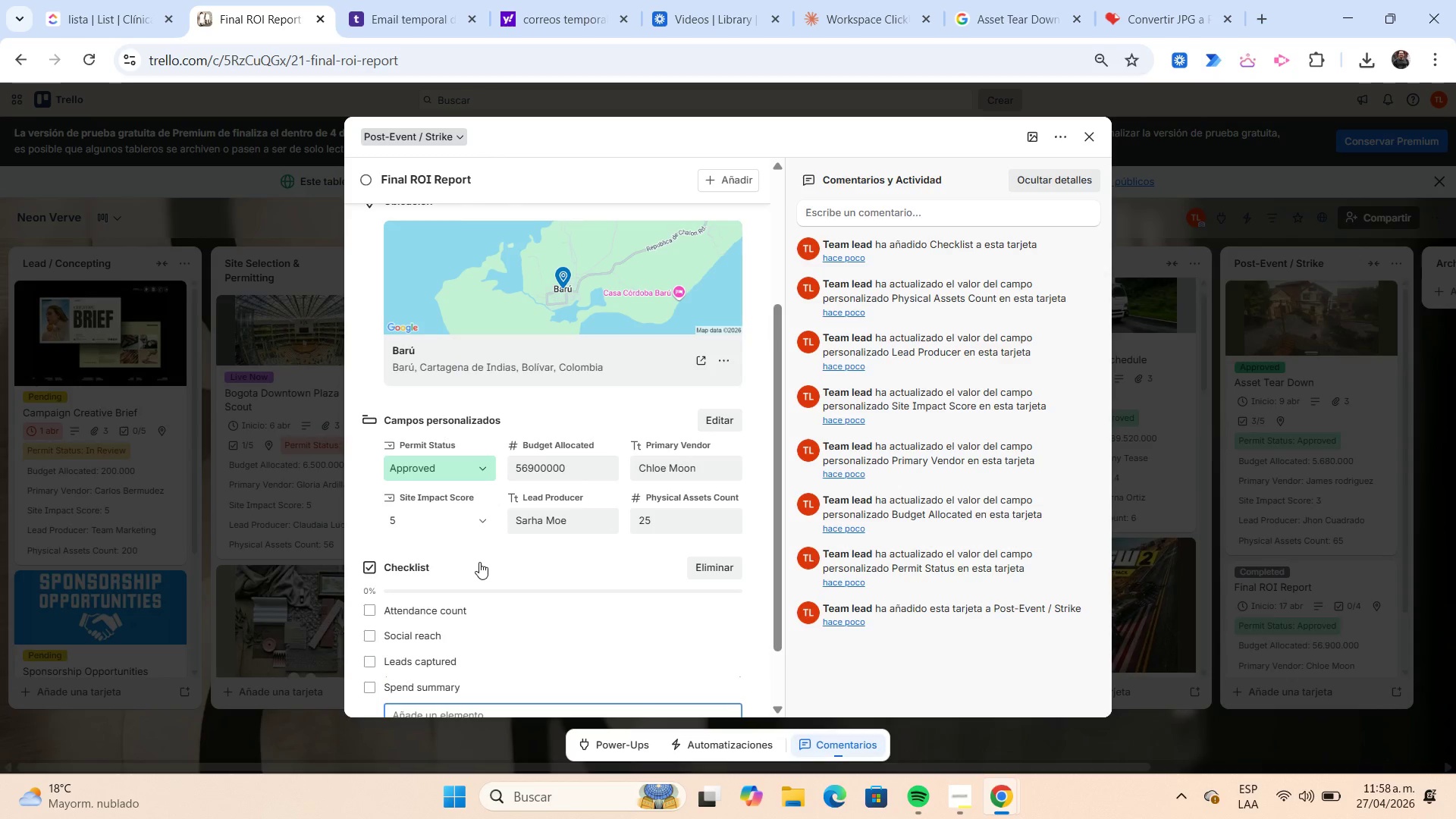 
type(ROI calculation)
 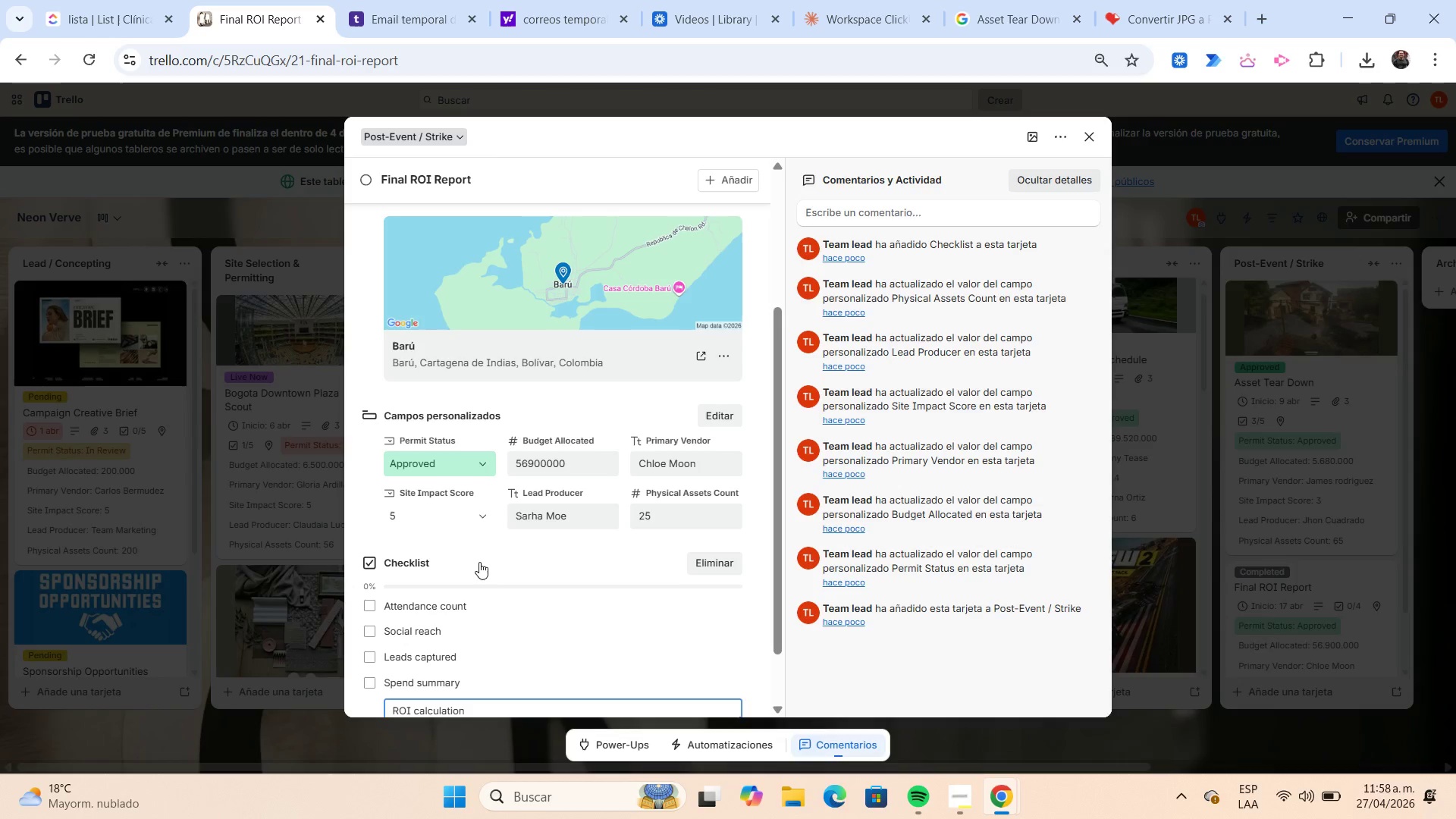 
key(Enter)
 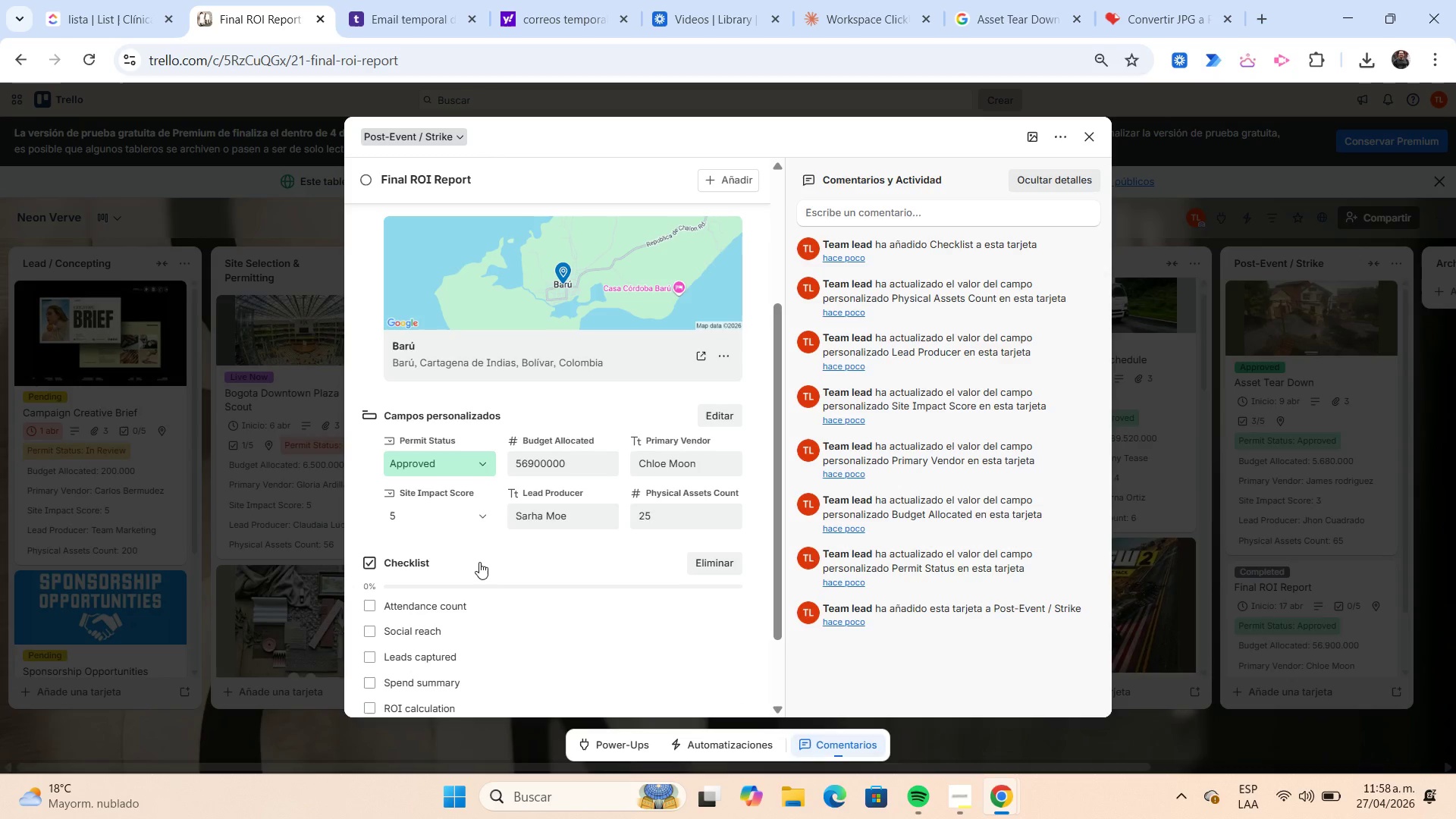 
type(Client presentation)
 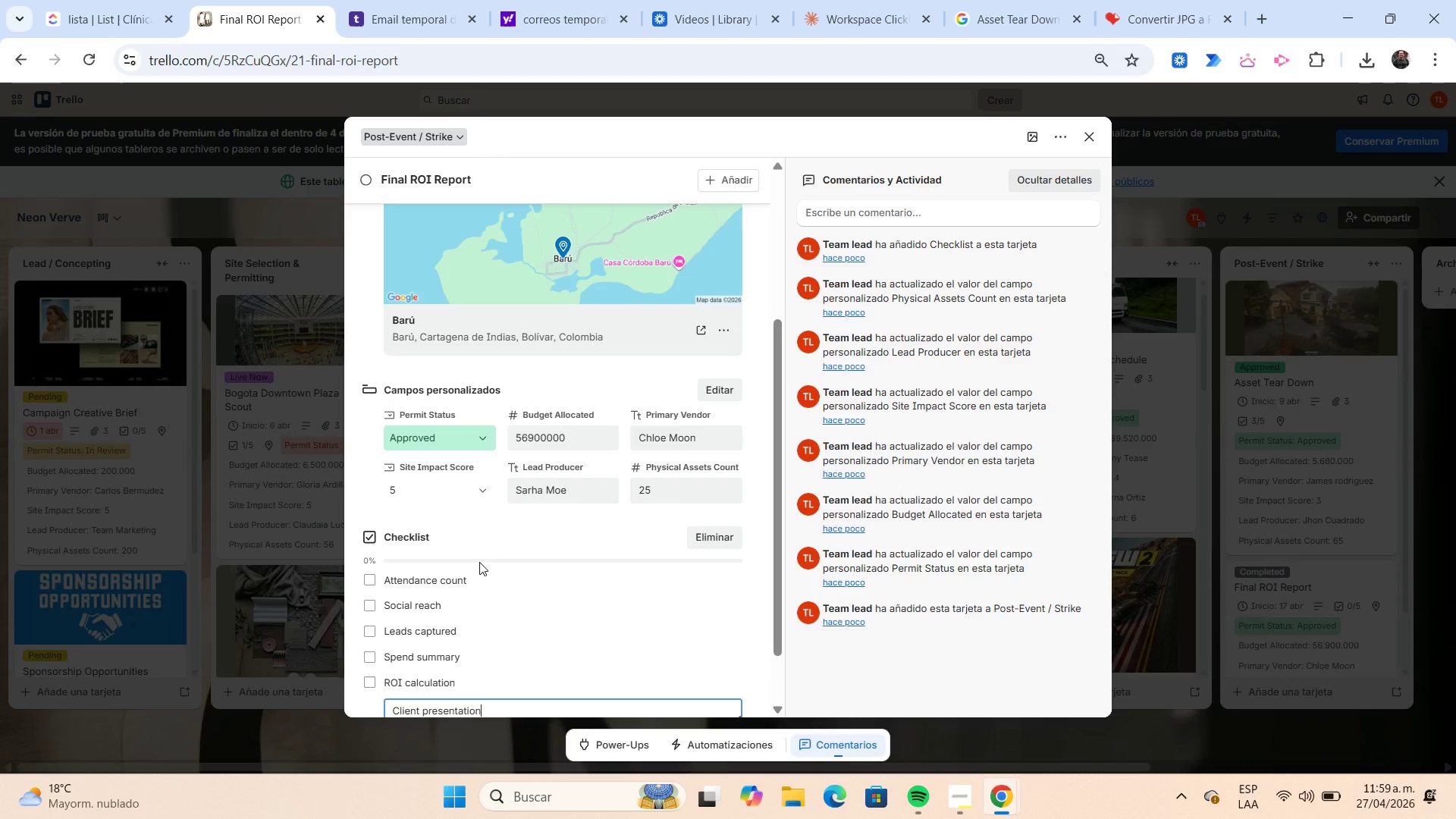 
key(Enter)
 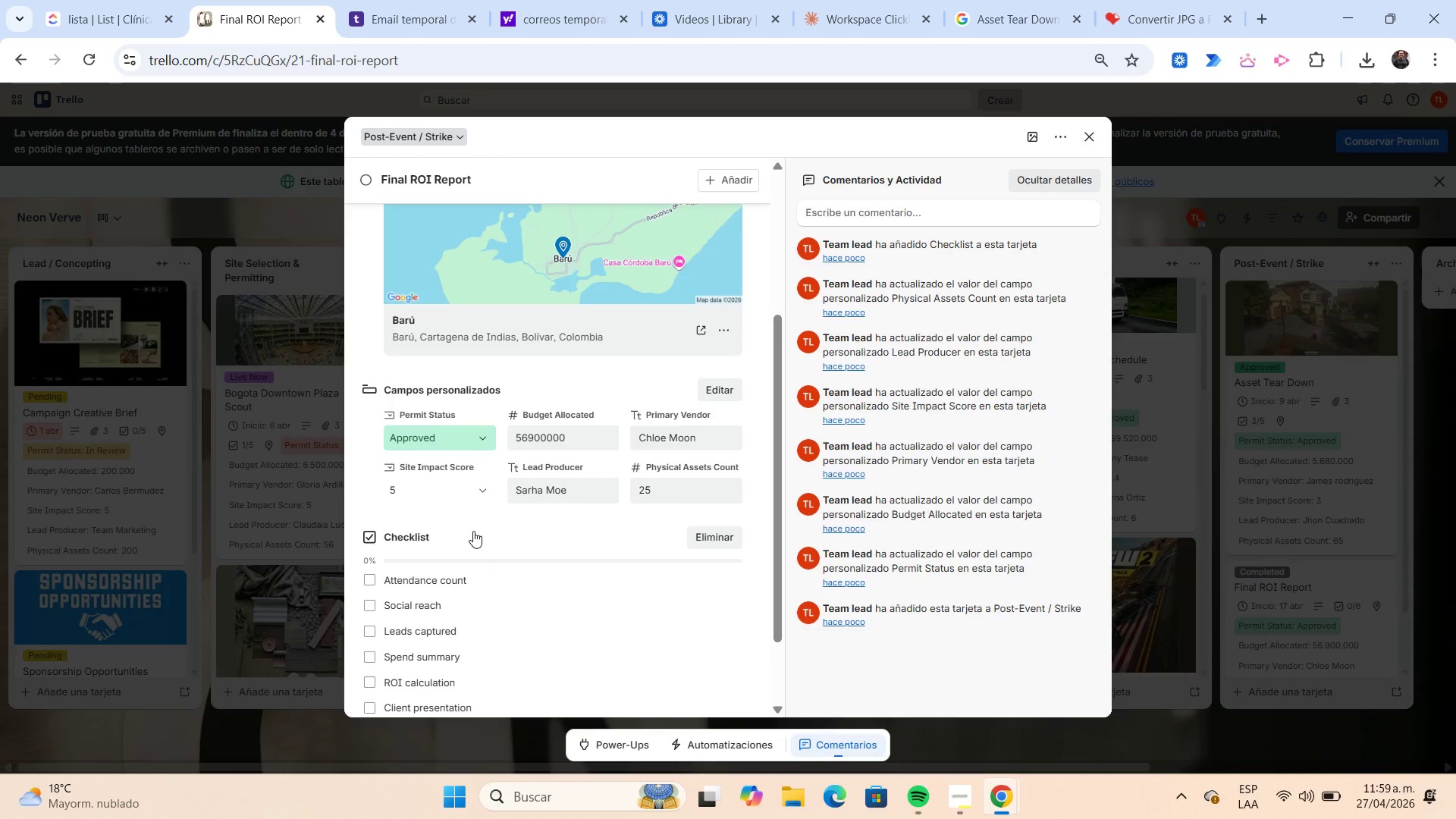 
scroll: coordinate [473, 531], scroll_direction: down, amount: 3.0
 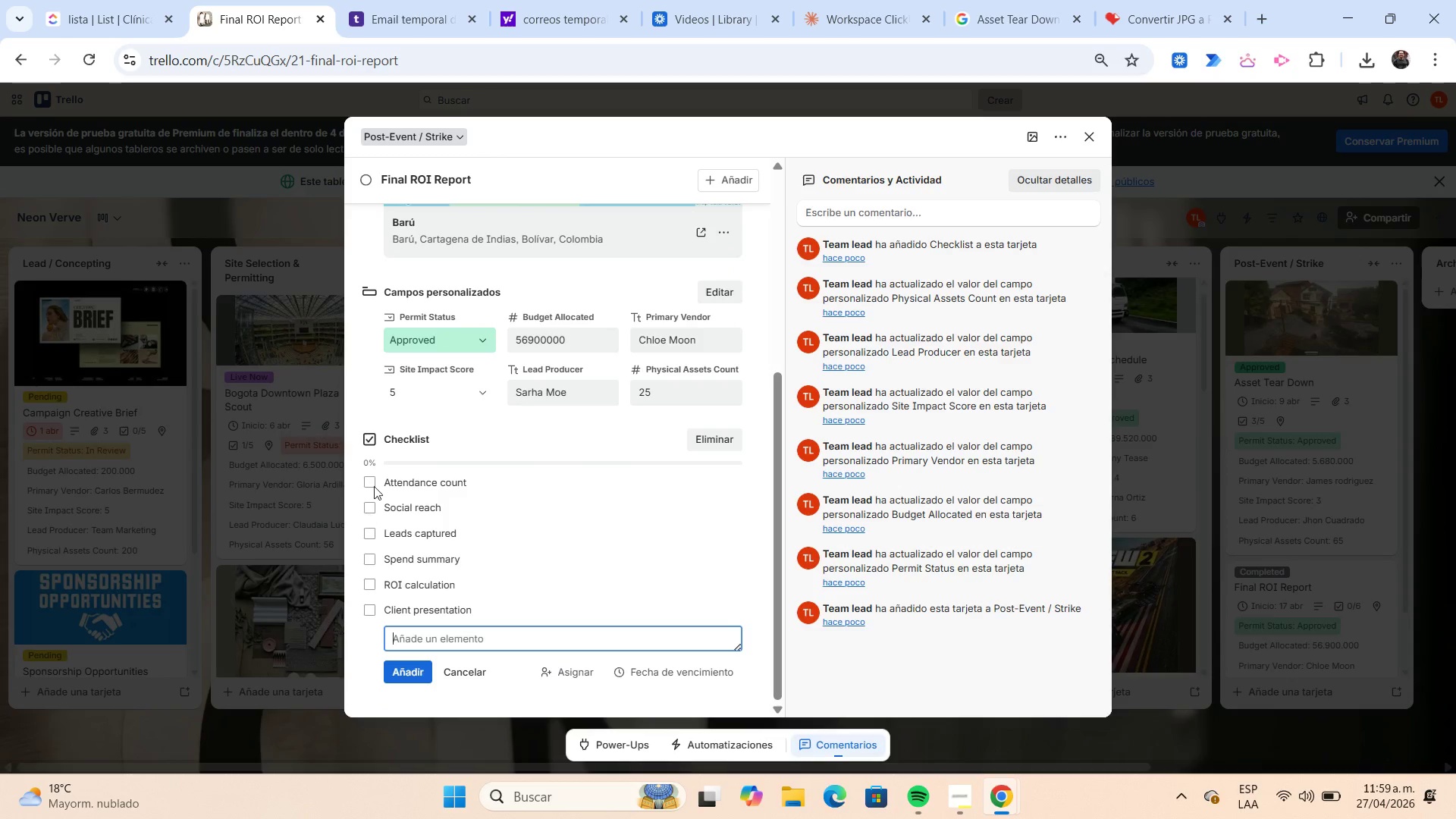 
left_click([373, 482])
 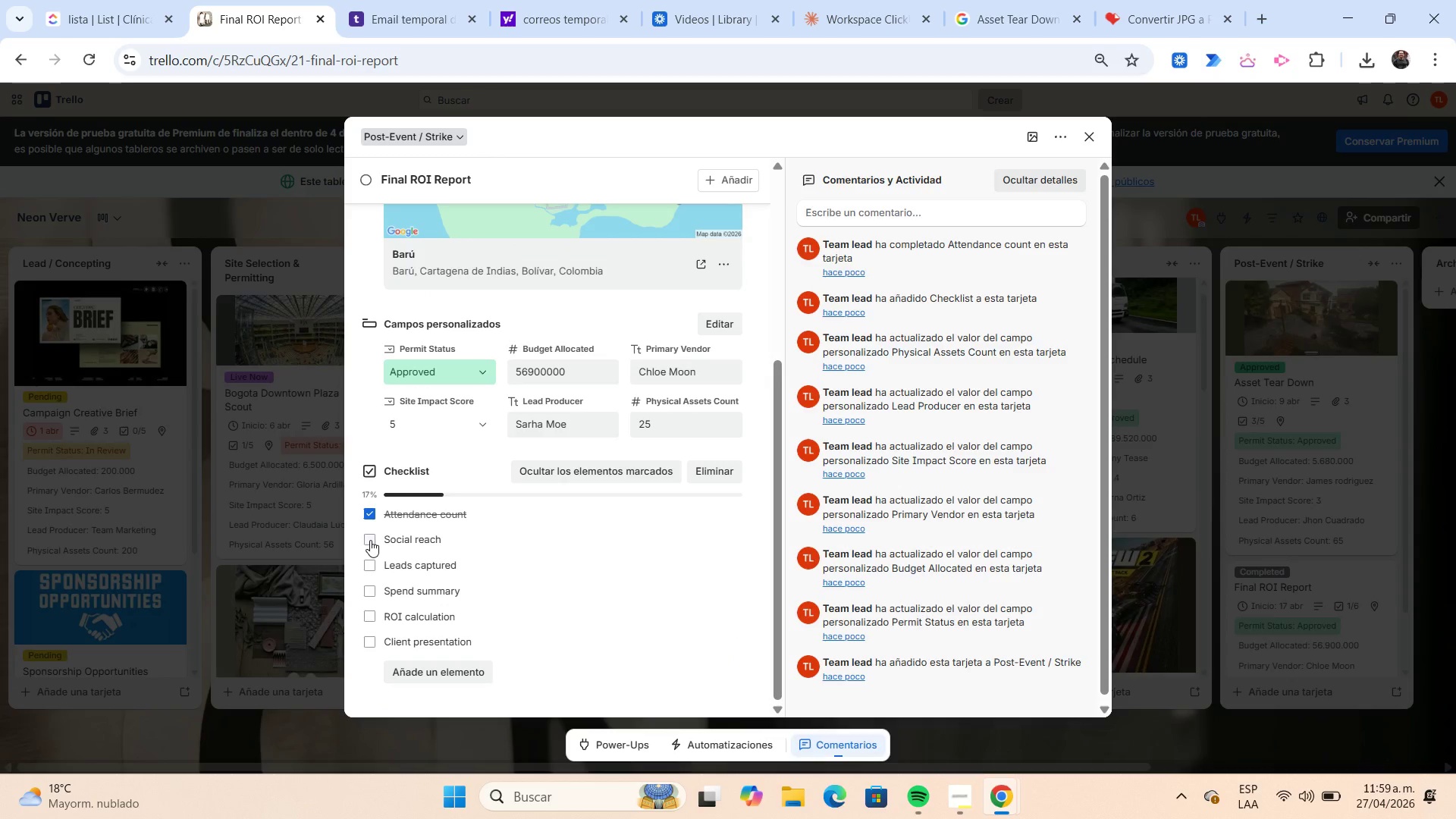 
left_click([369, 563])
 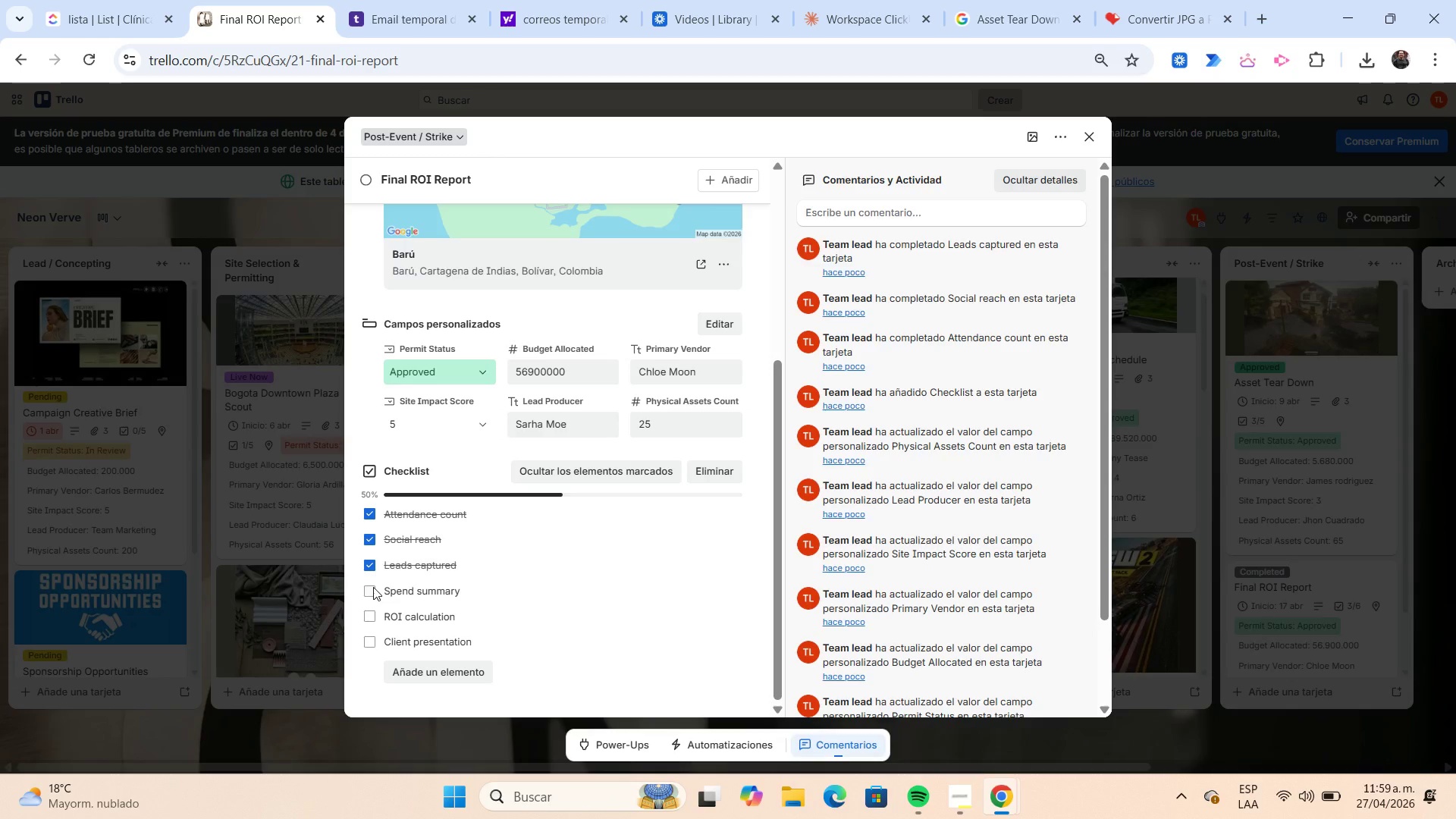 
left_click([373, 592])
 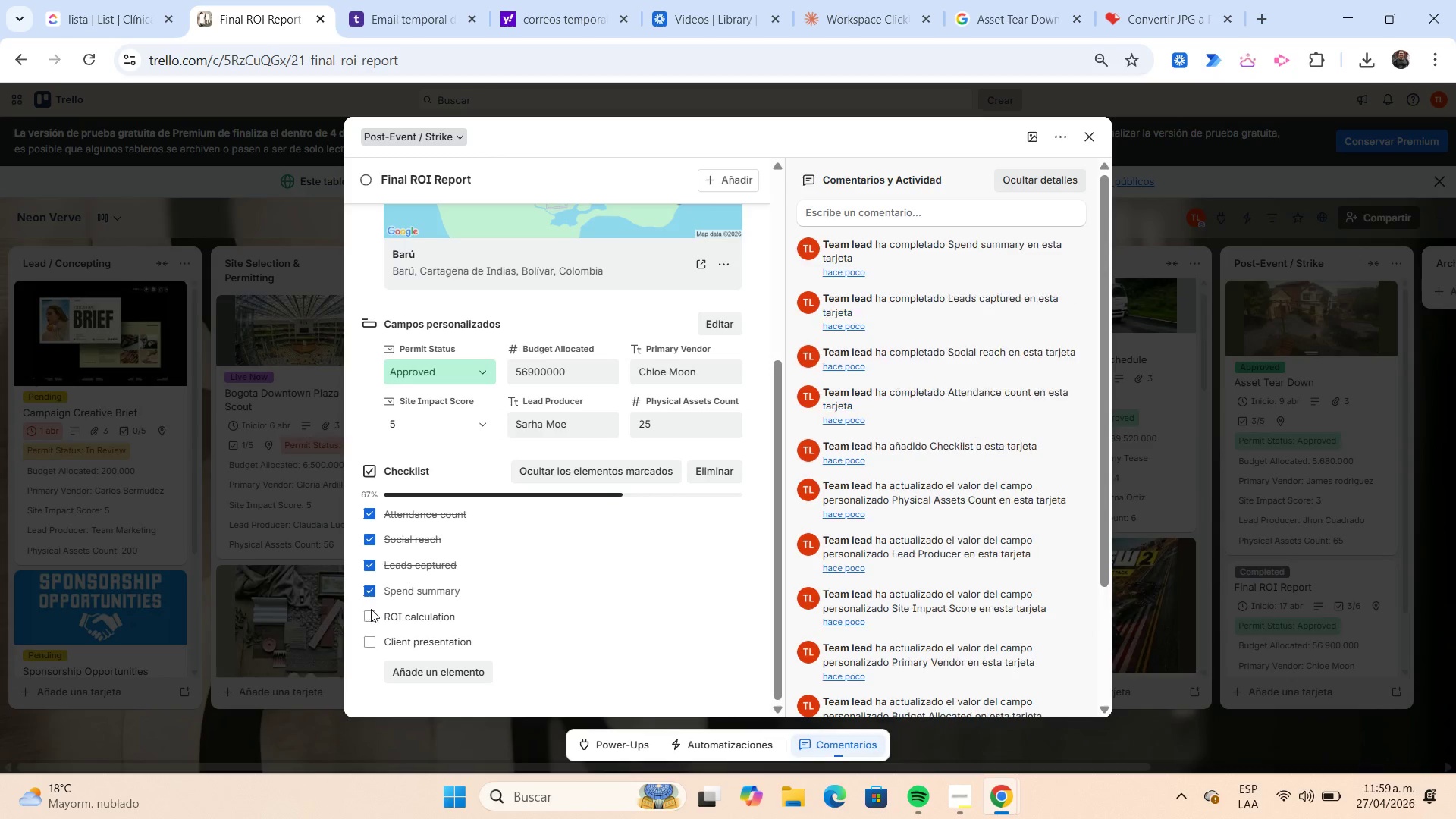 
left_click([371, 609])
 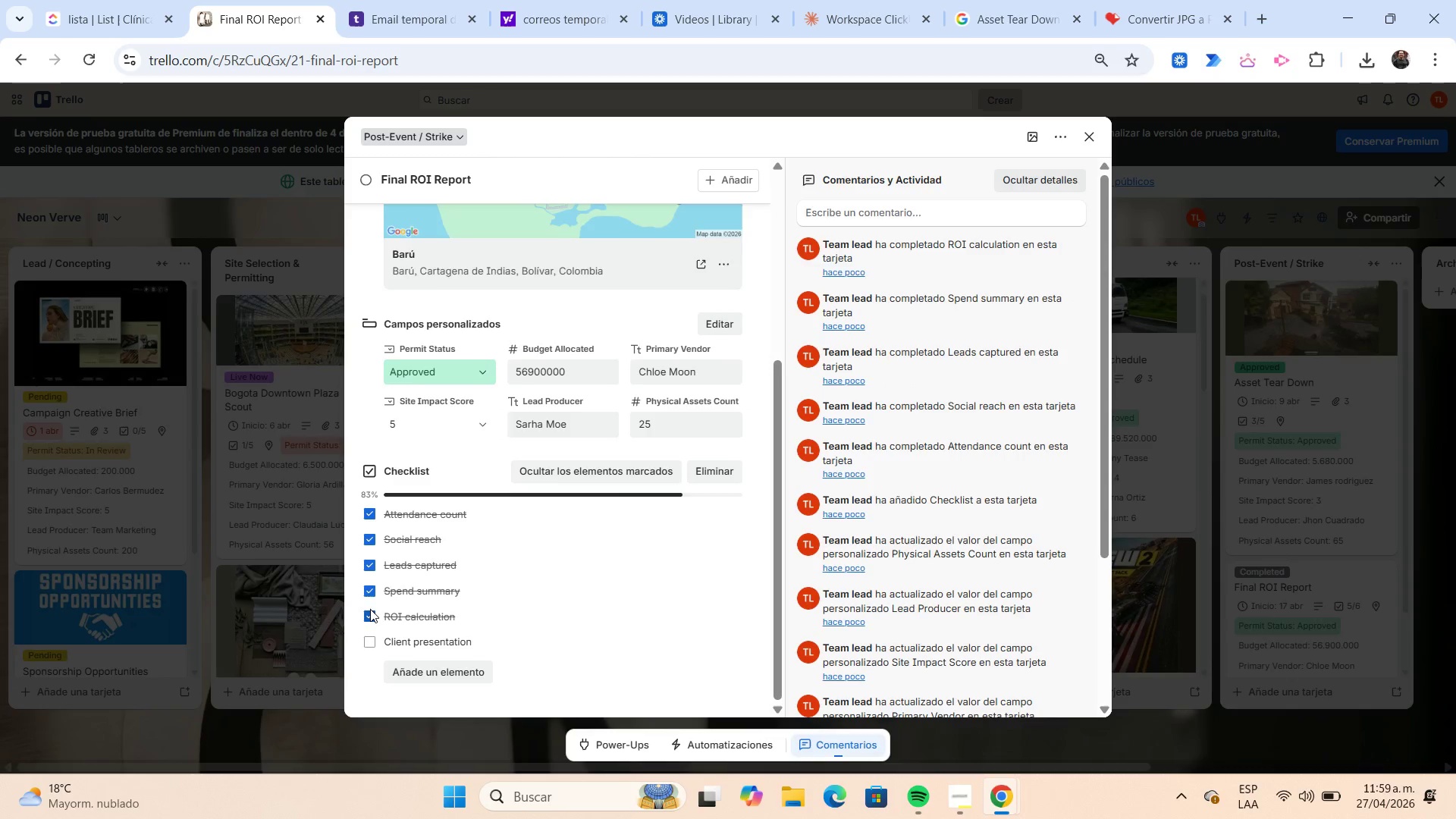 
scroll: coordinate [370, 609], scroll_direction: up, amount: 4.0
 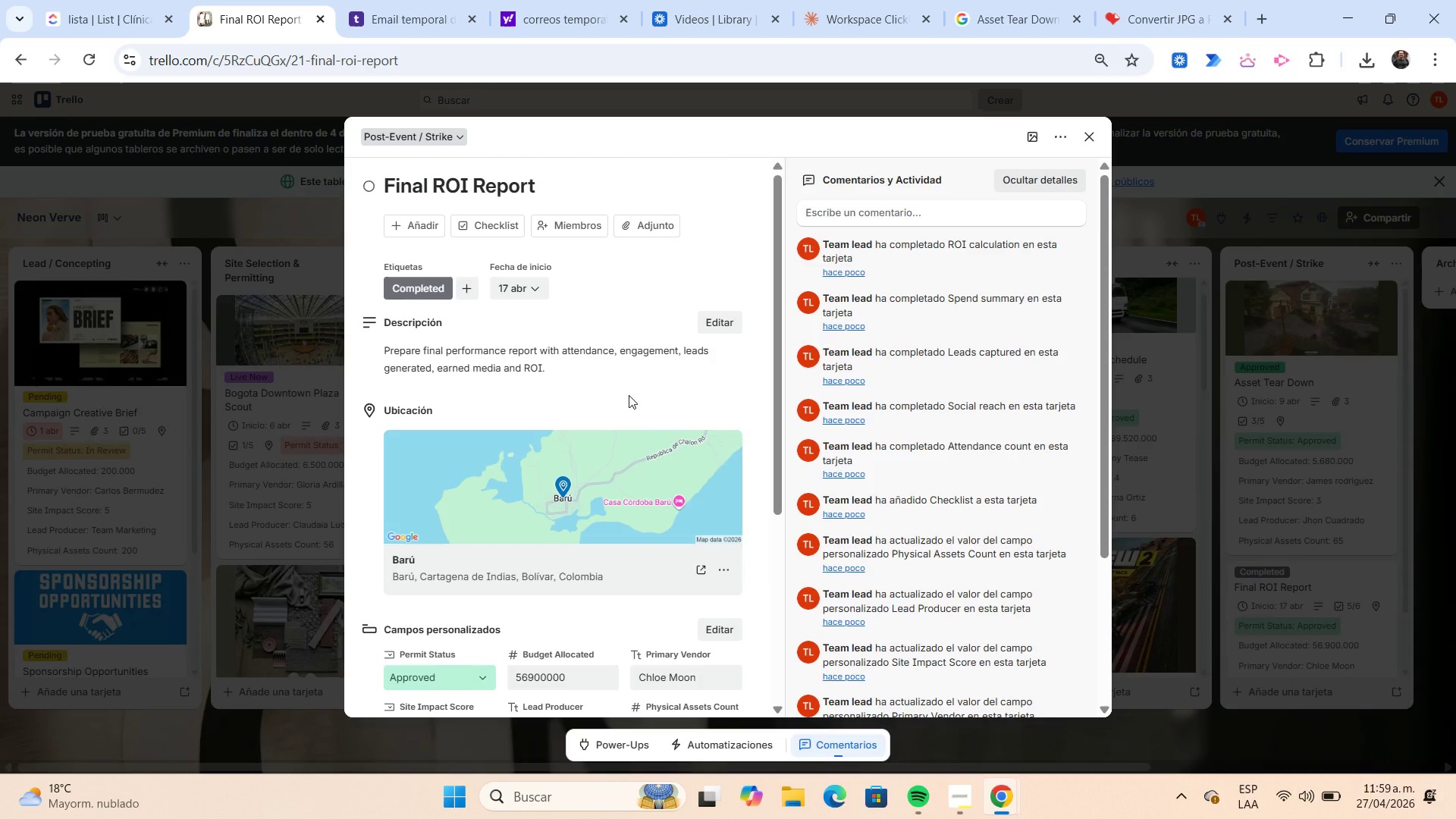 
left_click([576, 183])
 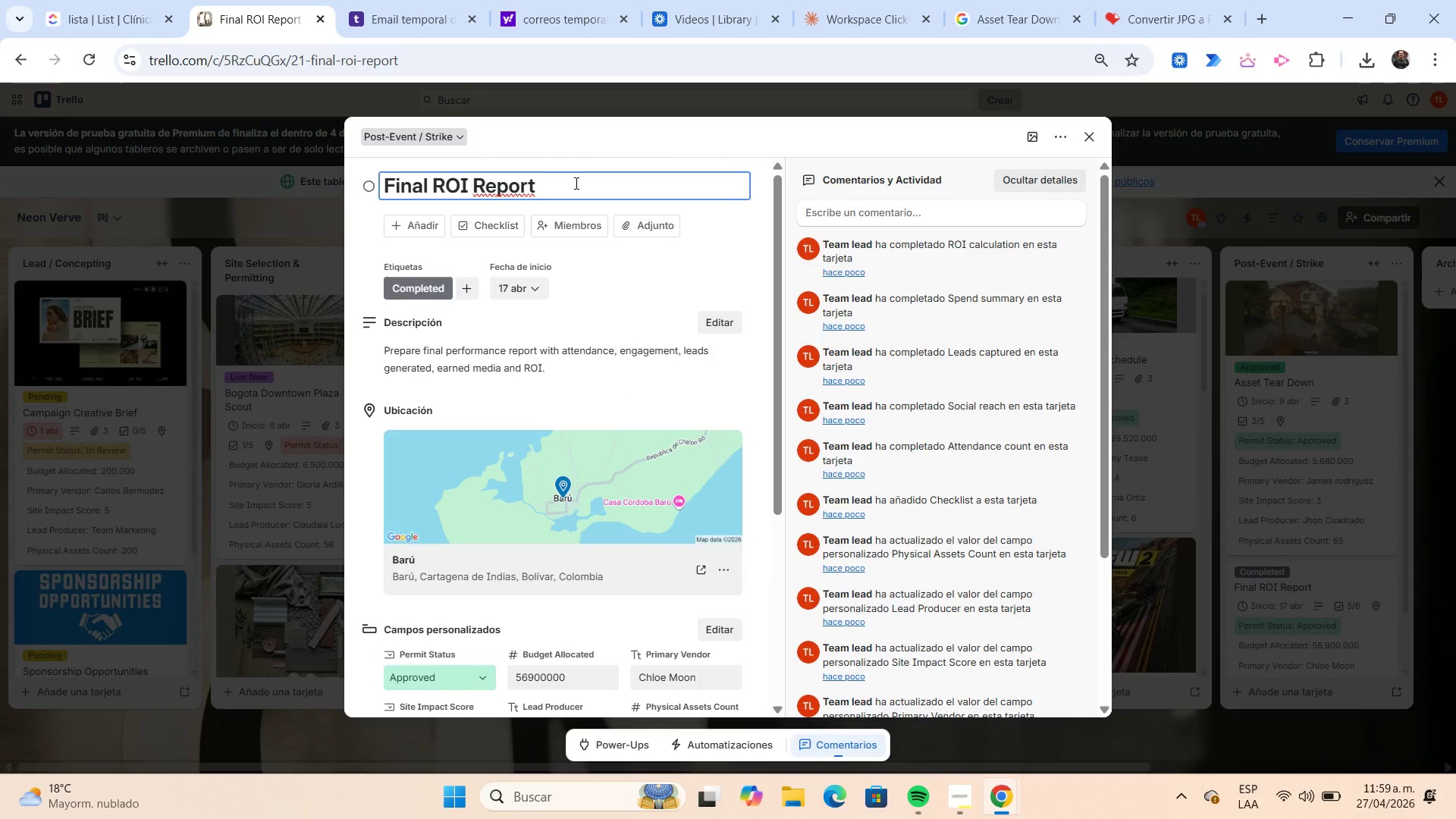 
key(Shift+Home)
 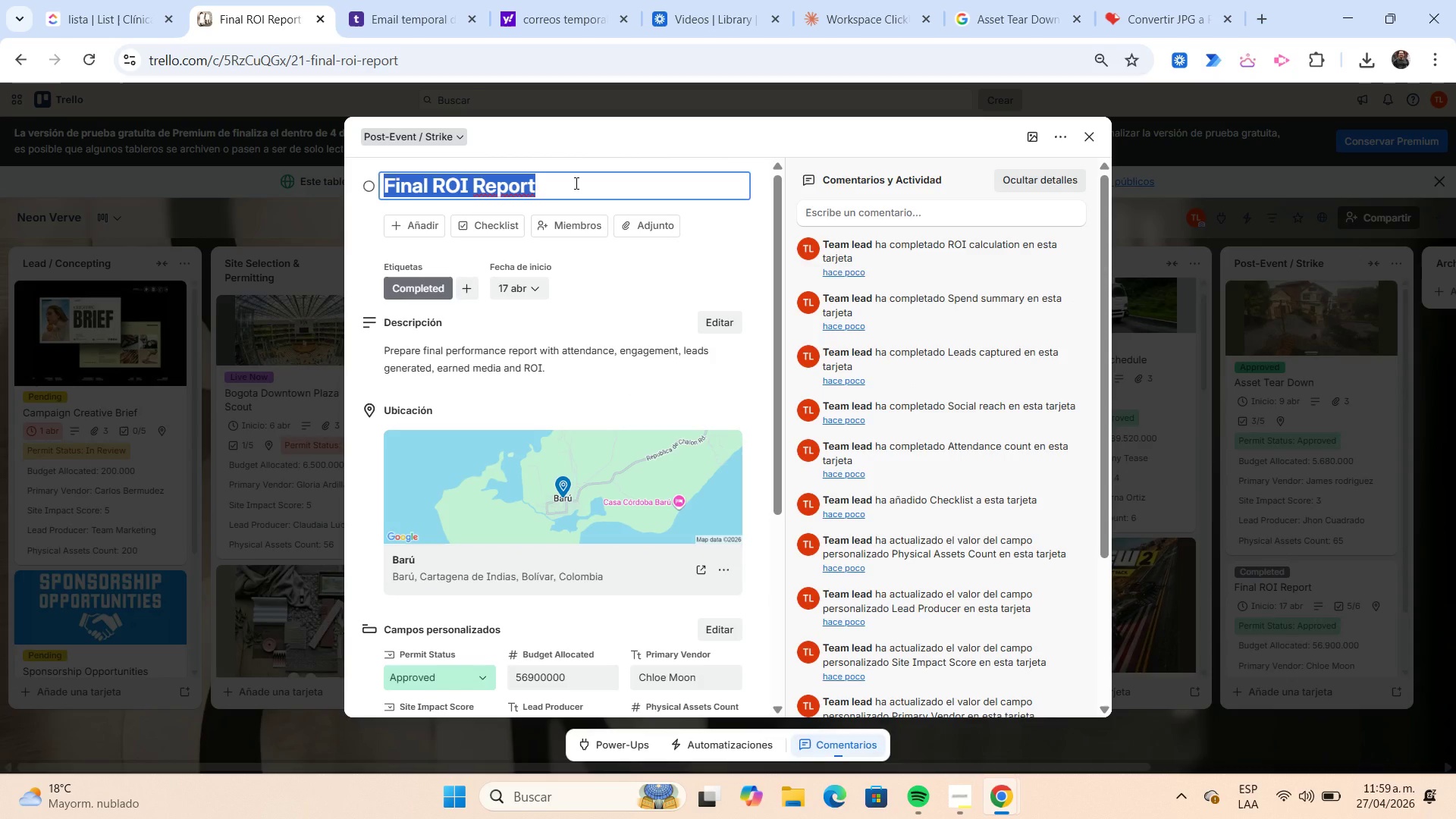 
key(Control+C)
 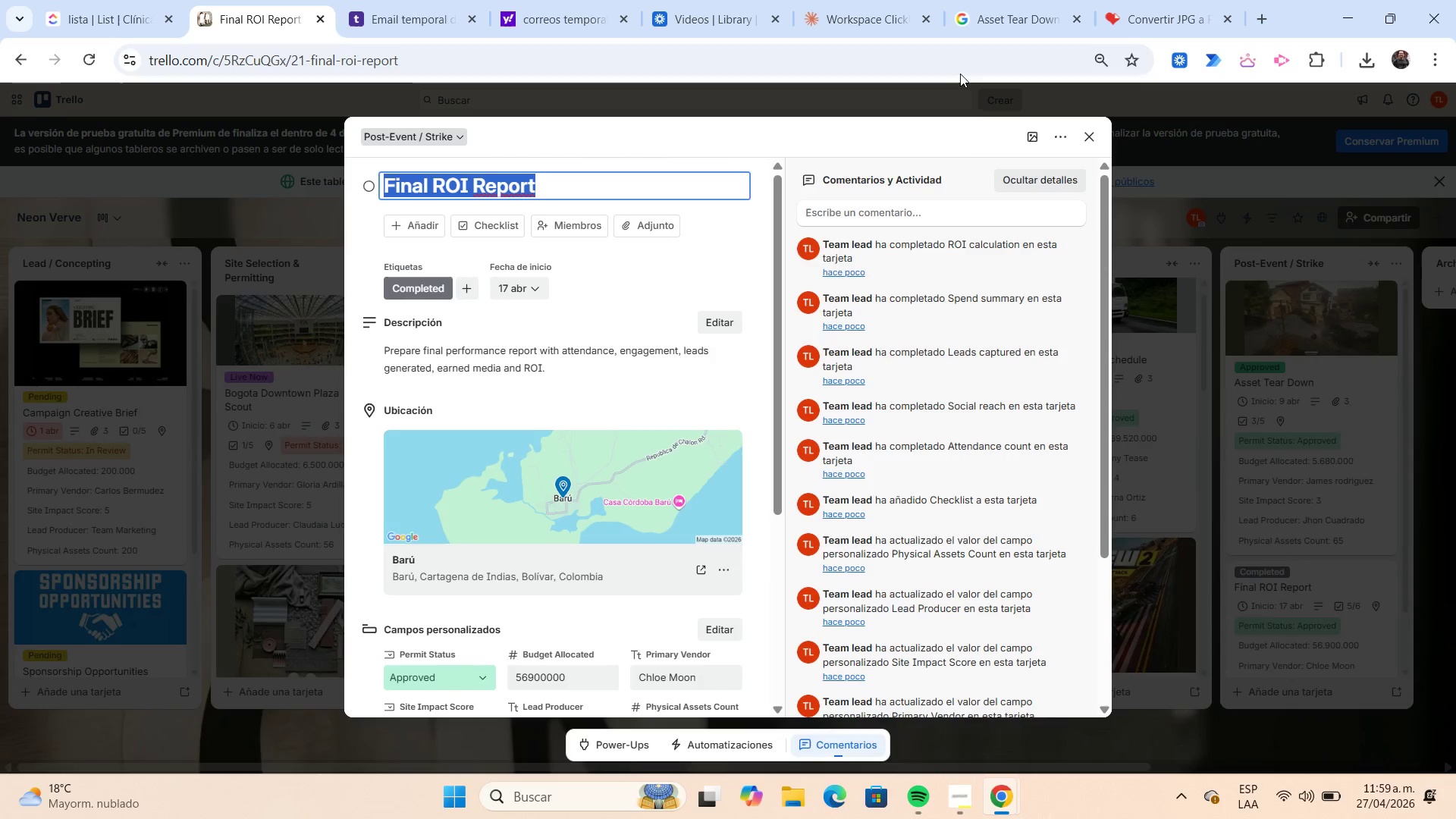 
left_click([973, 30])
 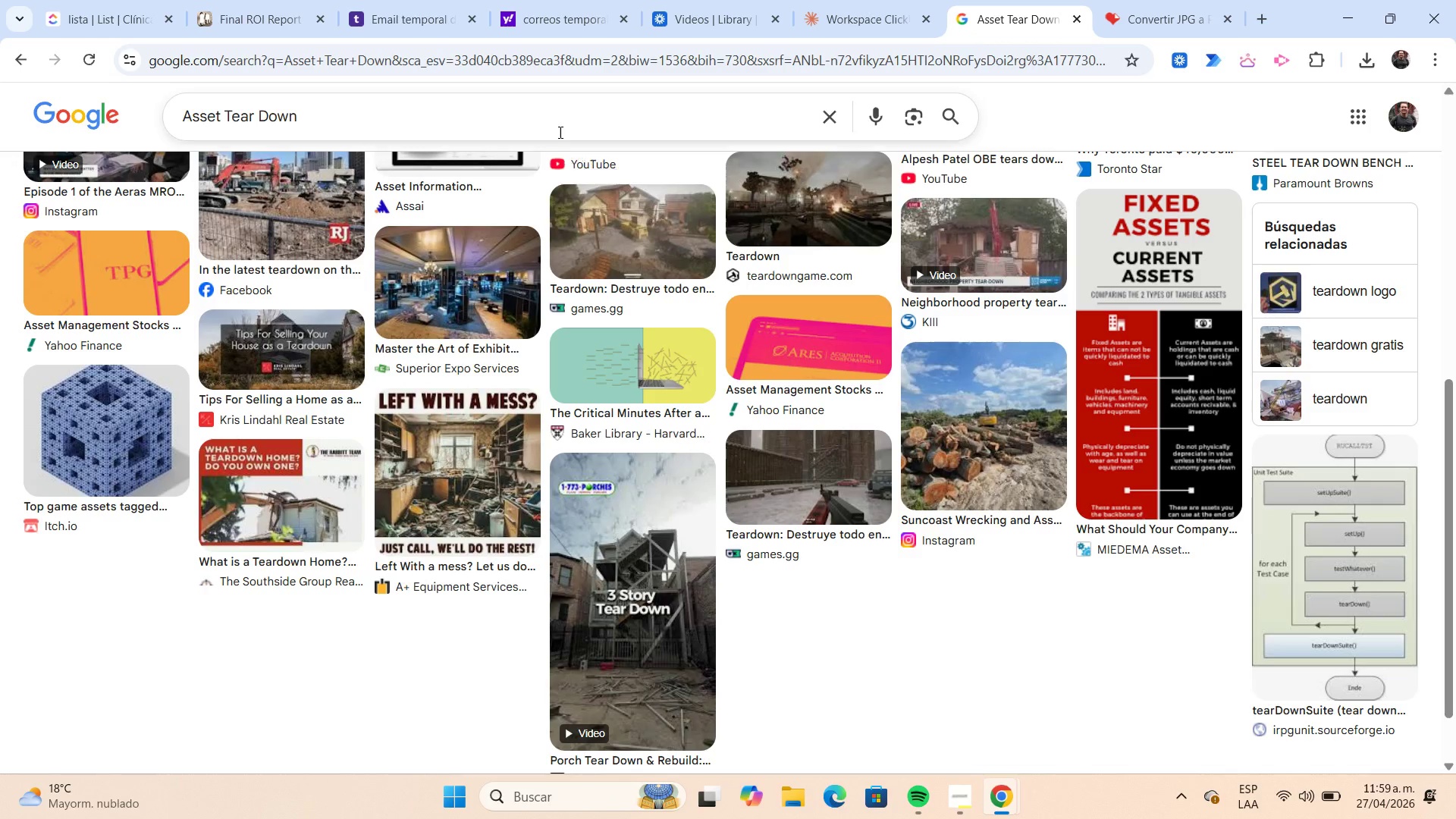 
left_click([556, 130])
 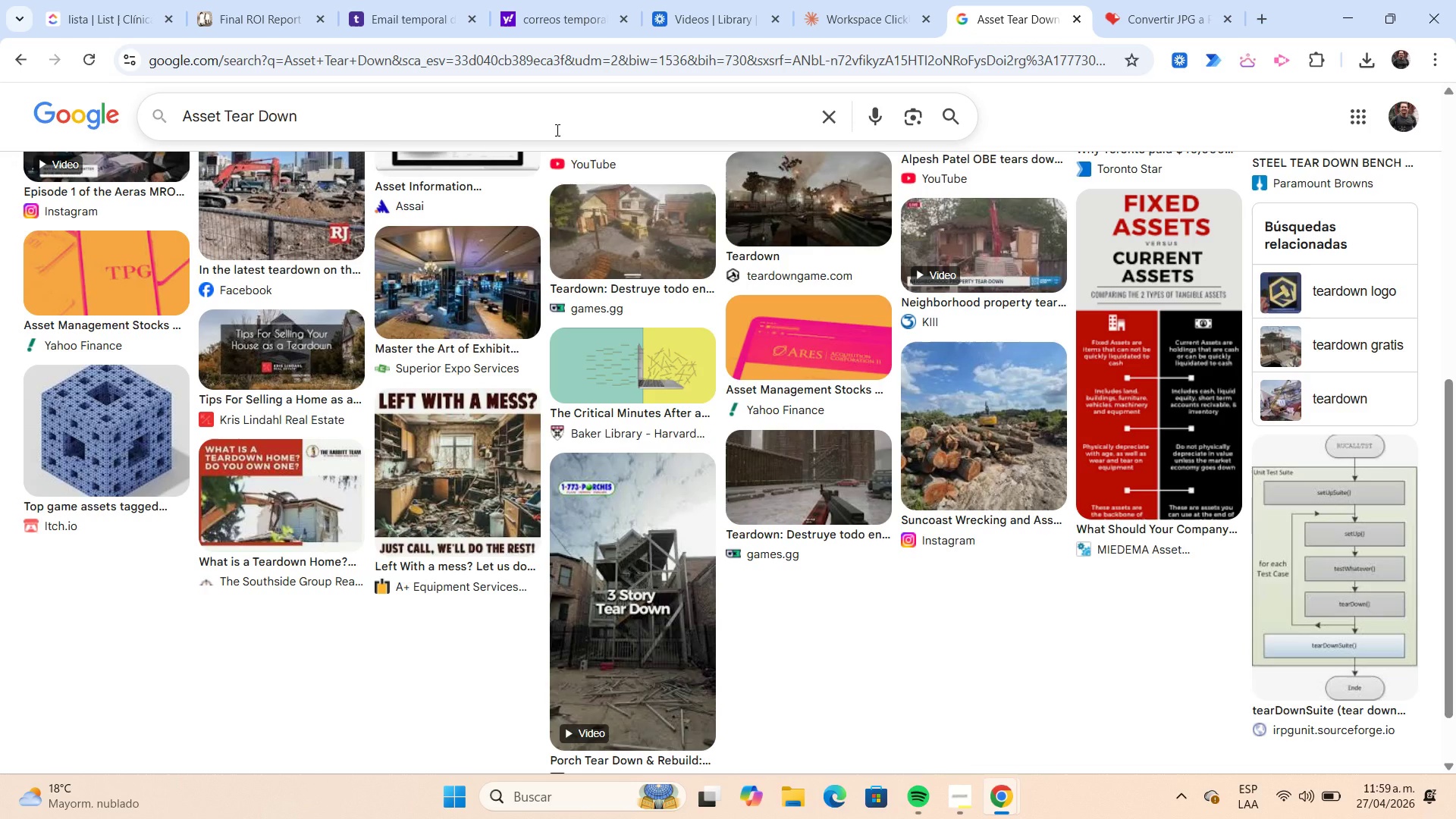 
key(Shift+ShiftLeft)
 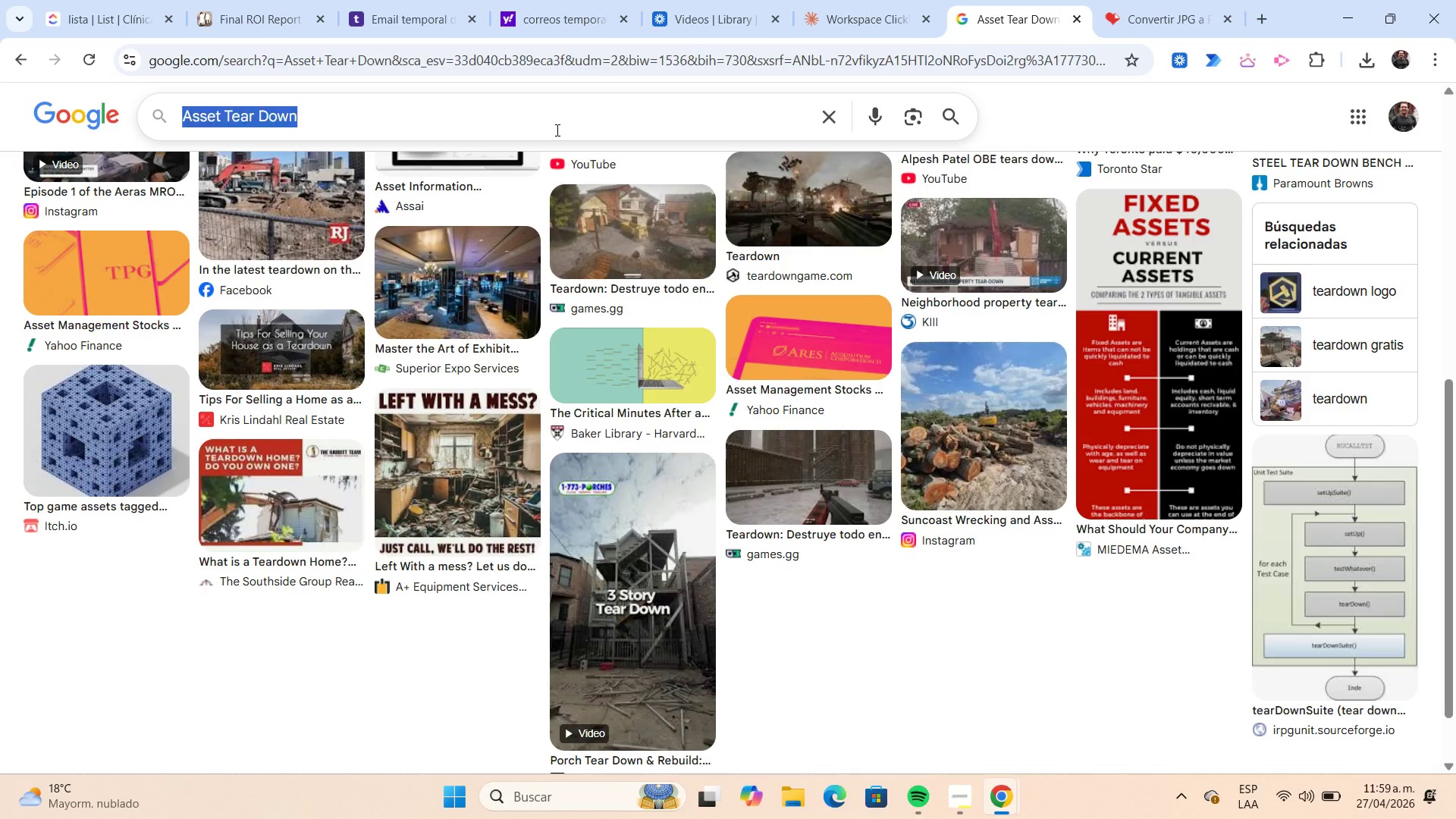 
key(Shift+Home)
 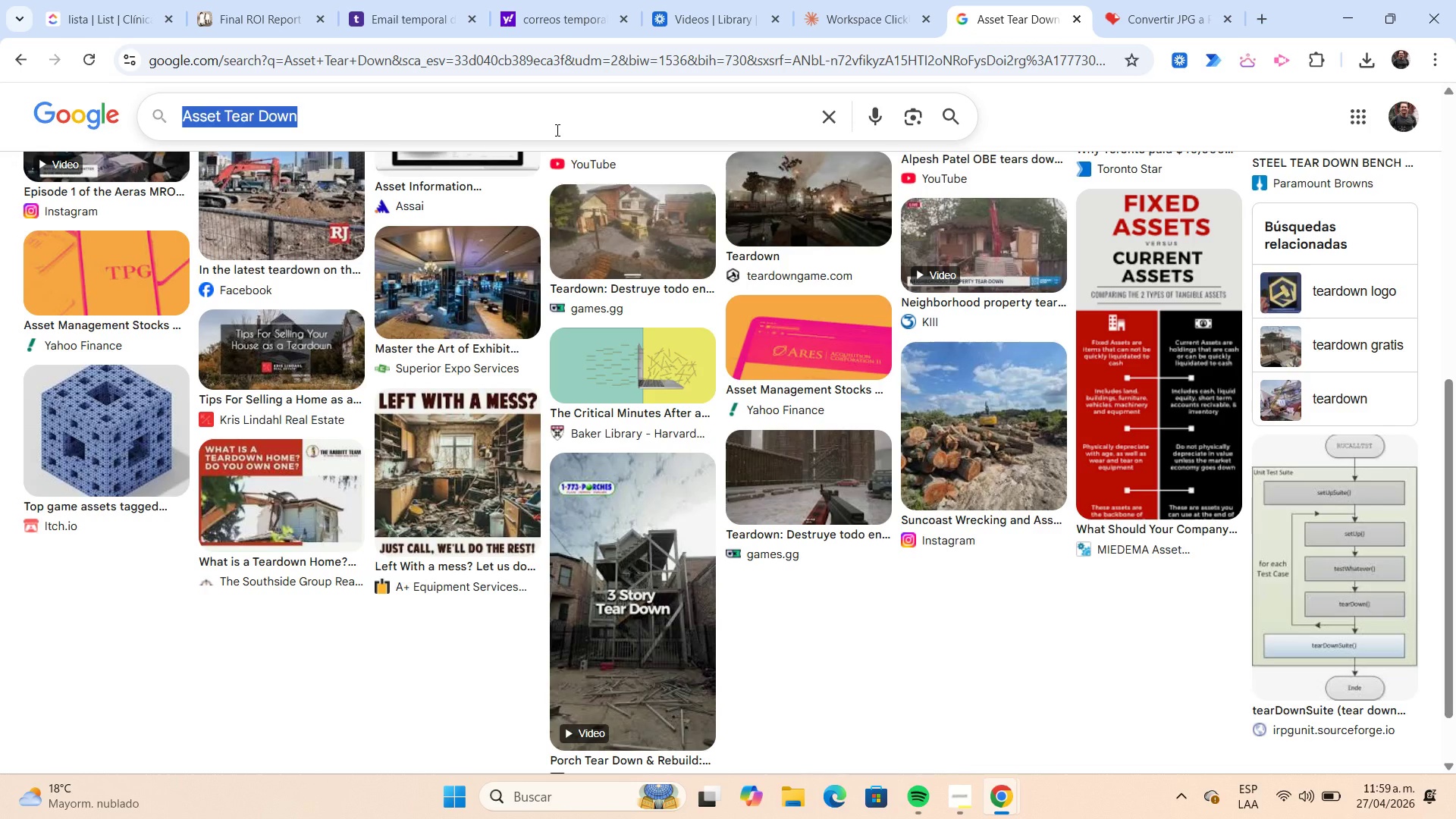 
key(Control+V)
 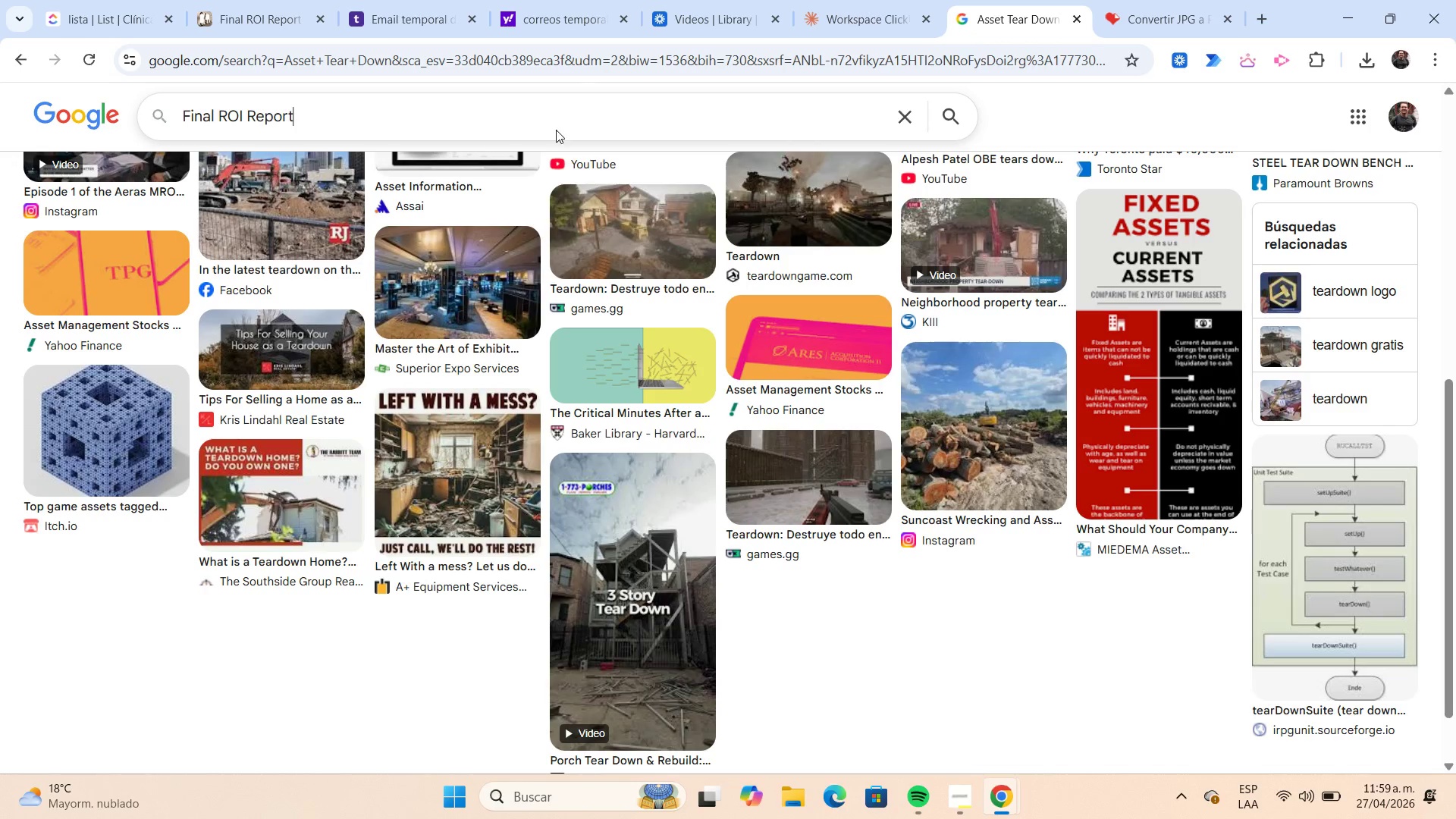 
key(NumpadEnter)
 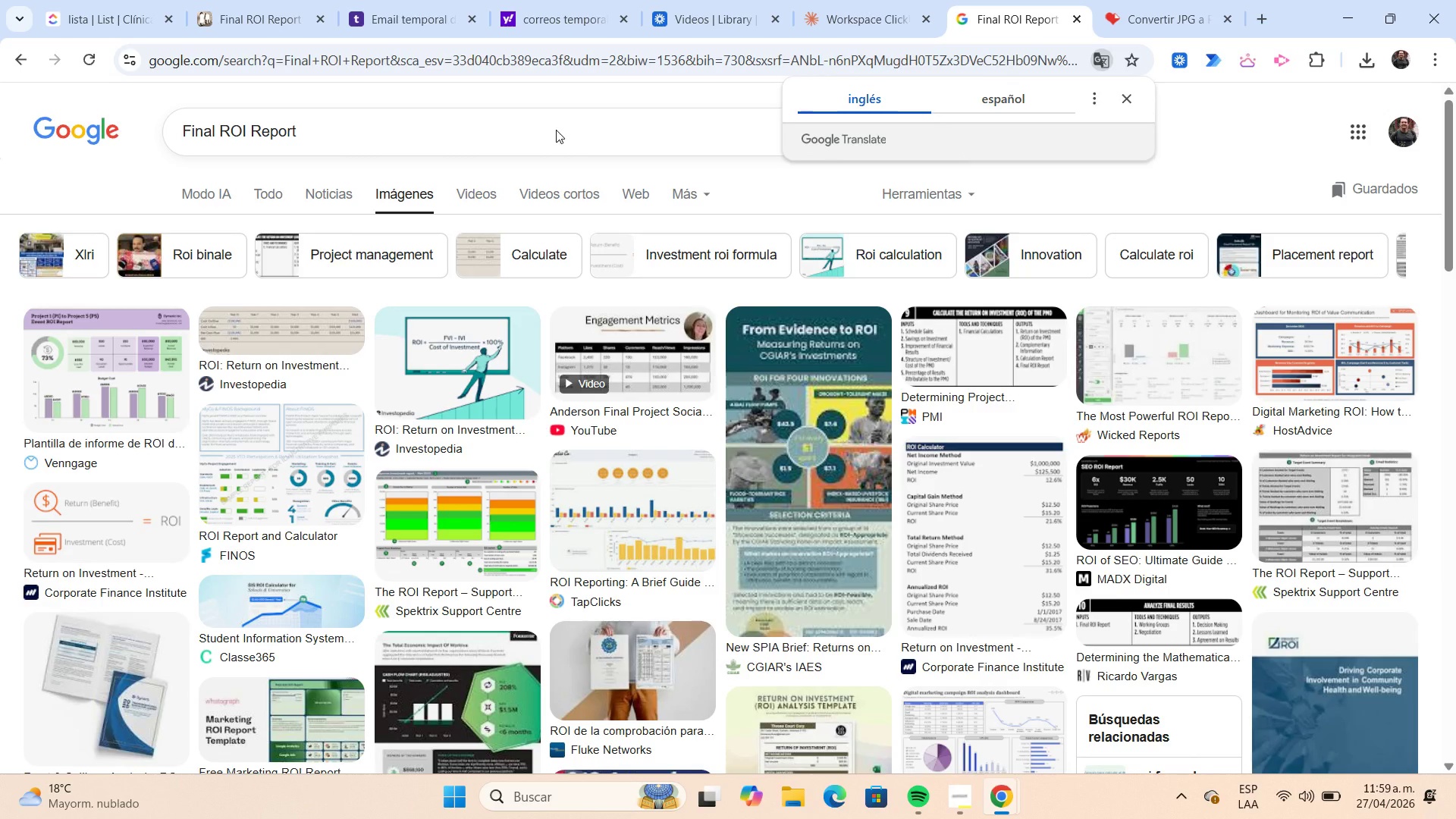 
wait(8.61)
 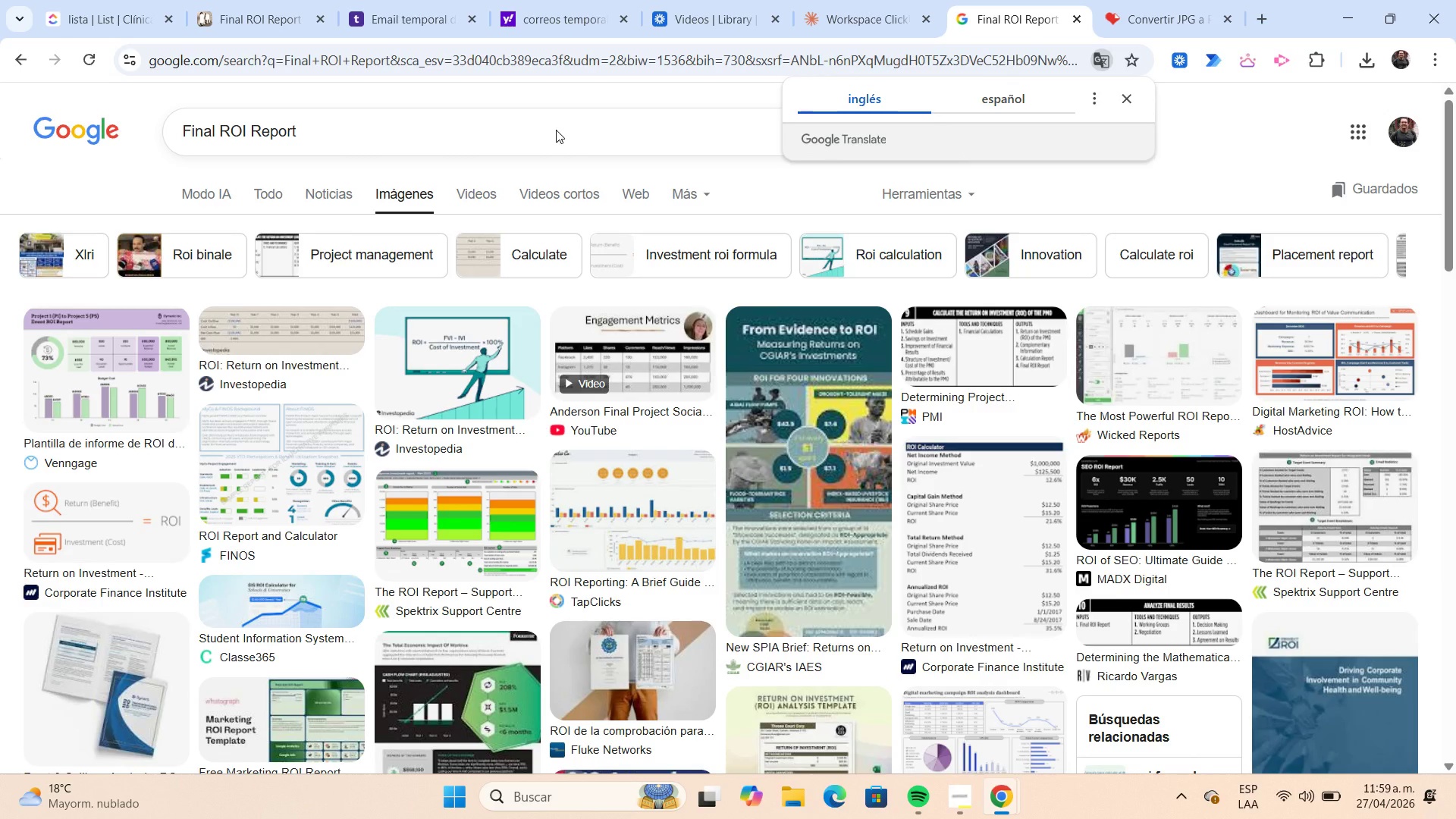 
scroll: coordinate [549, 377], scroll_direction: down, amount: 8.0
 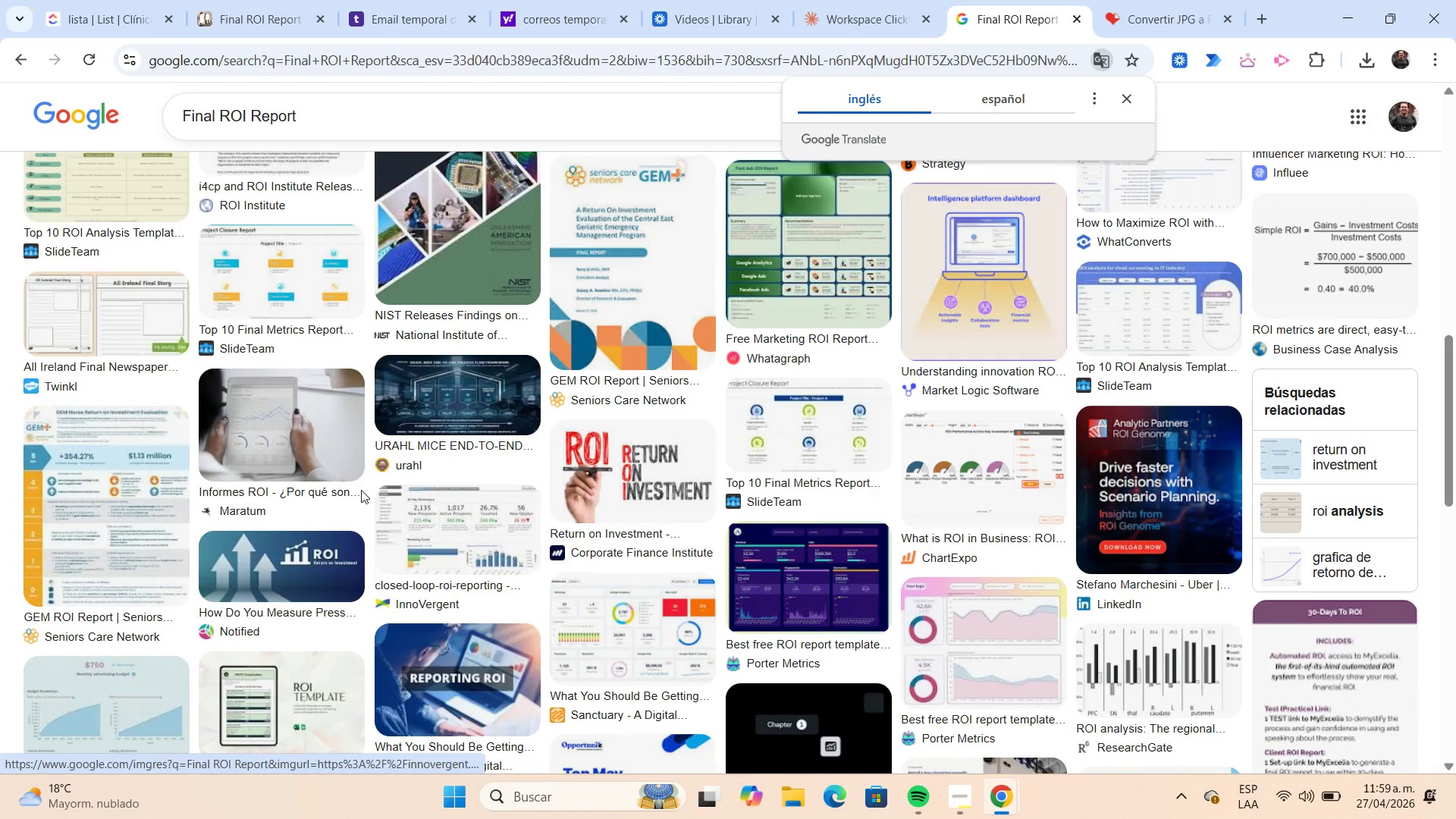 
right_click([336, 428])
 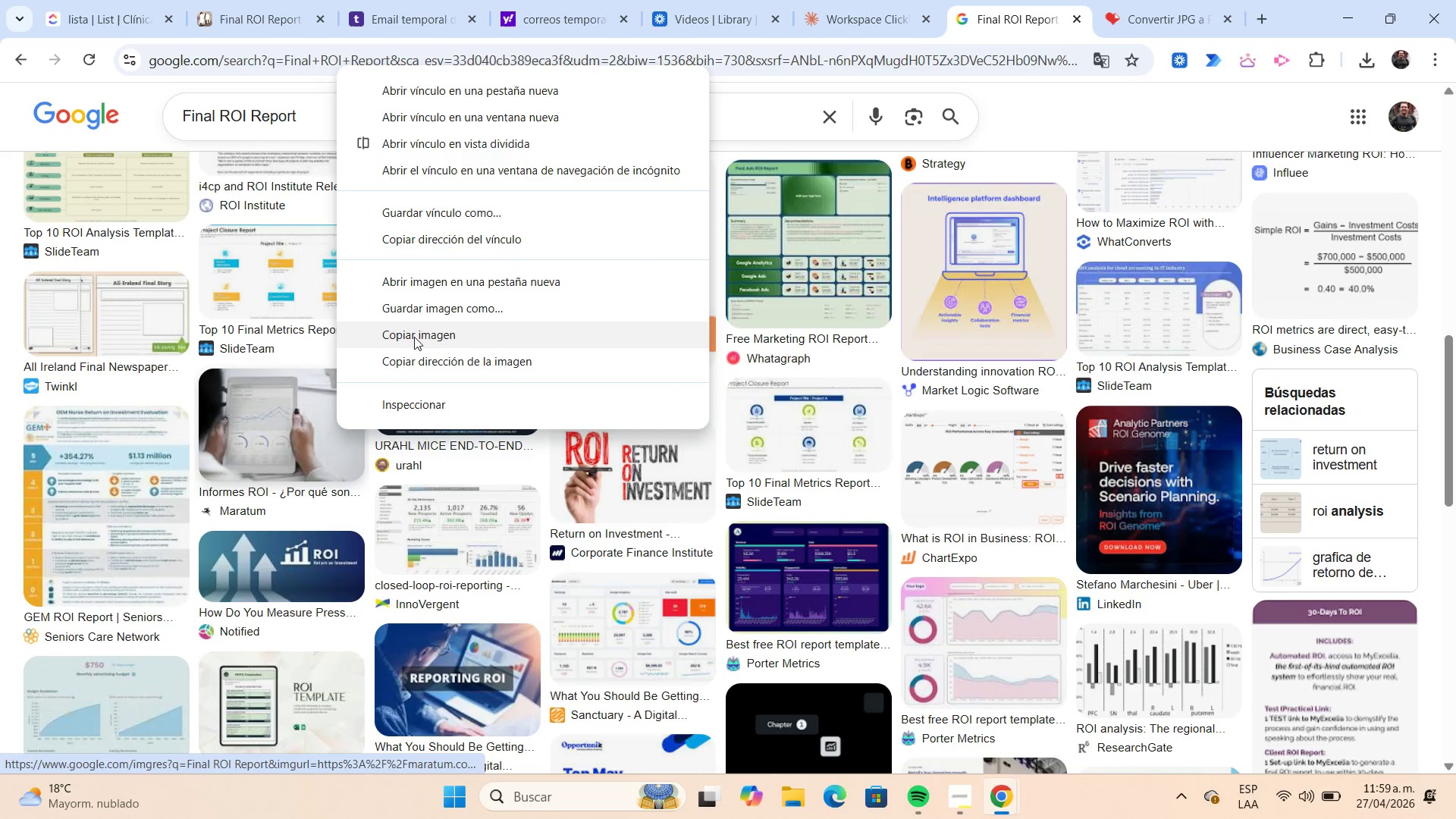 
left_click([443, 305])
 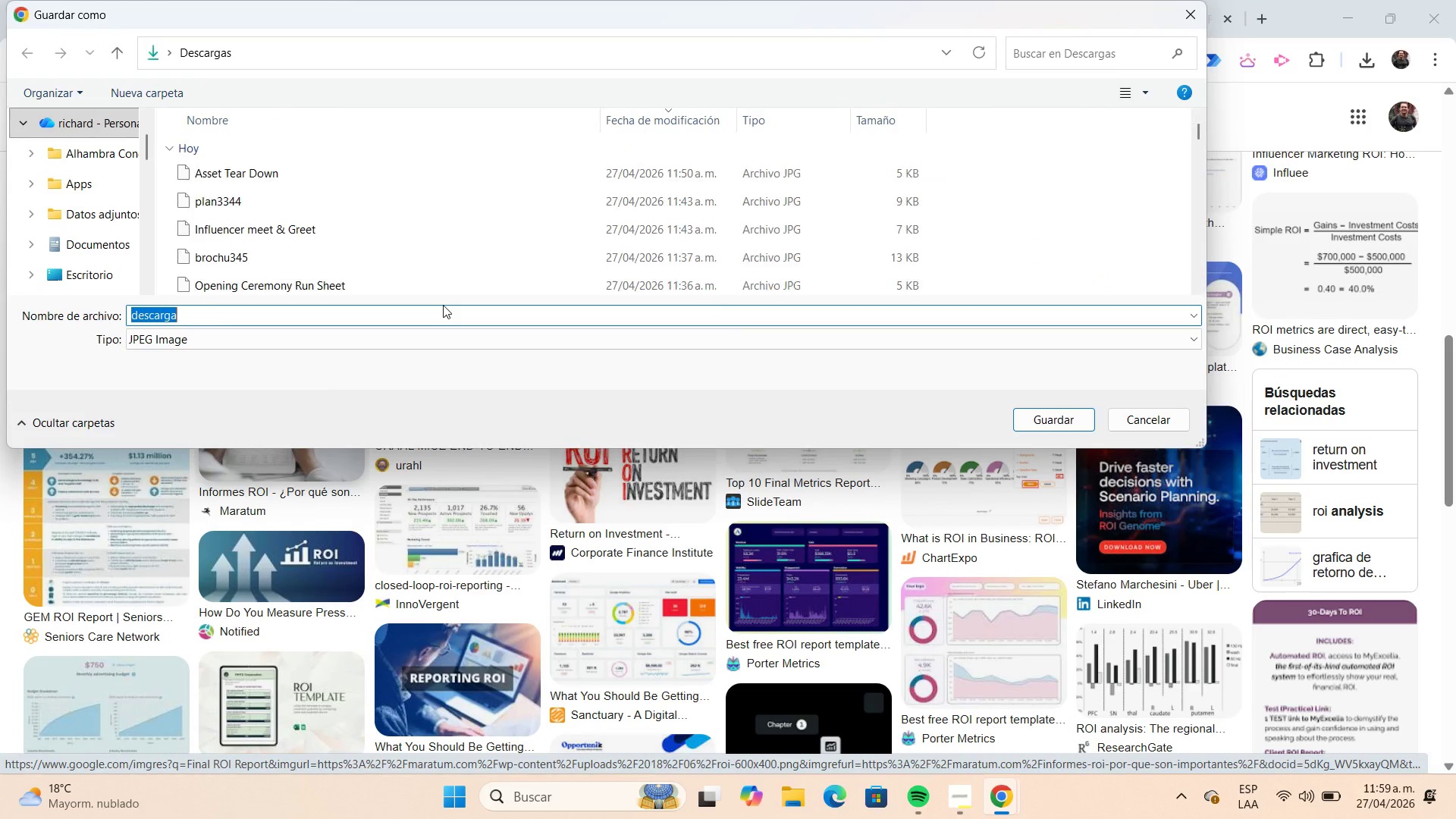 
key(Control+V)
 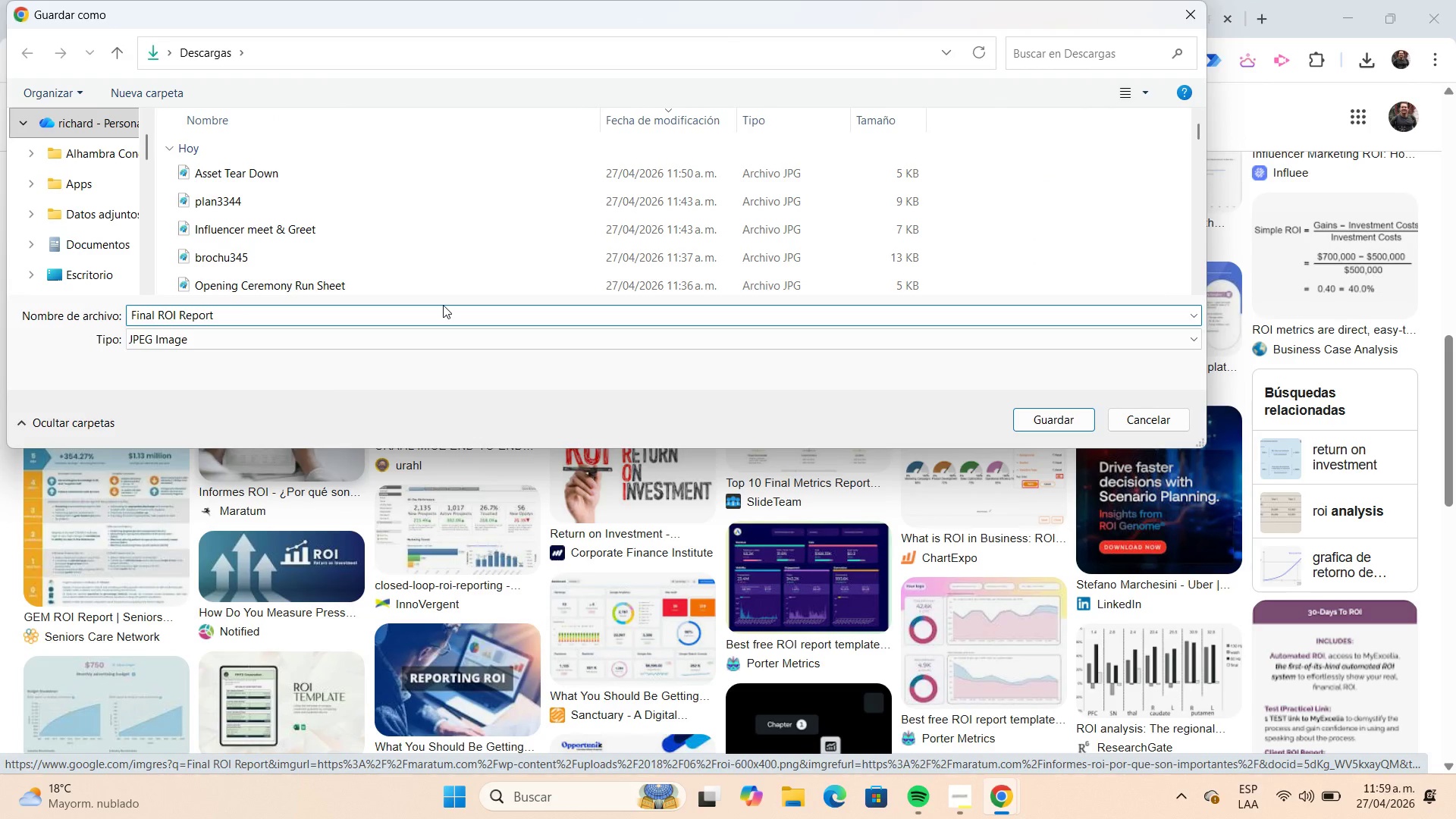 
key(Enter)
 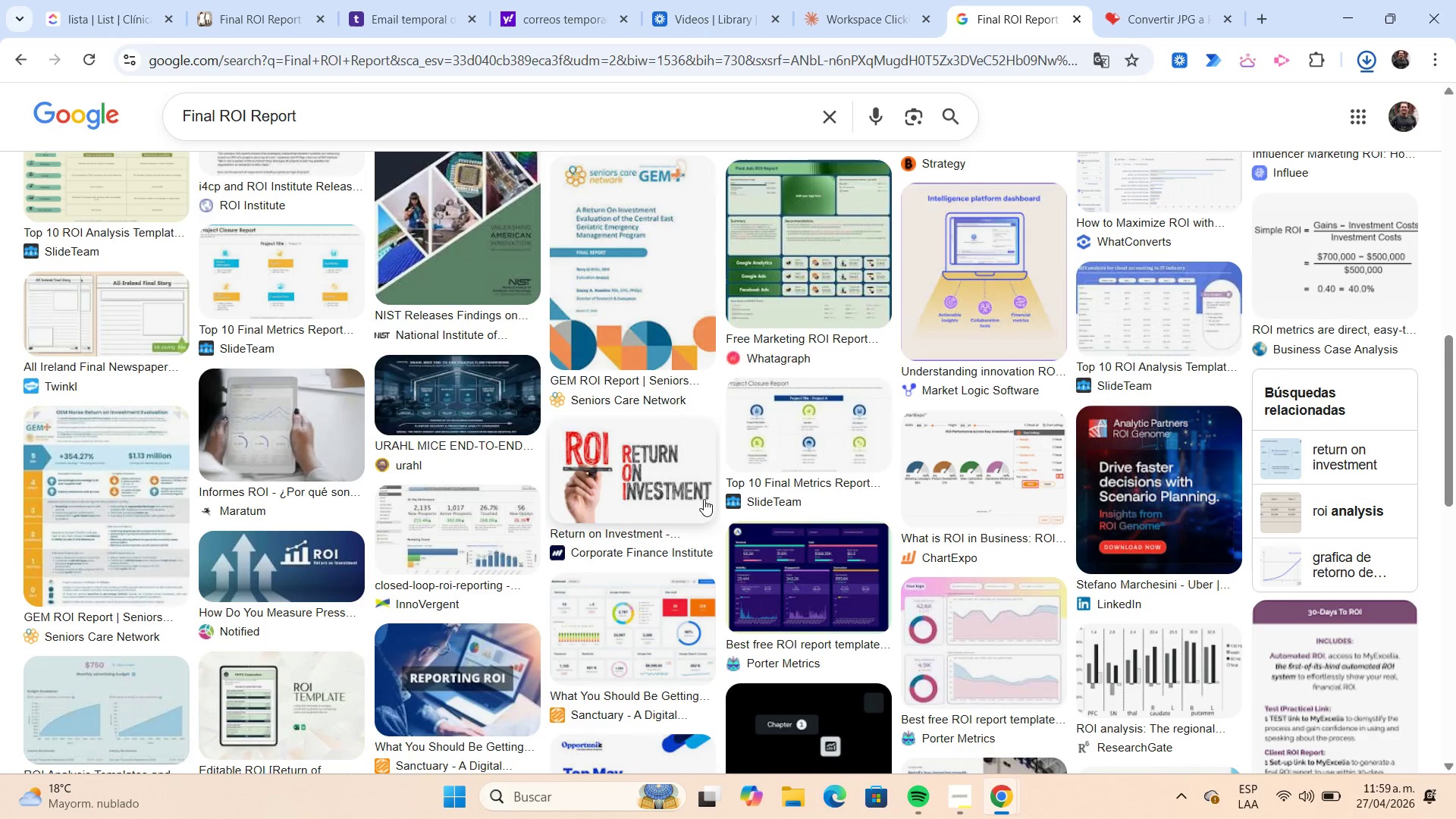 
right_click([786, 563])
 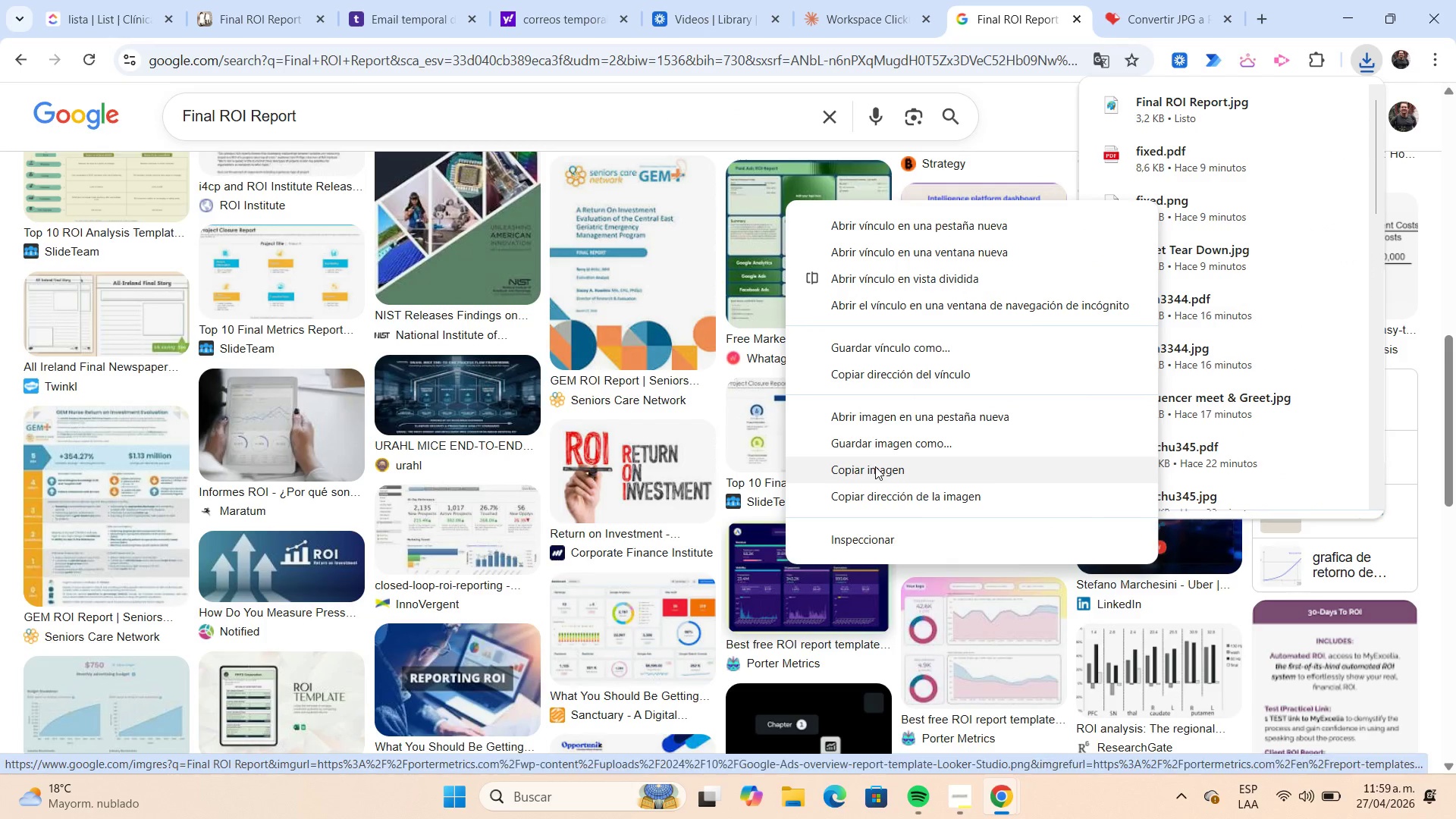 
left_click([880, 453])
 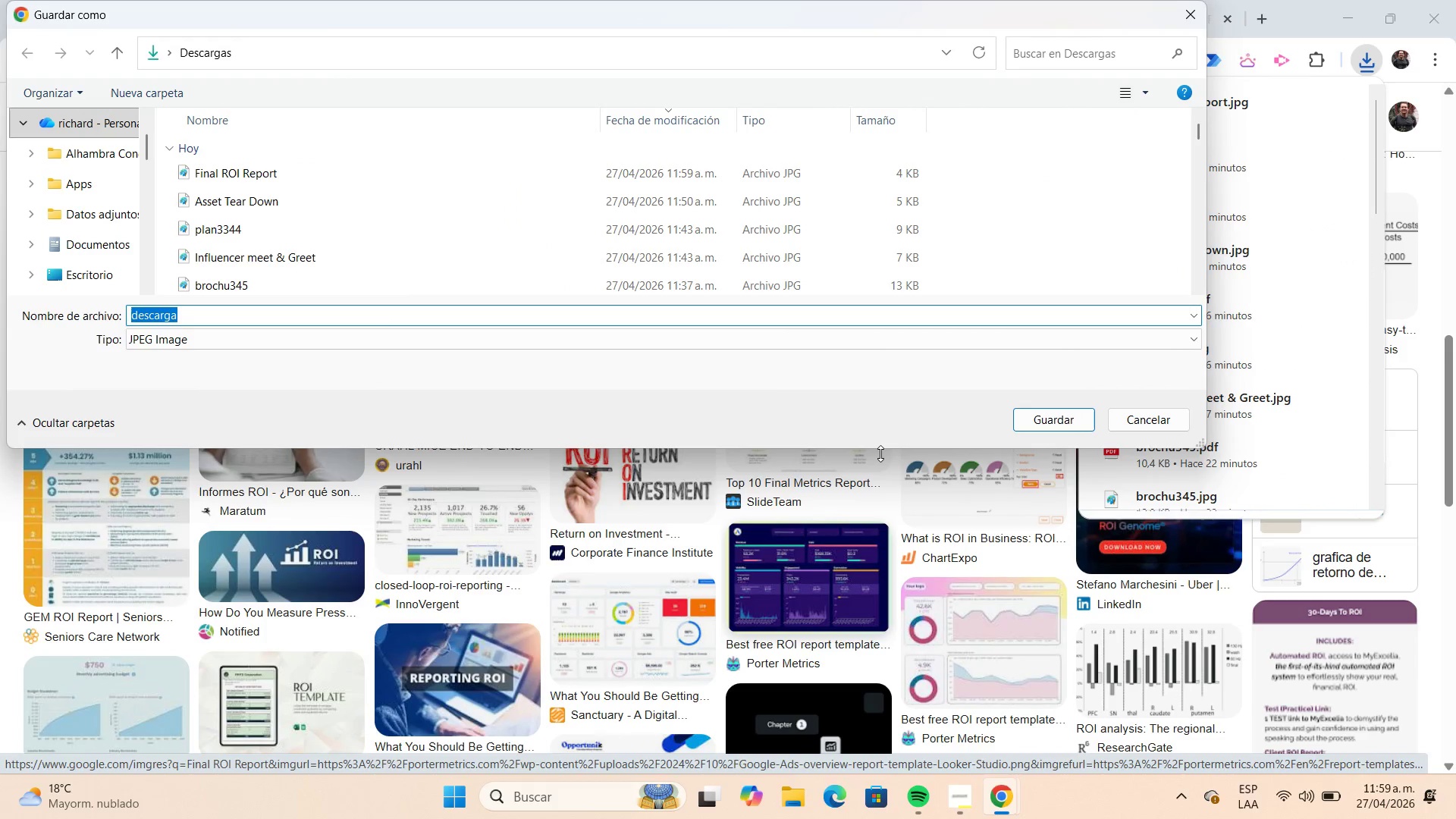 
type(roi)
 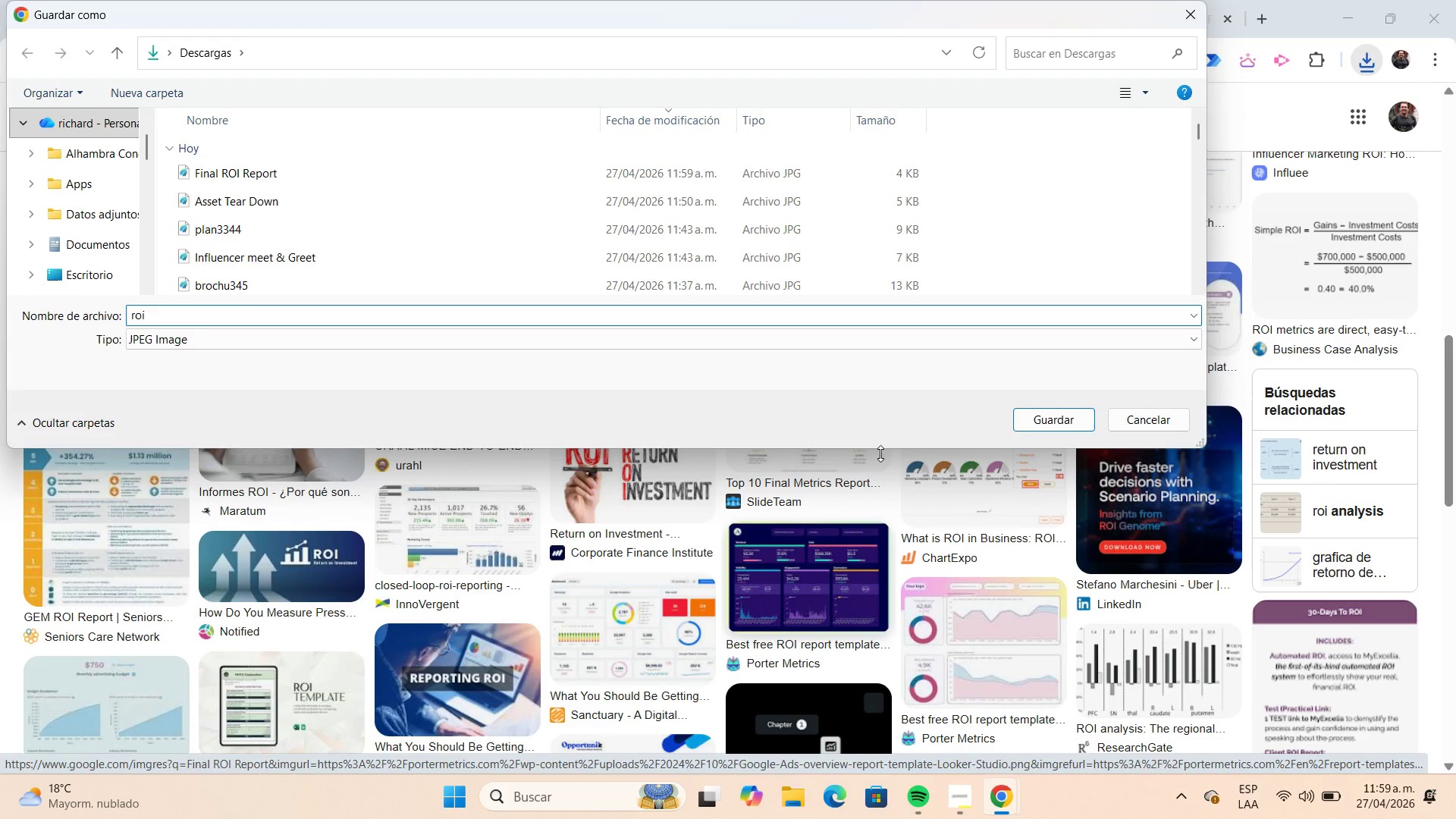 
key(Enter)
 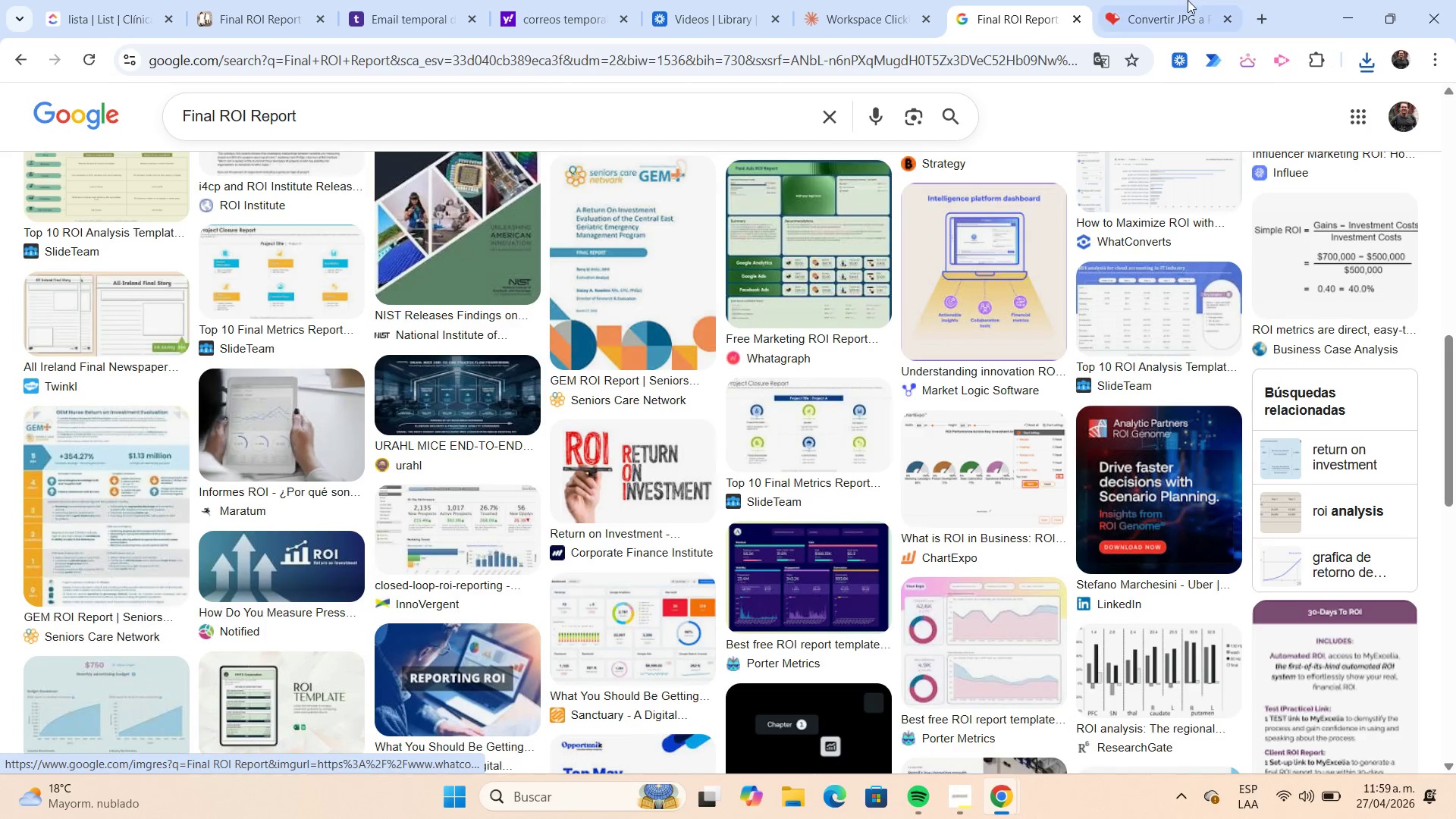 
left_click([1175, 0])
 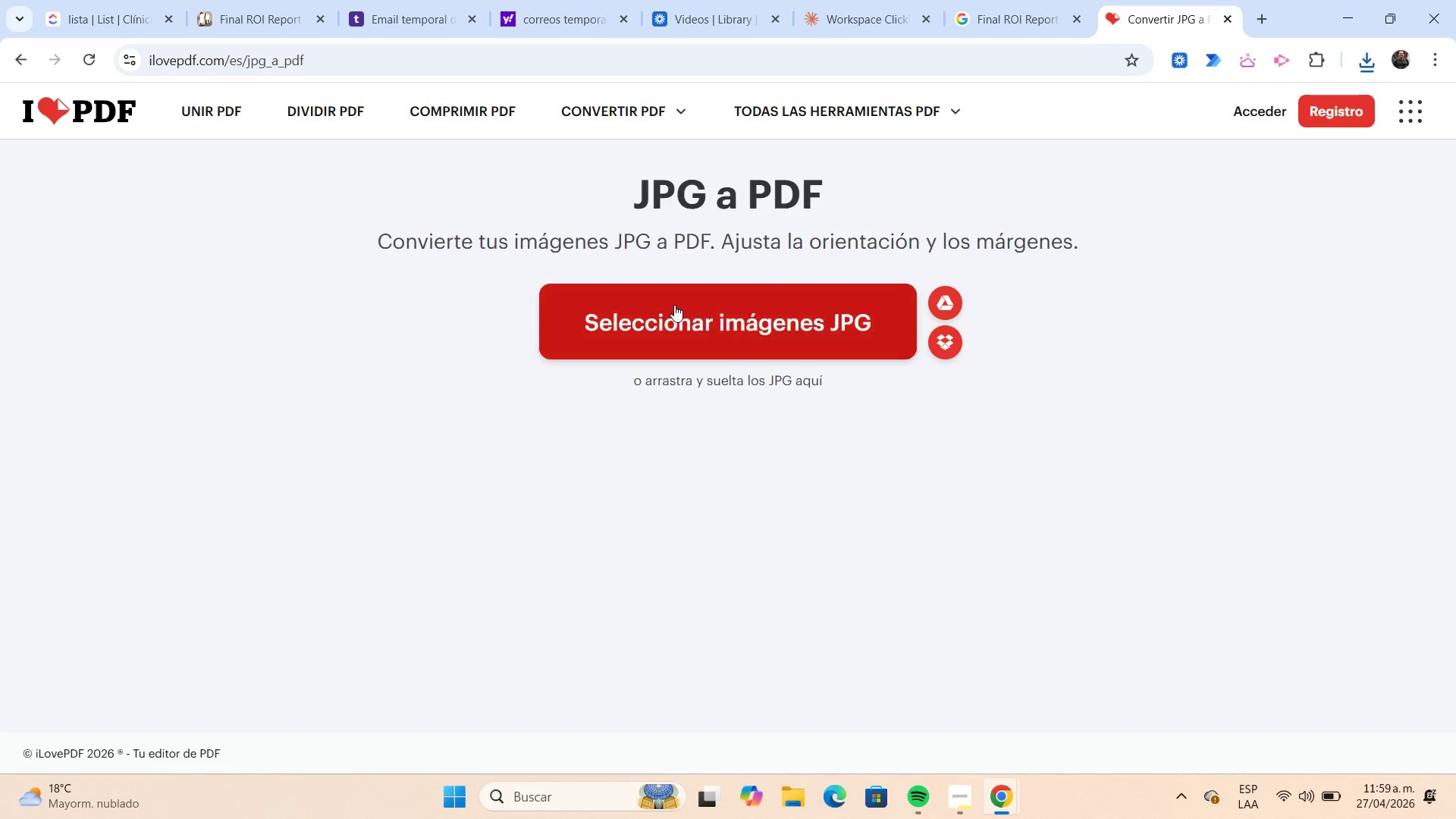 
left_click([673, 306])
 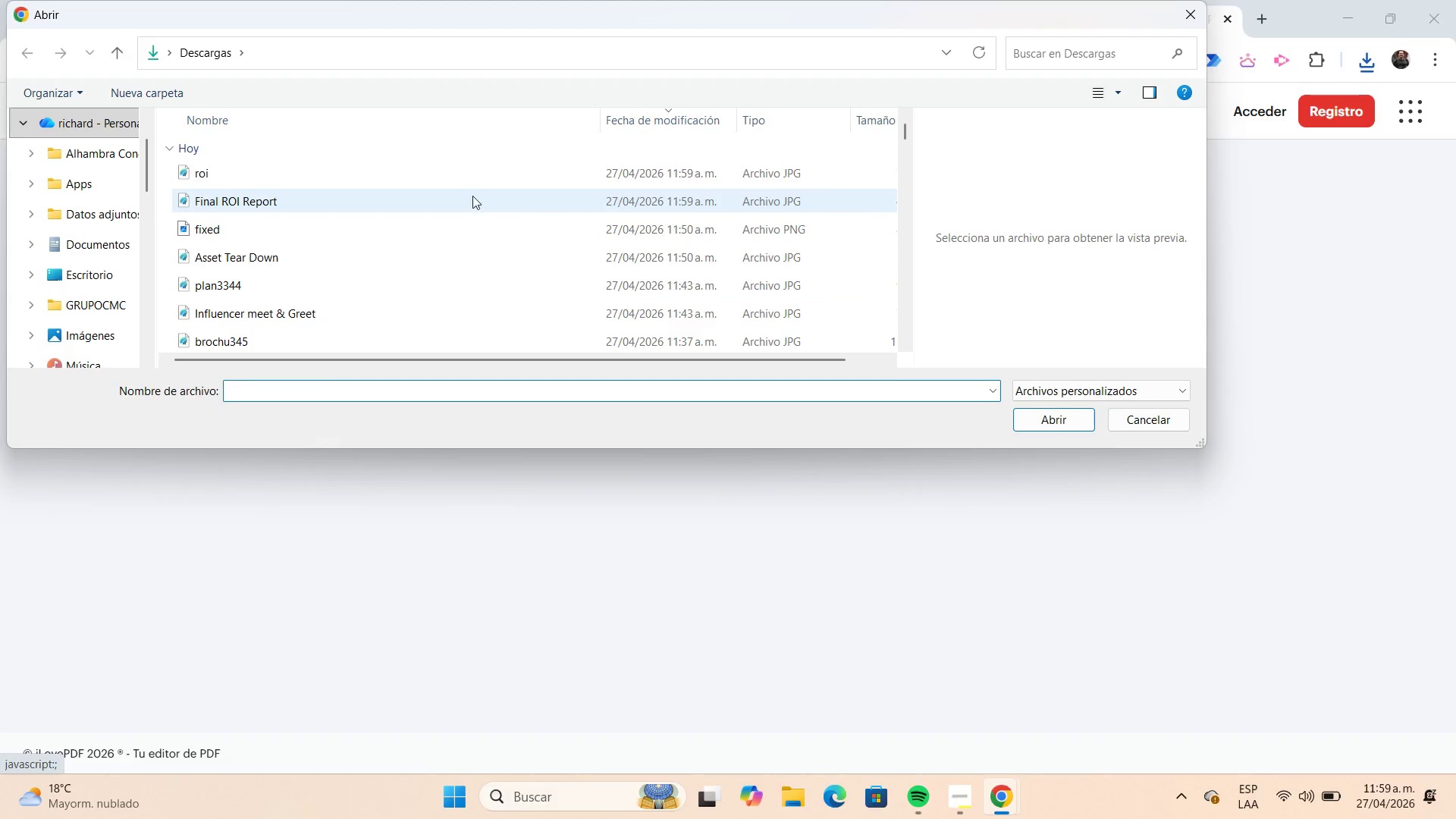 
left_click([463, 176])
 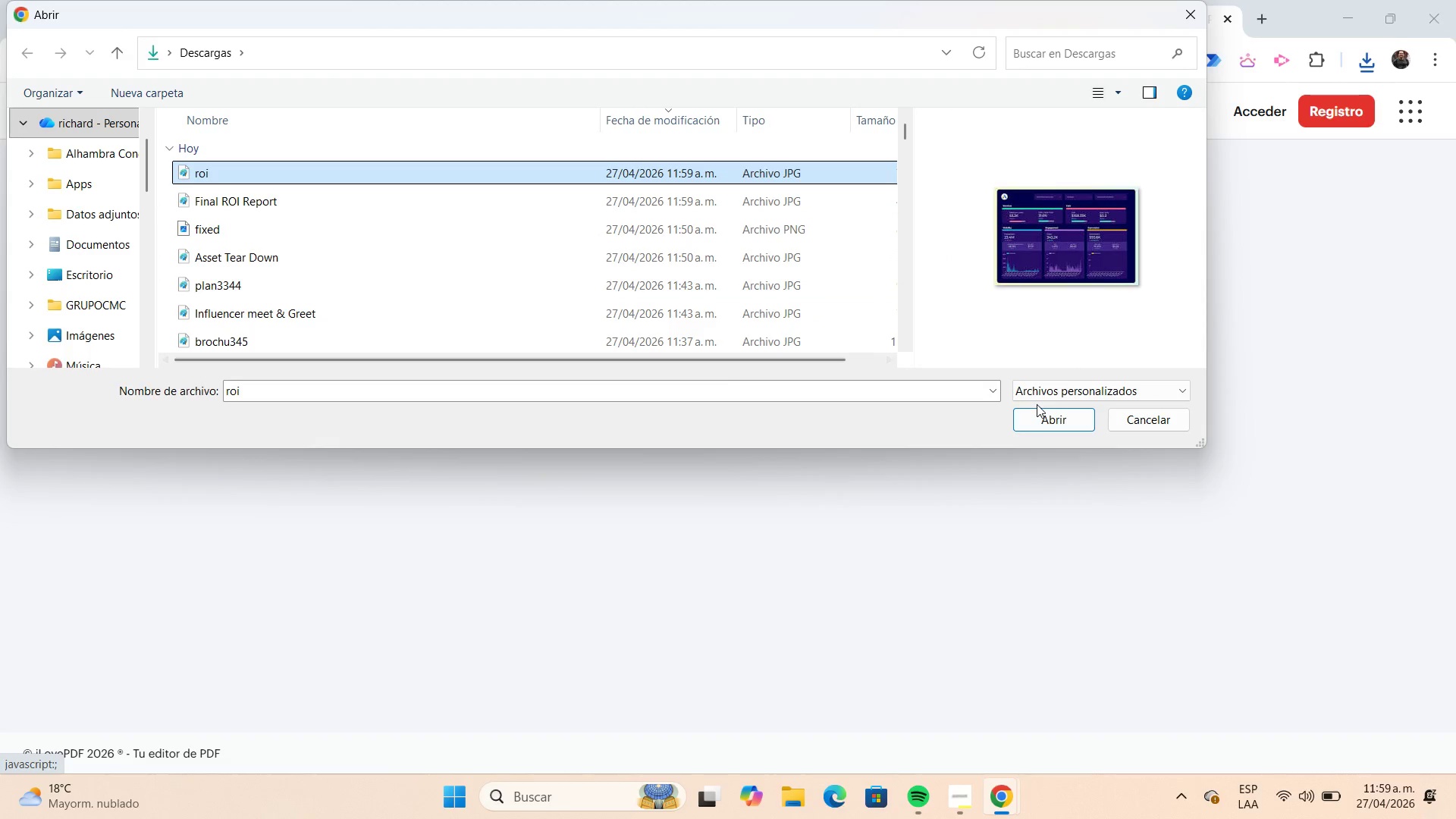 
left_click([1040, 413])
 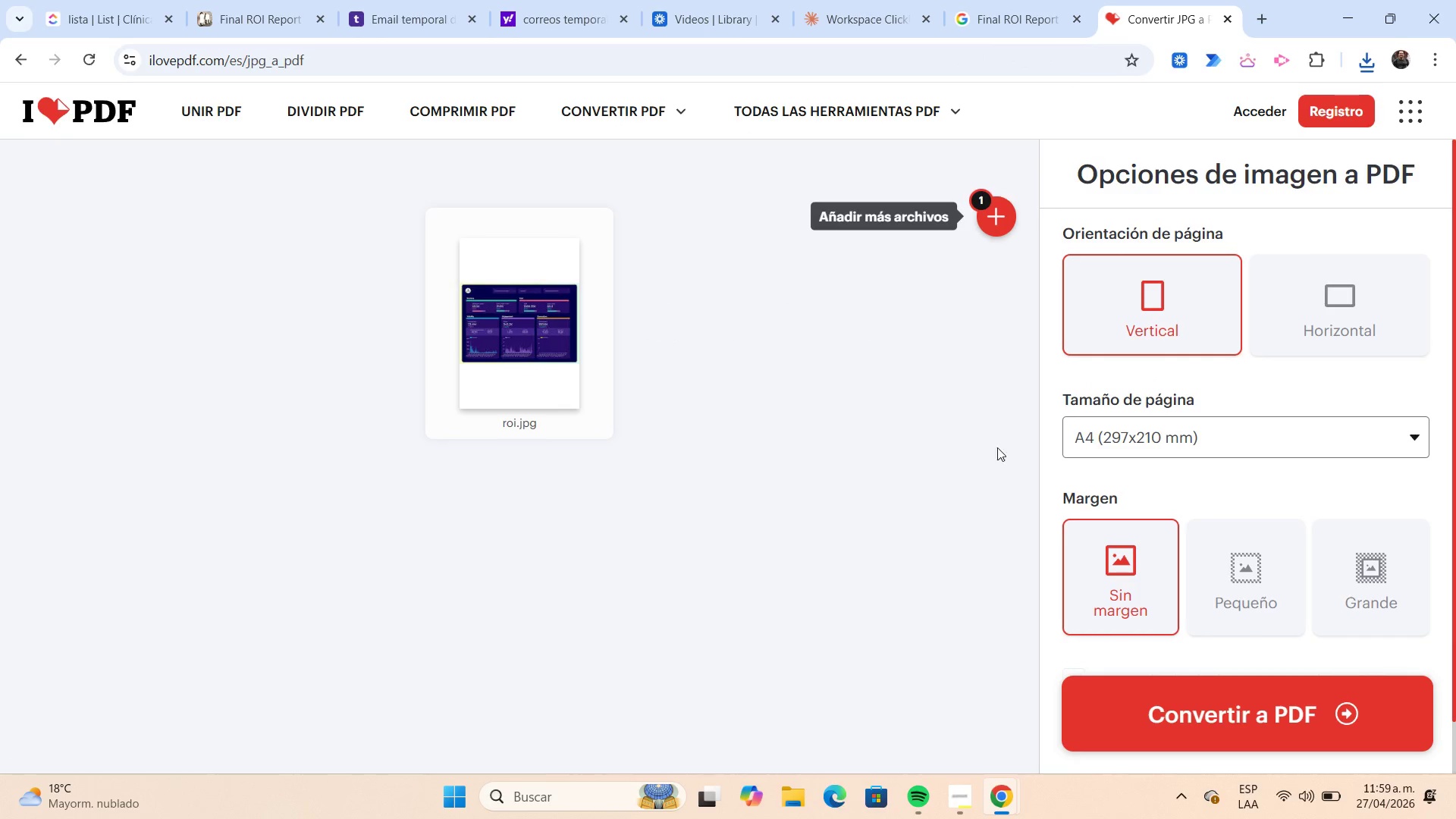 
left_click([1091, 434])
 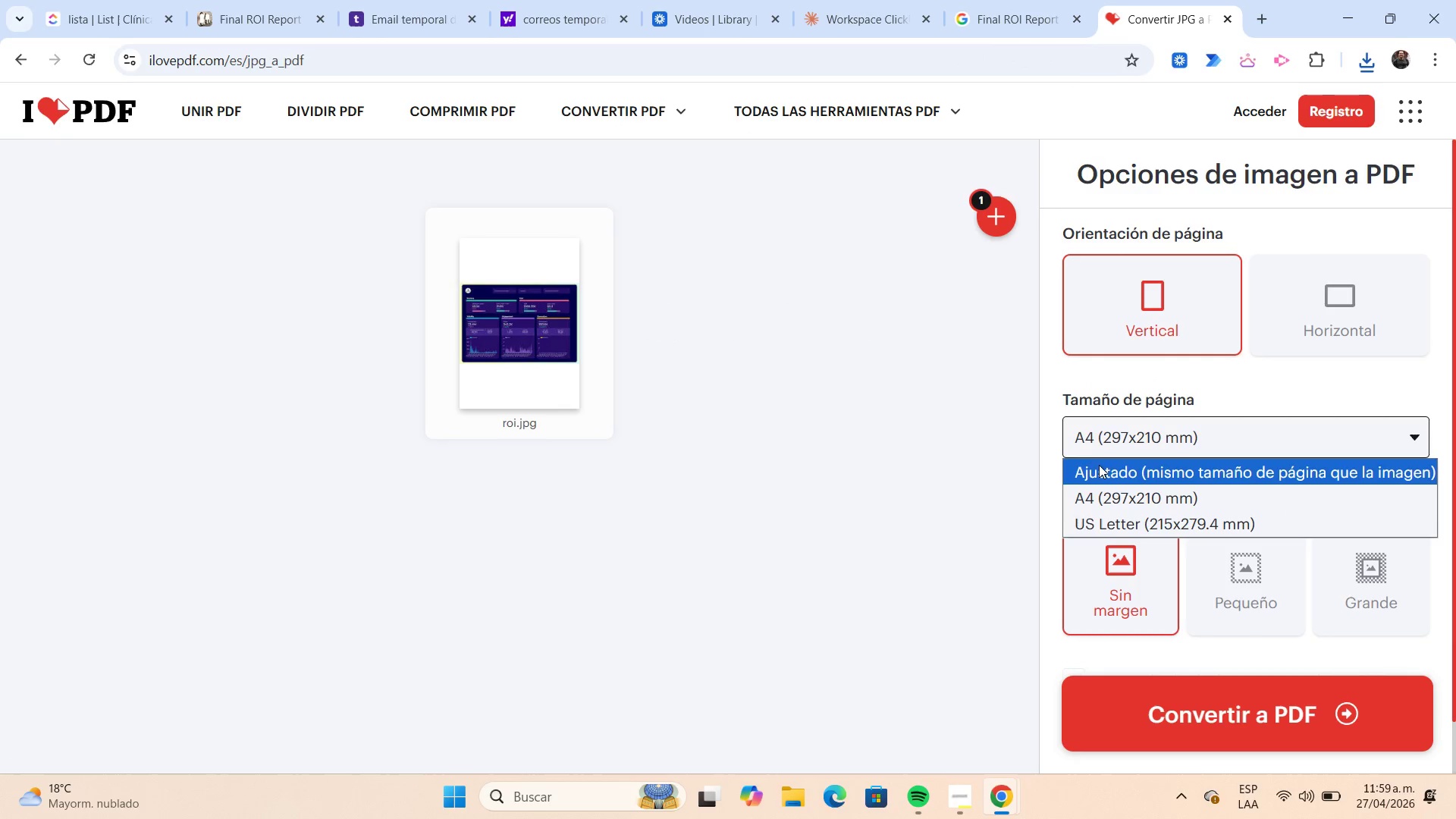 
left_click([1099, 469])
 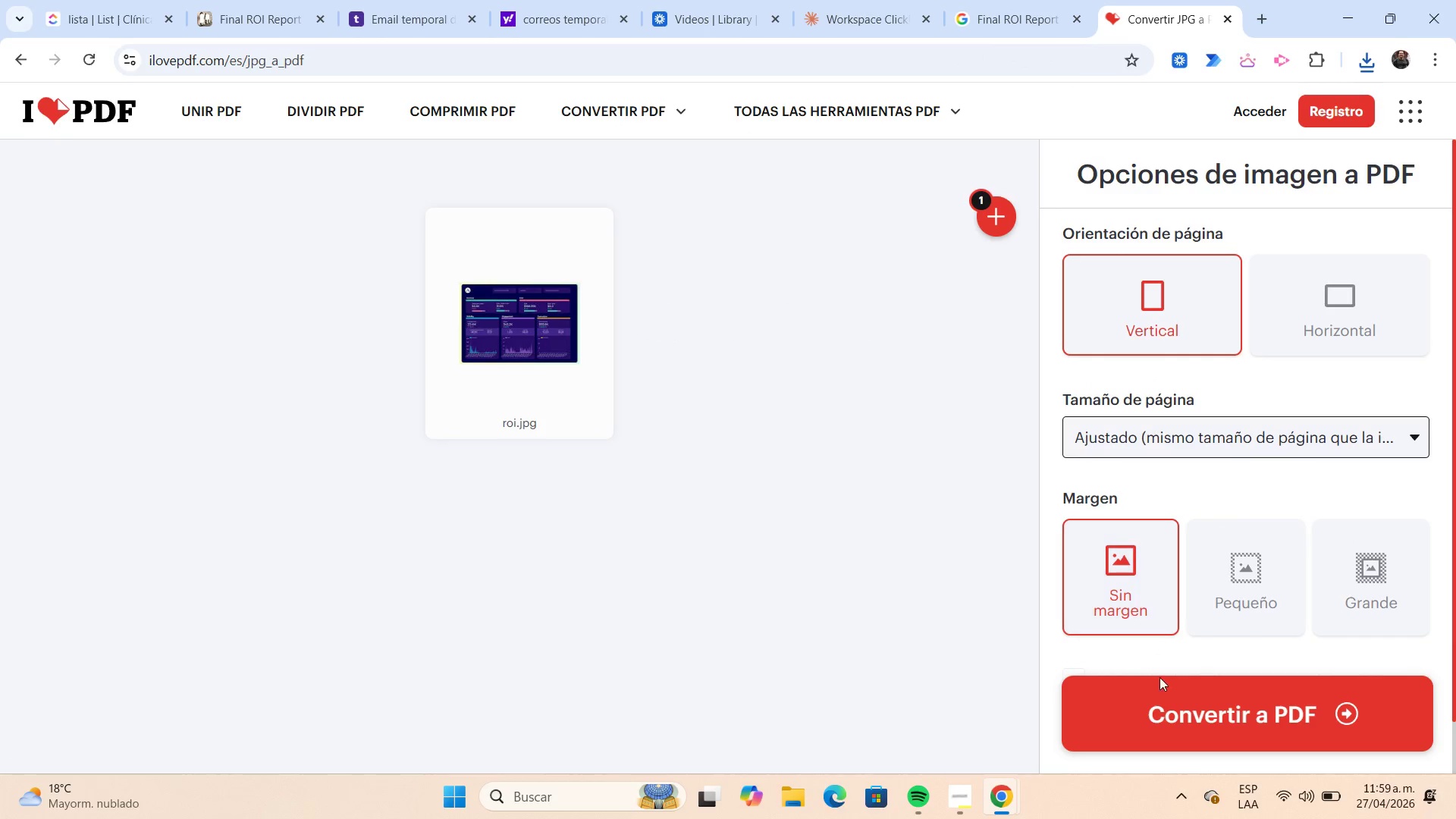 
left_click([1166, 693])
 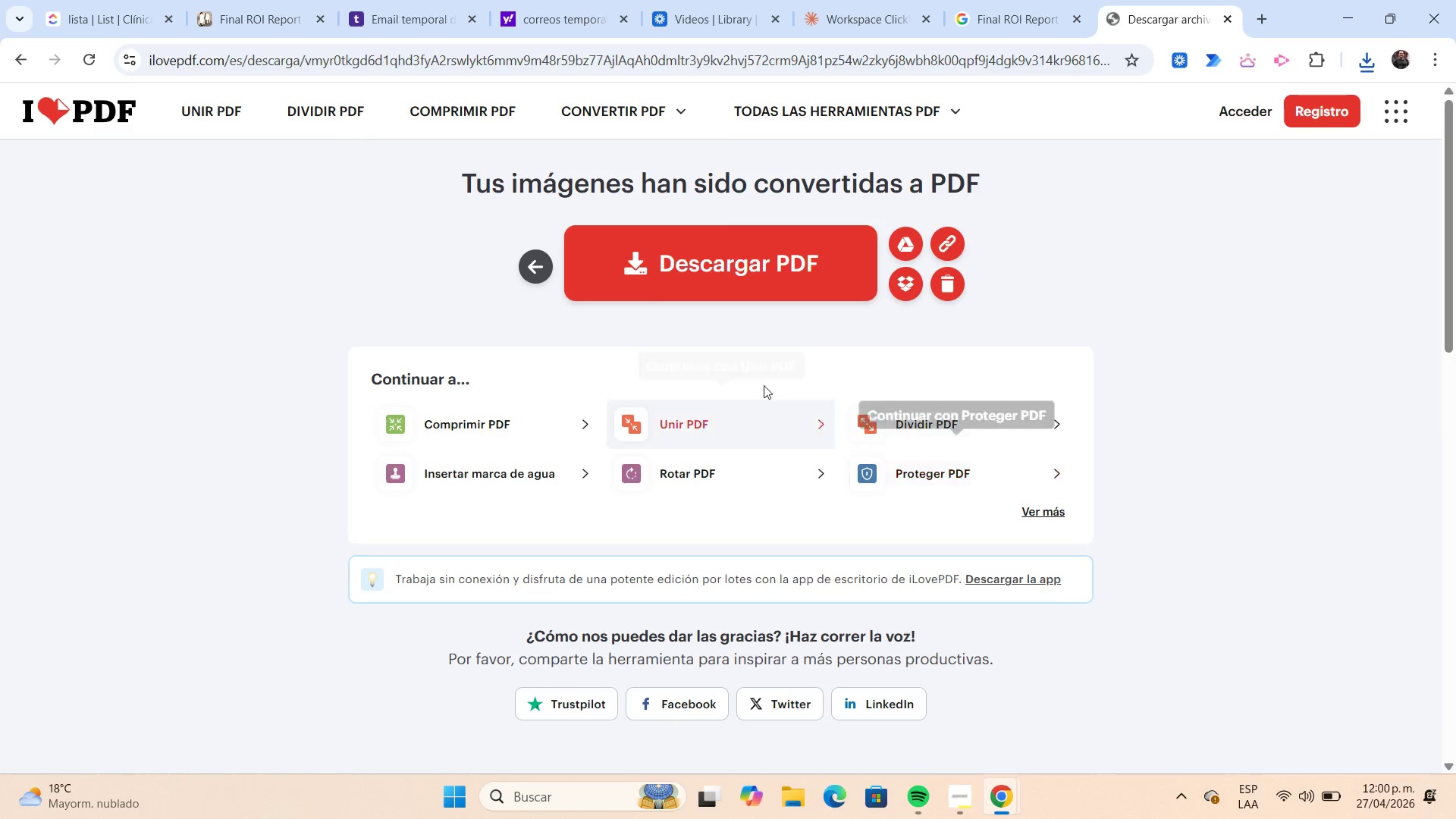 
left_click([679, 287])
 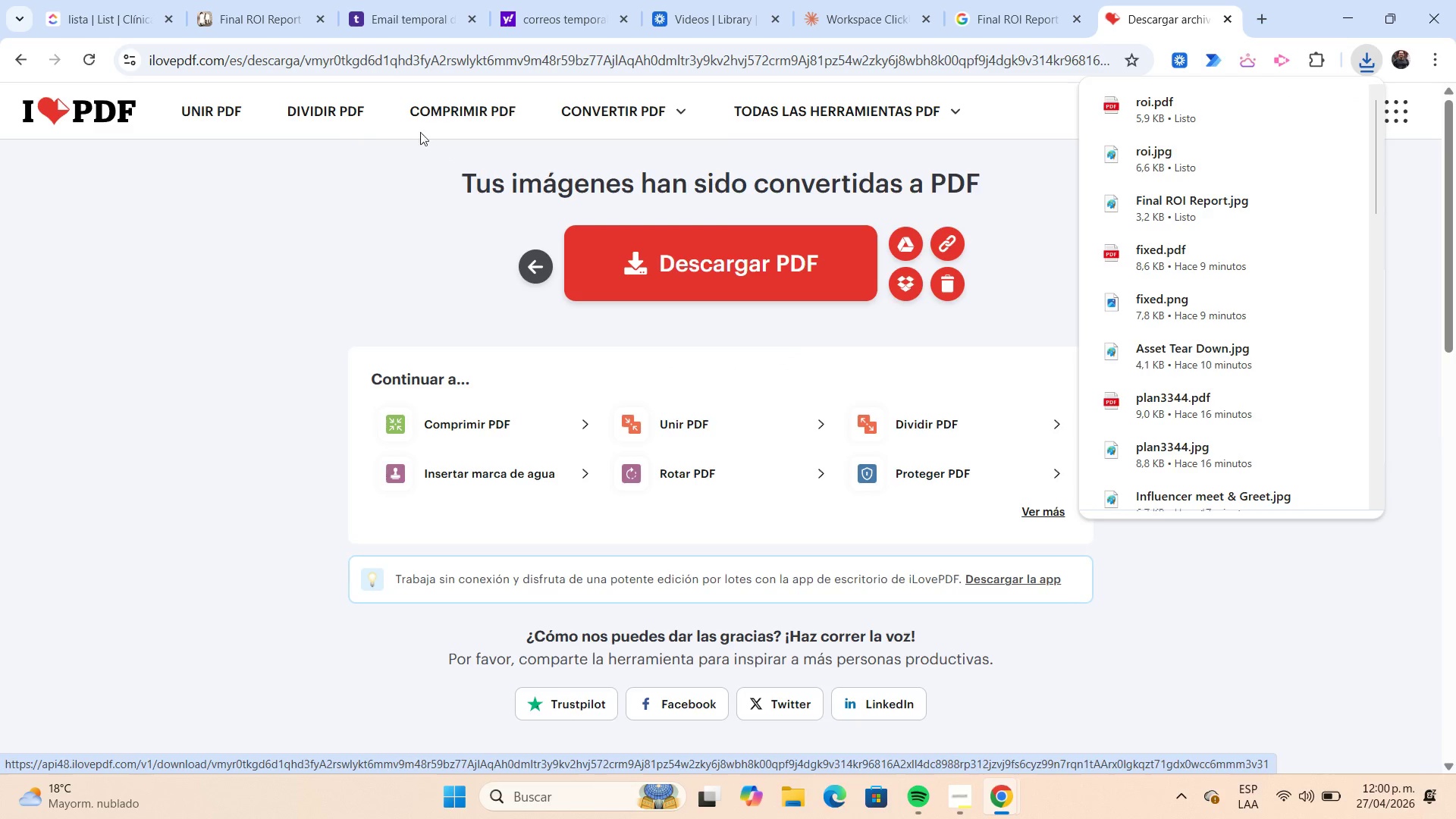 
left_click([256, 31])
 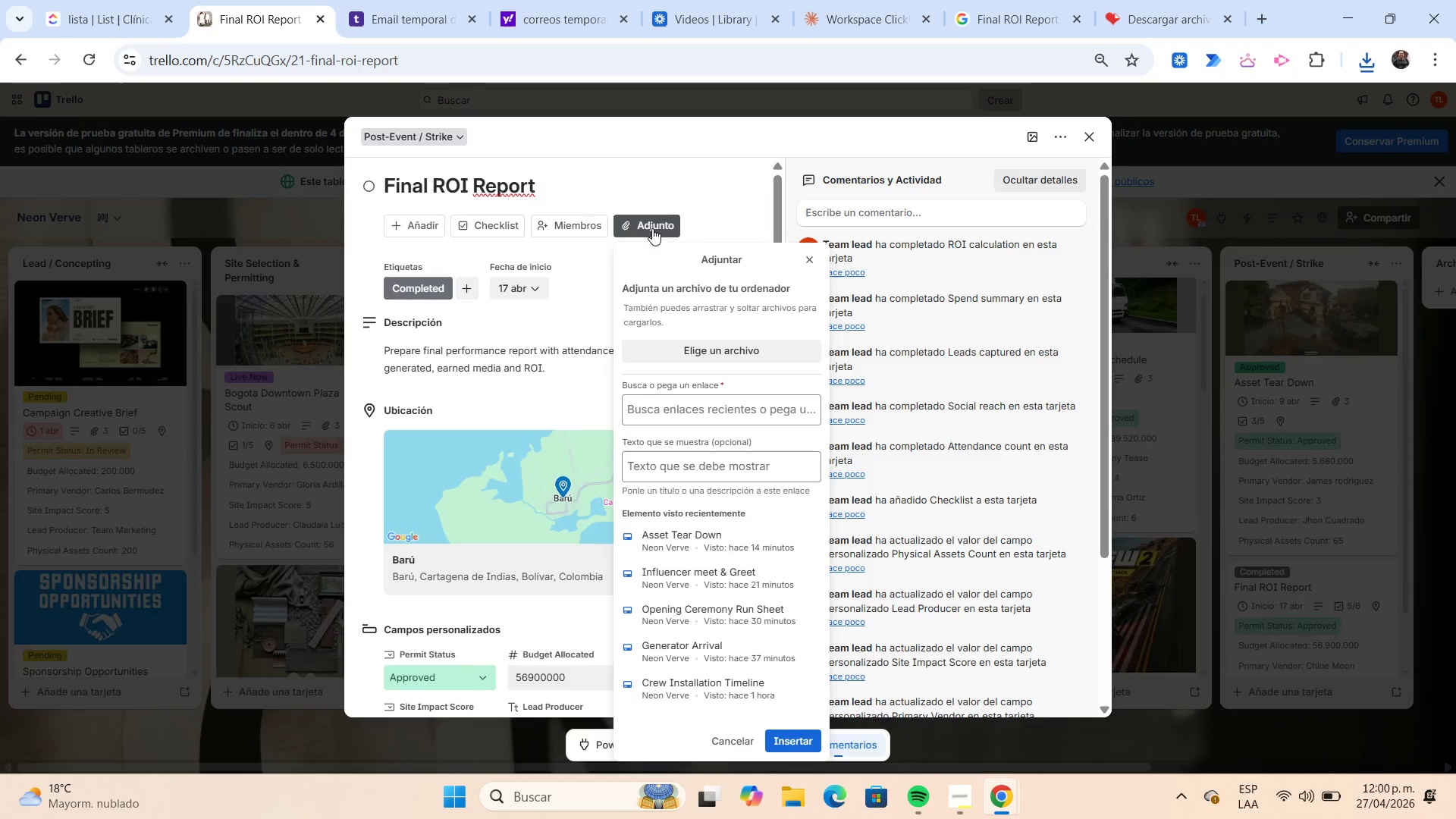 
left_click([691, 354])
 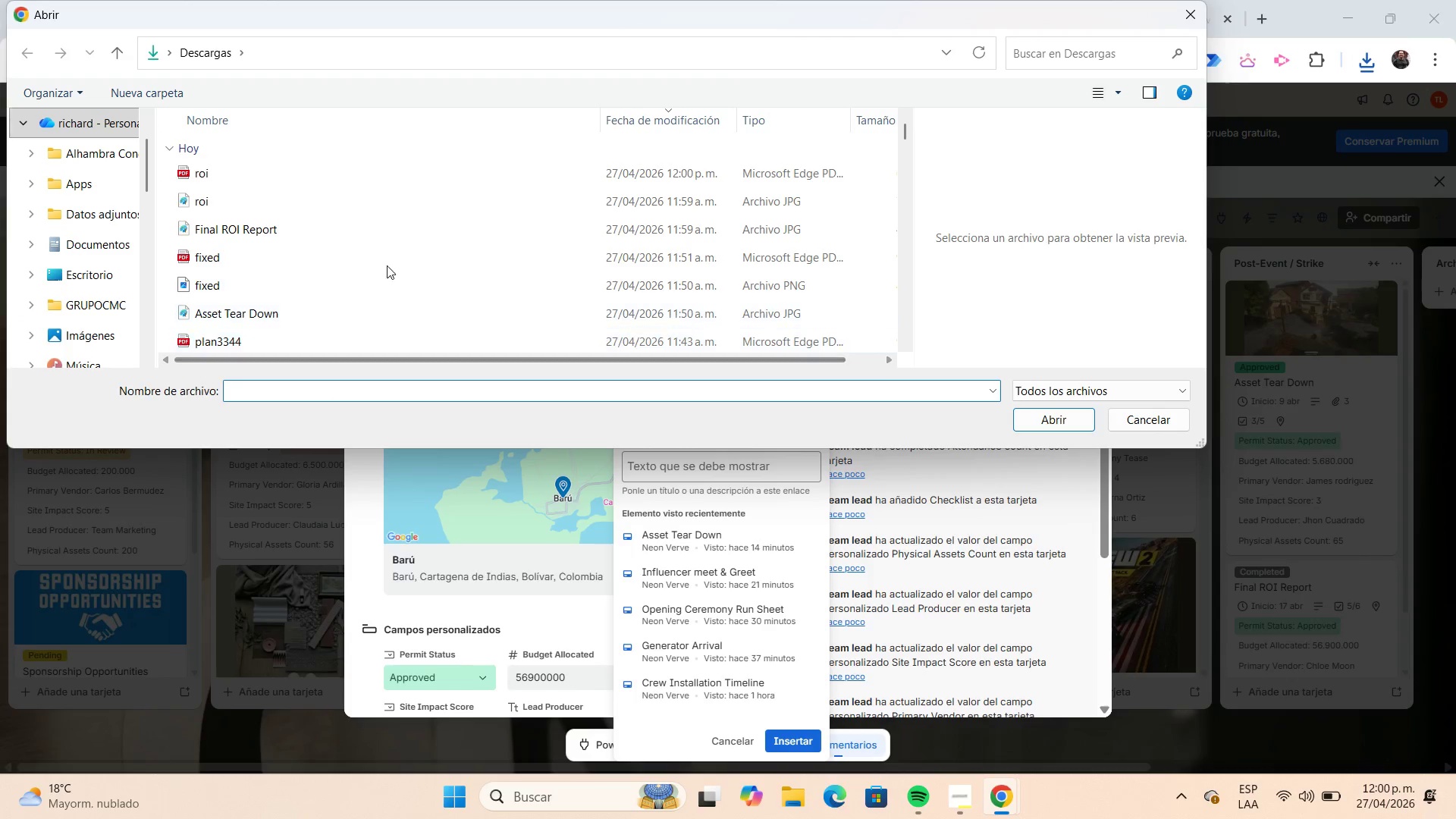 
left_click([279, 231])
 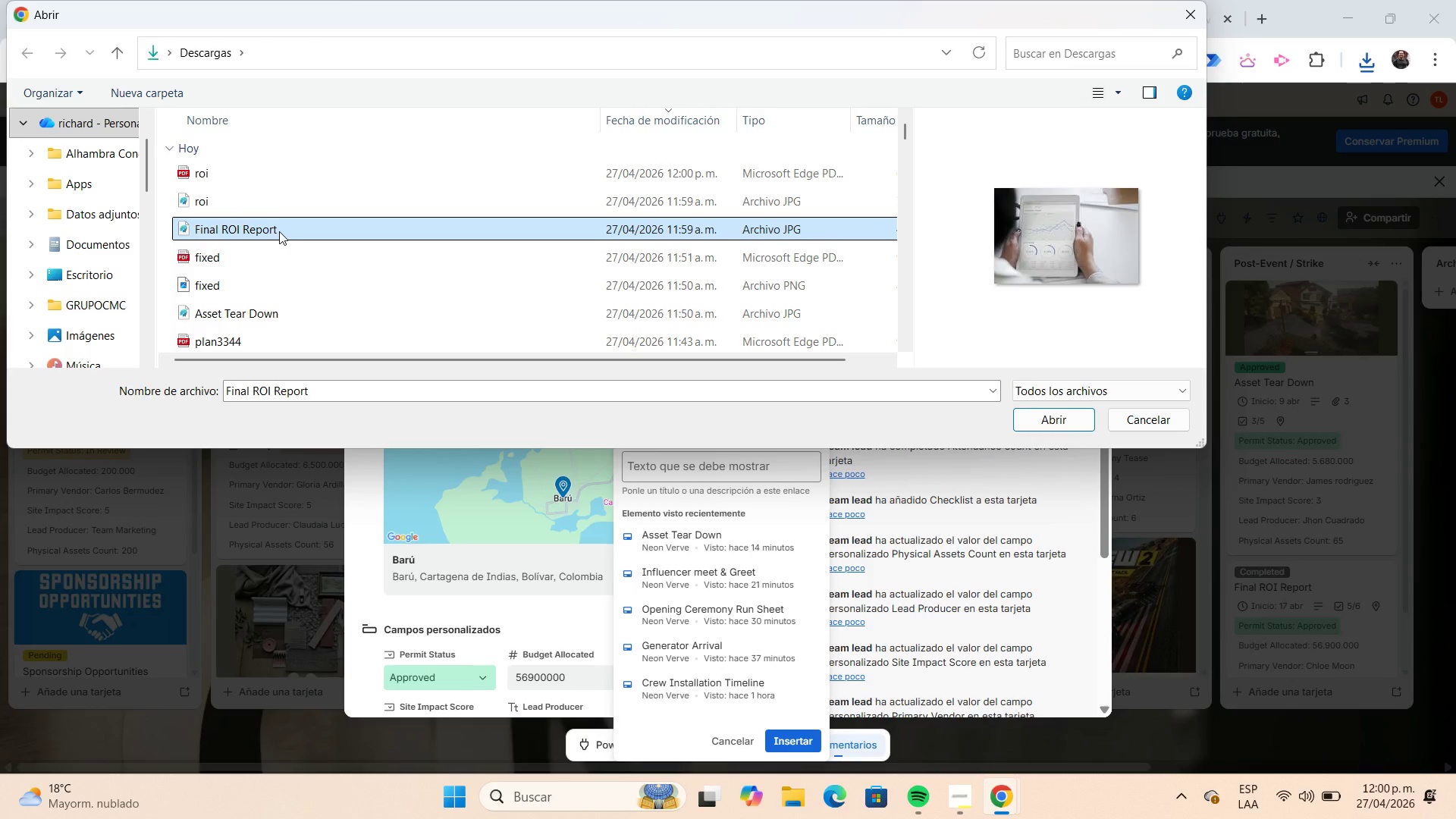 
key(Shift+ArrowUp)
 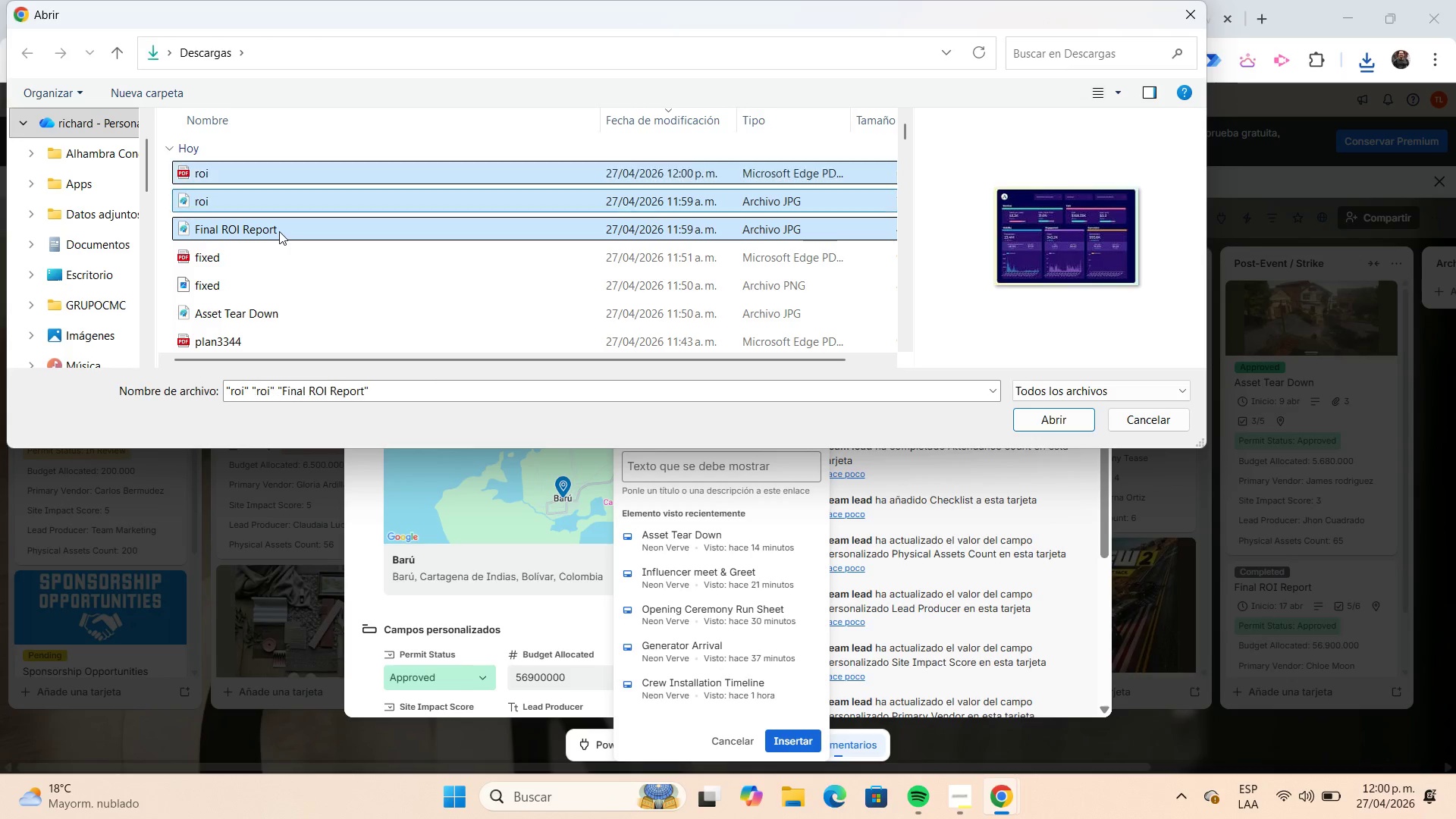 
key(Shift+ArrowUp)
 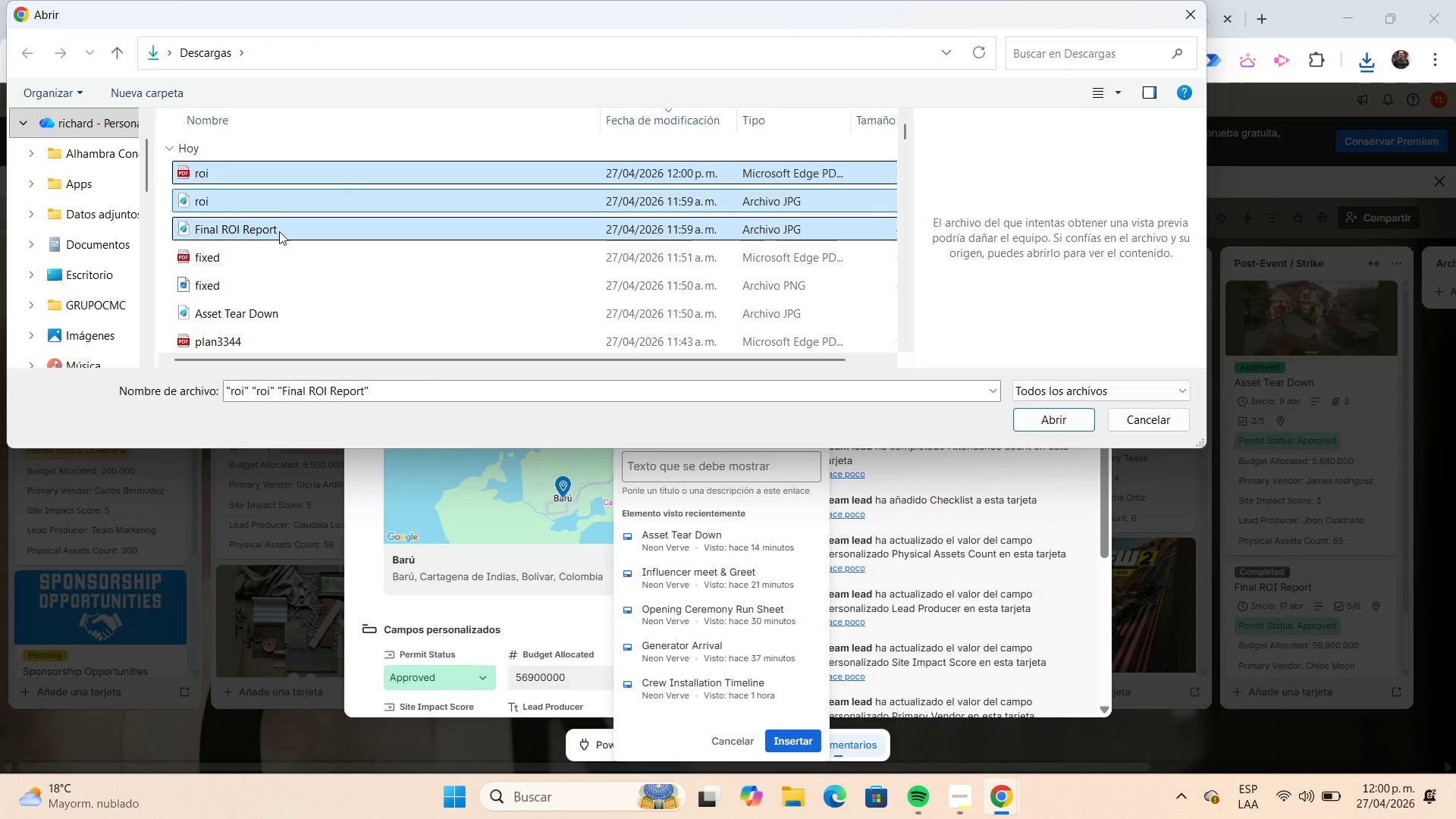 
key(Enter)
 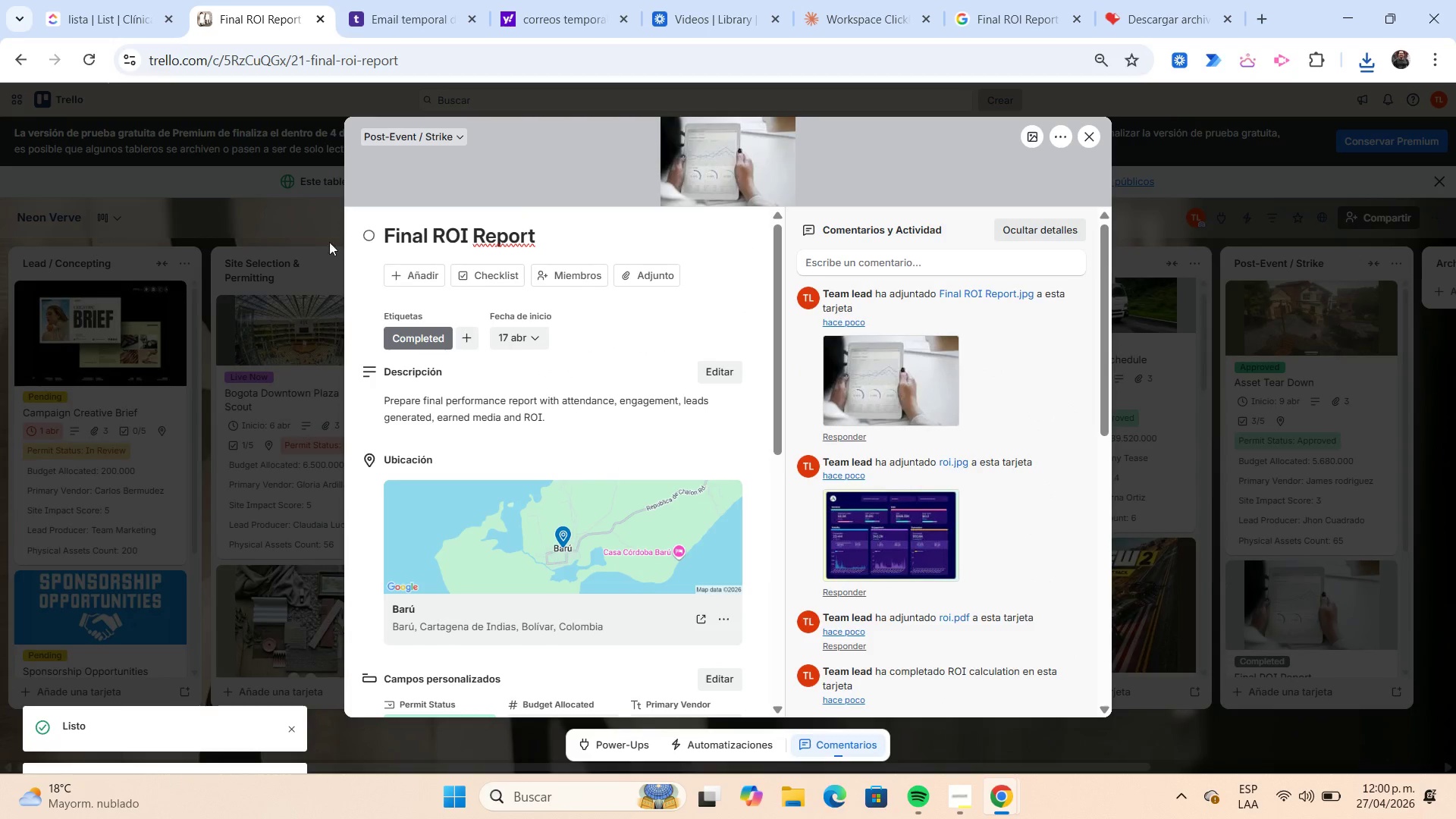 
wait(5.5)
 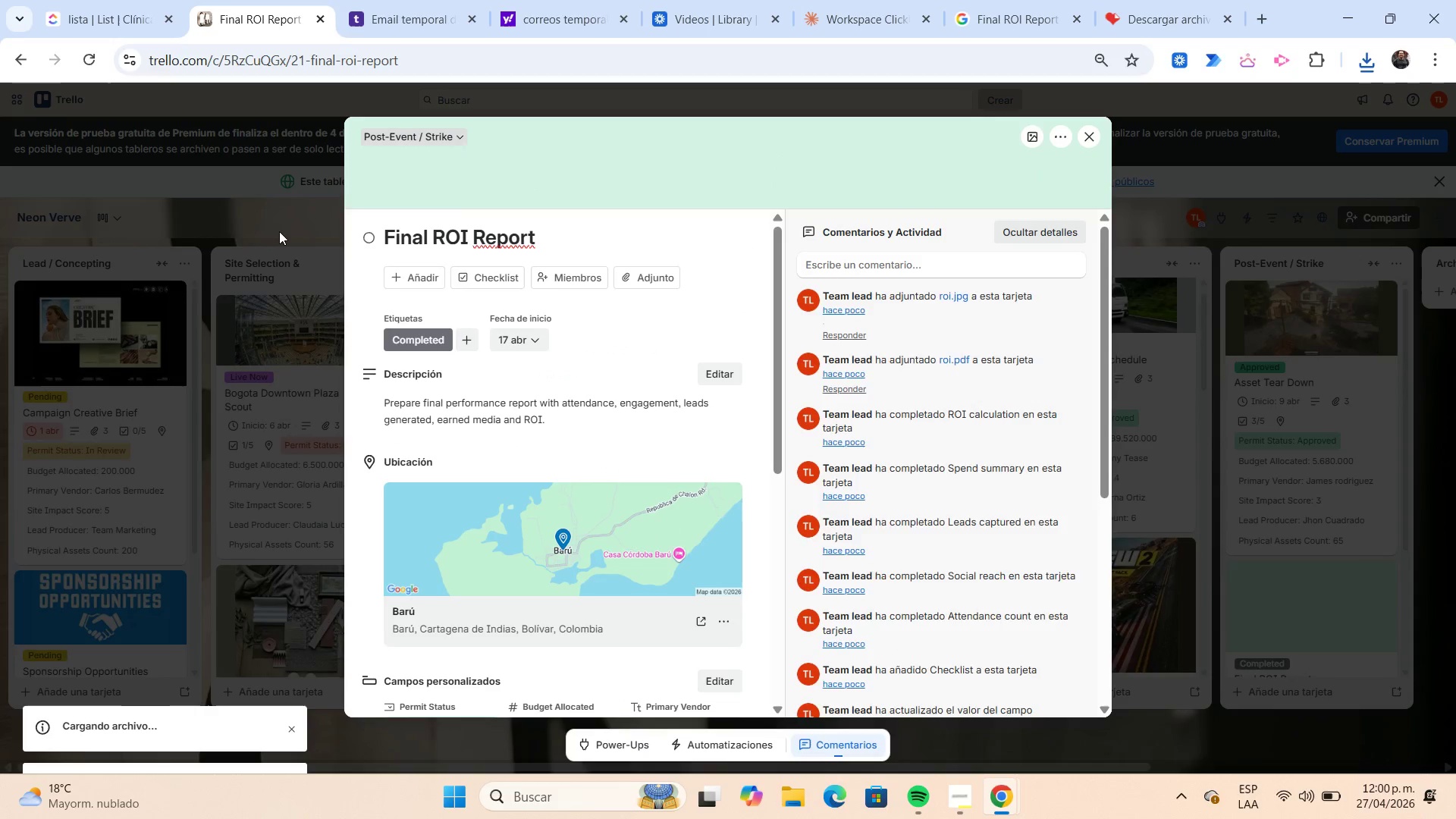 
mouse_move([1070, 183])
 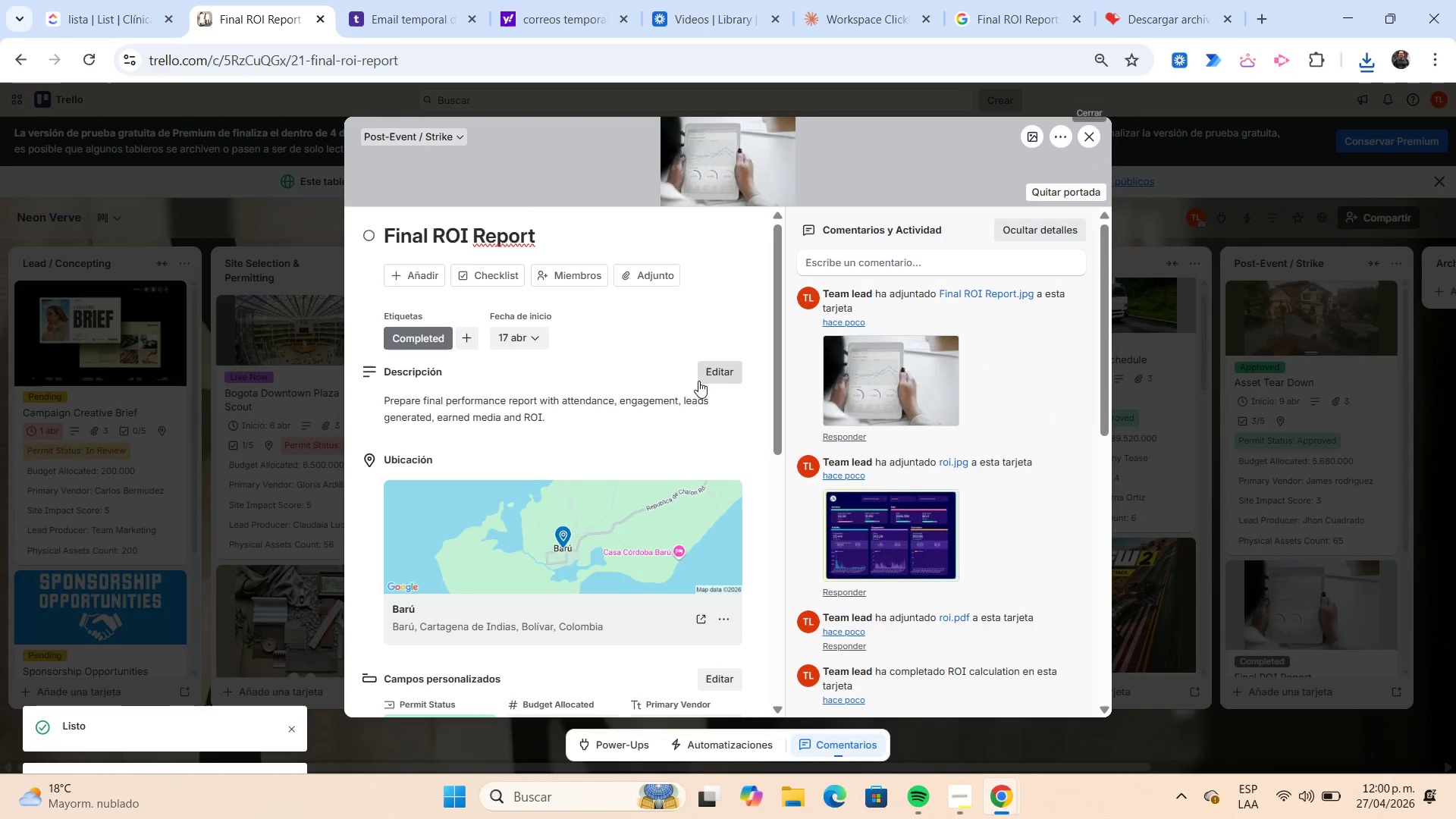 
scroll: coordinate [697, 381], scroll_direction: down, amount: 6.0
 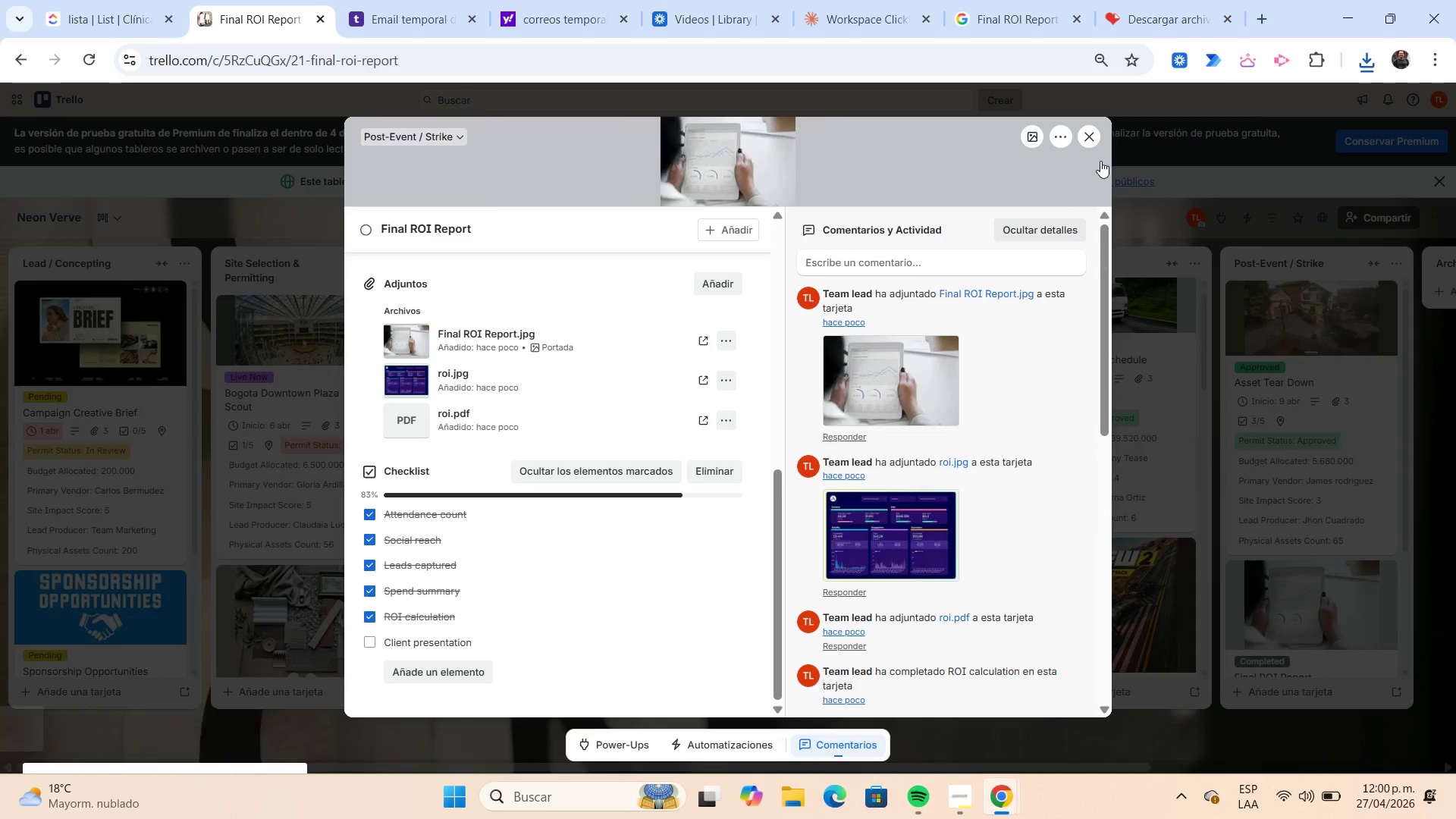 
left_click([1084, 142])
 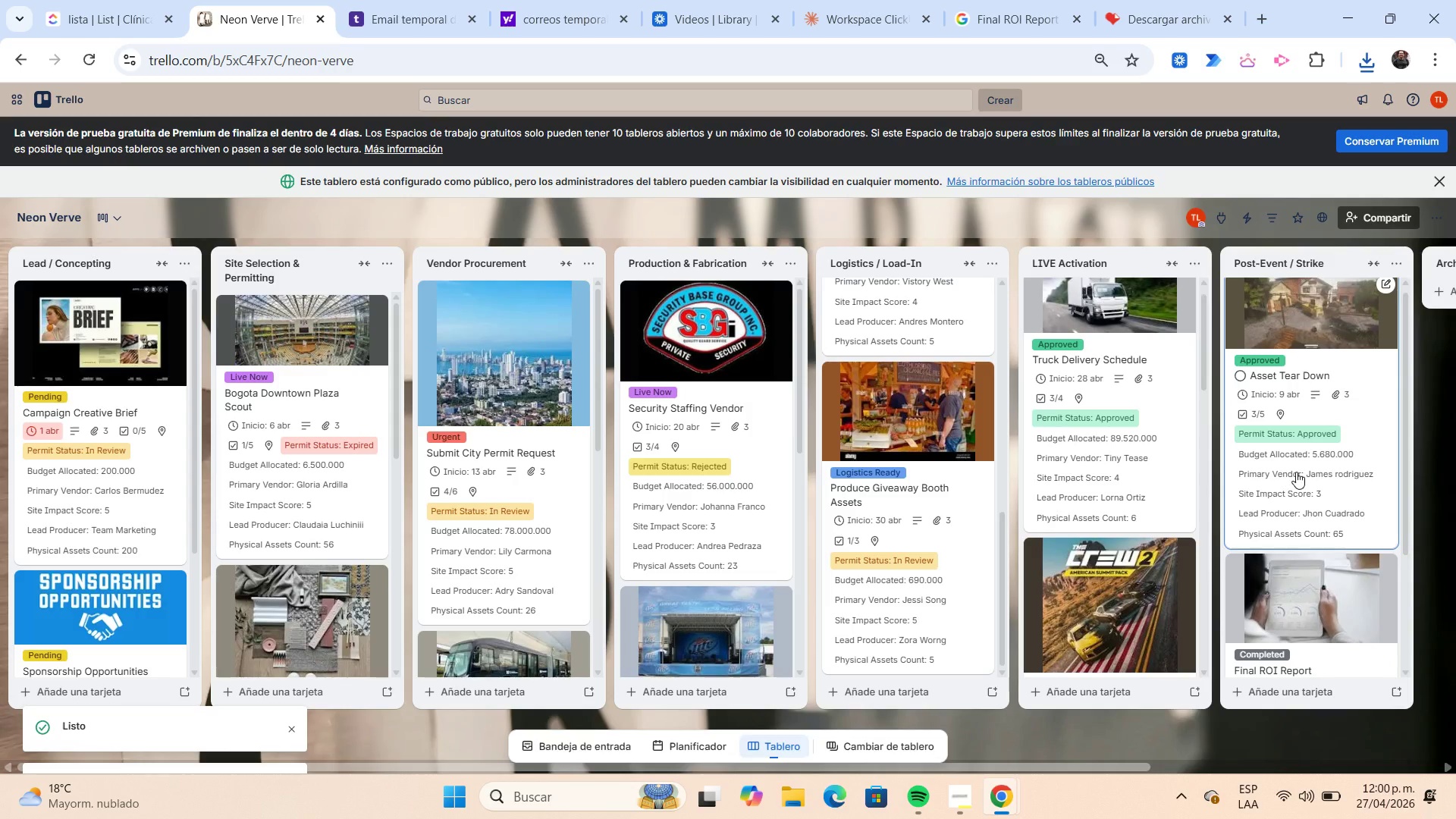 
scroll: coordinate [1296, 472], scroll_direction: down, amount: 2.0
 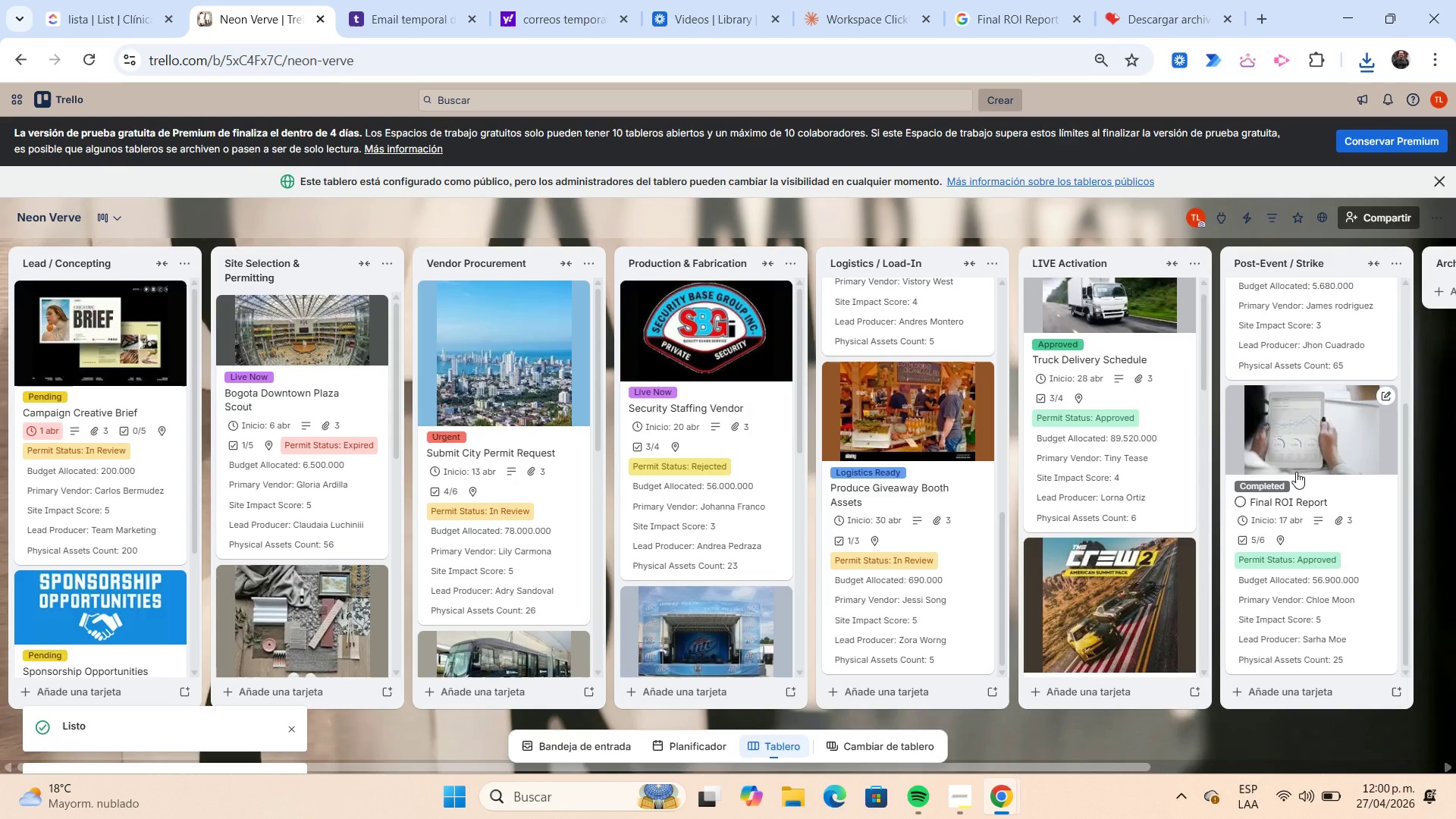 
scroll: coordinate [1296, 472], scroll_direction: up, amount: 1.0
 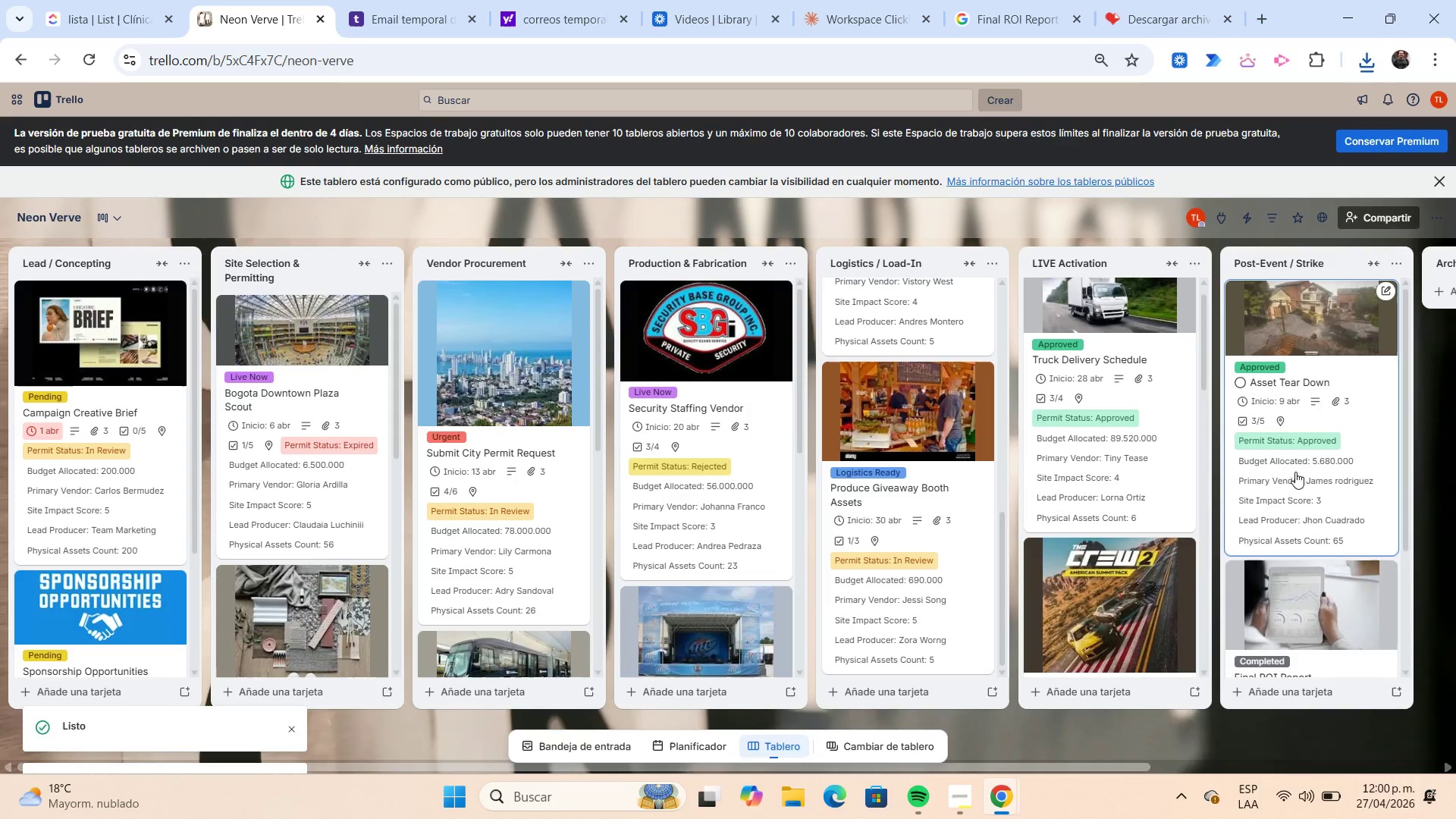 
scroll: coordinate [1360, 506], scroll_direction: down, amount: 3.0
 